 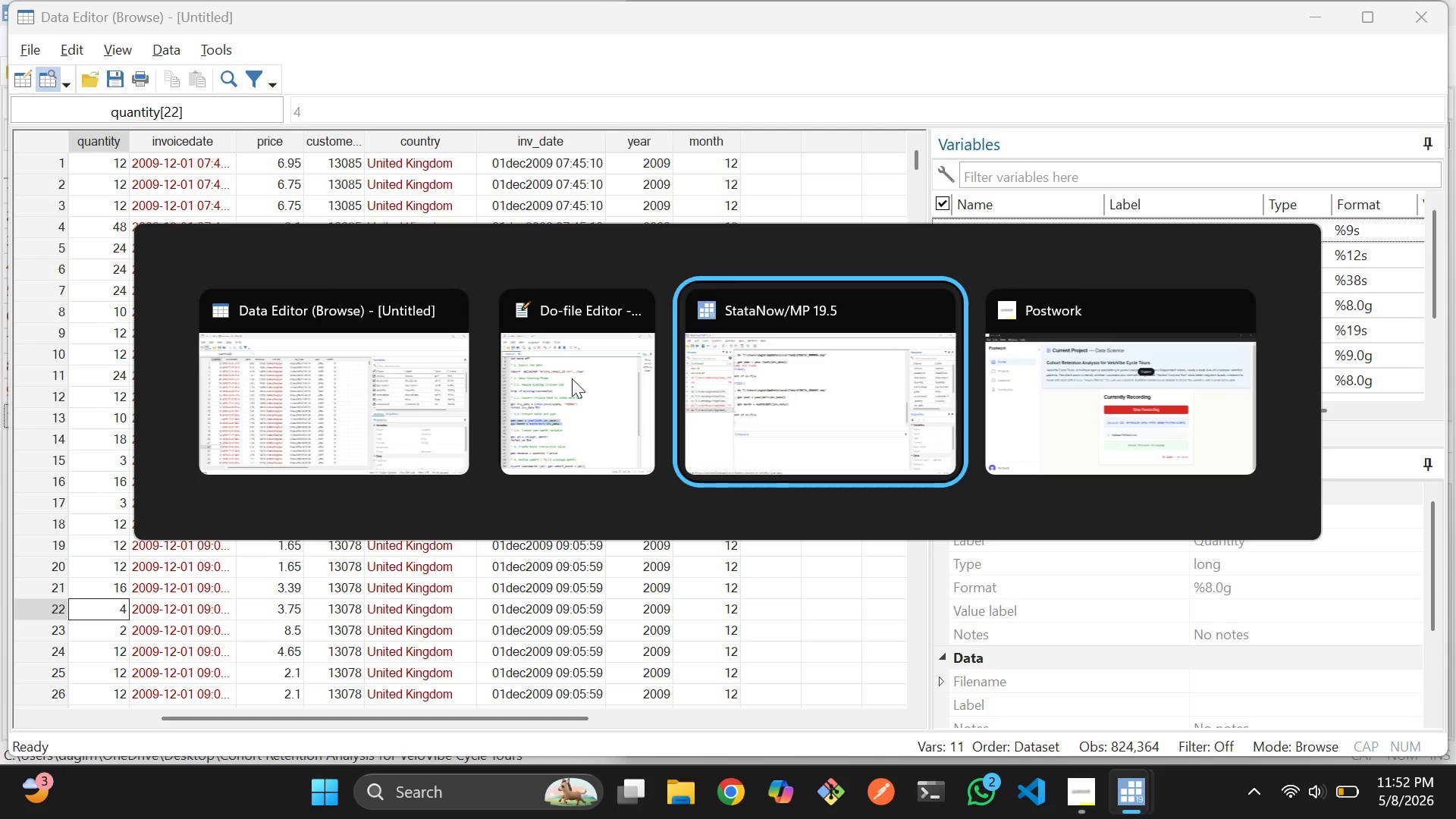 
key(Alt+Tab)
 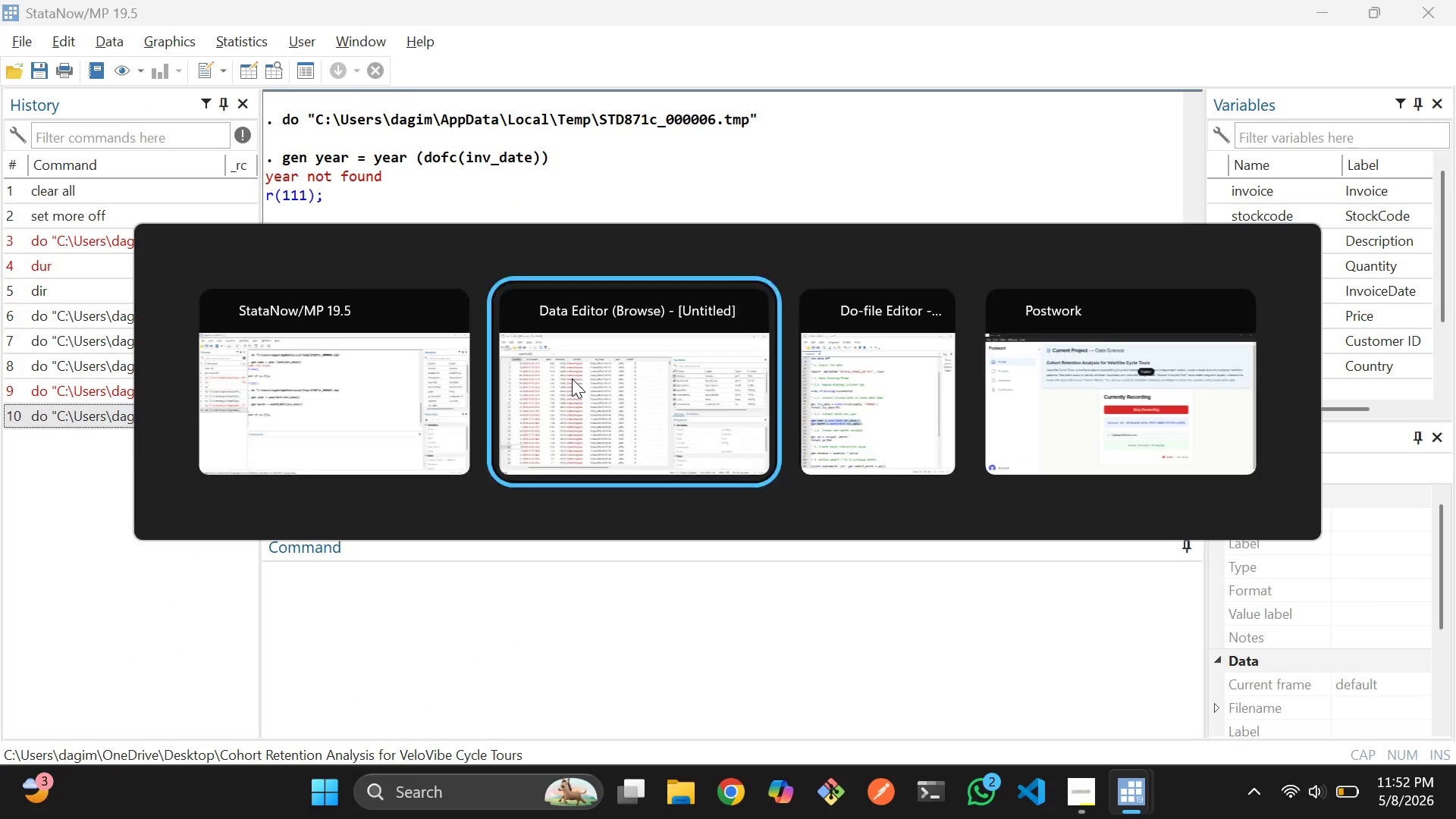 
key(Alt+Tab)
 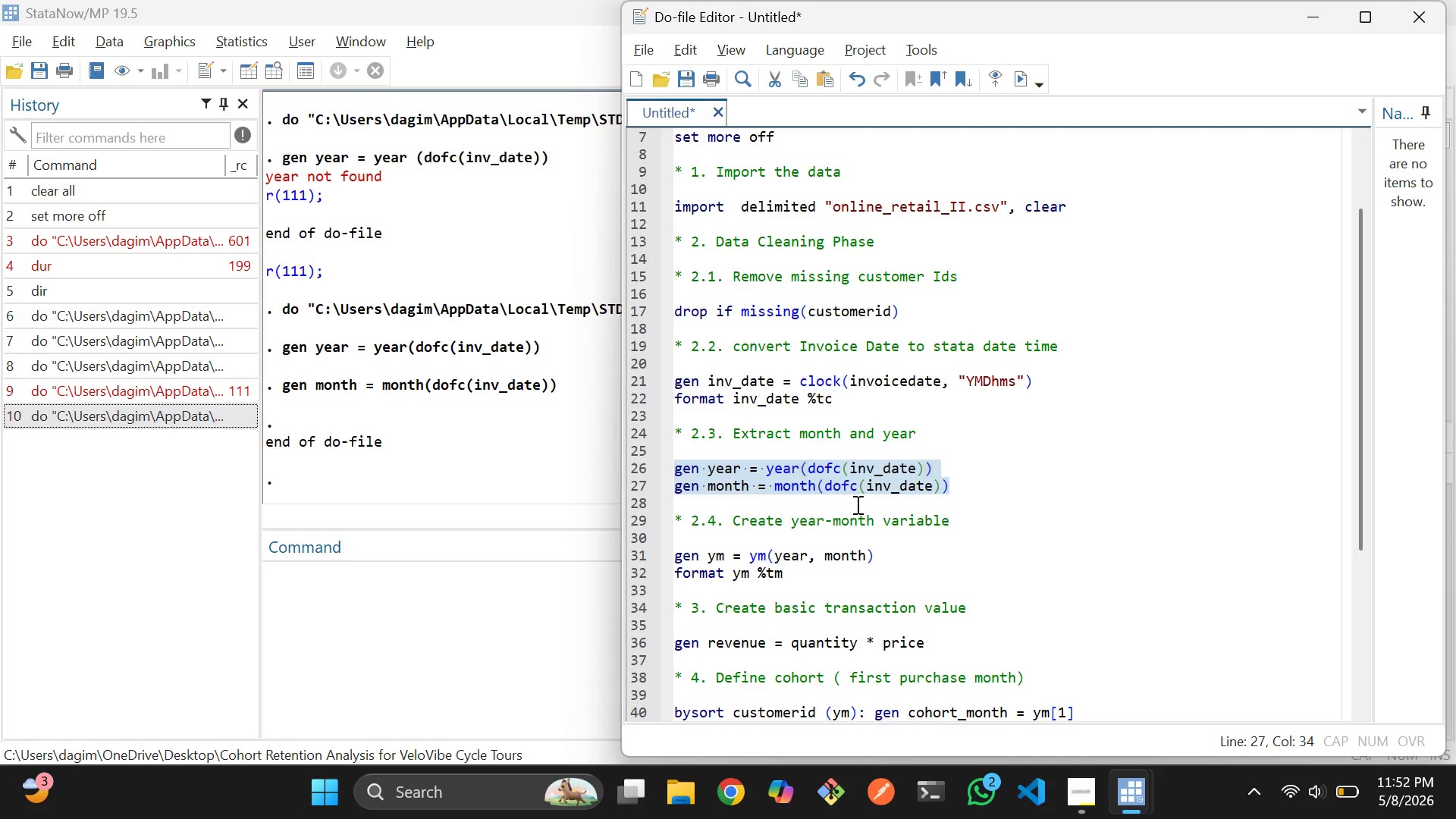 
left_click([915, 526])
 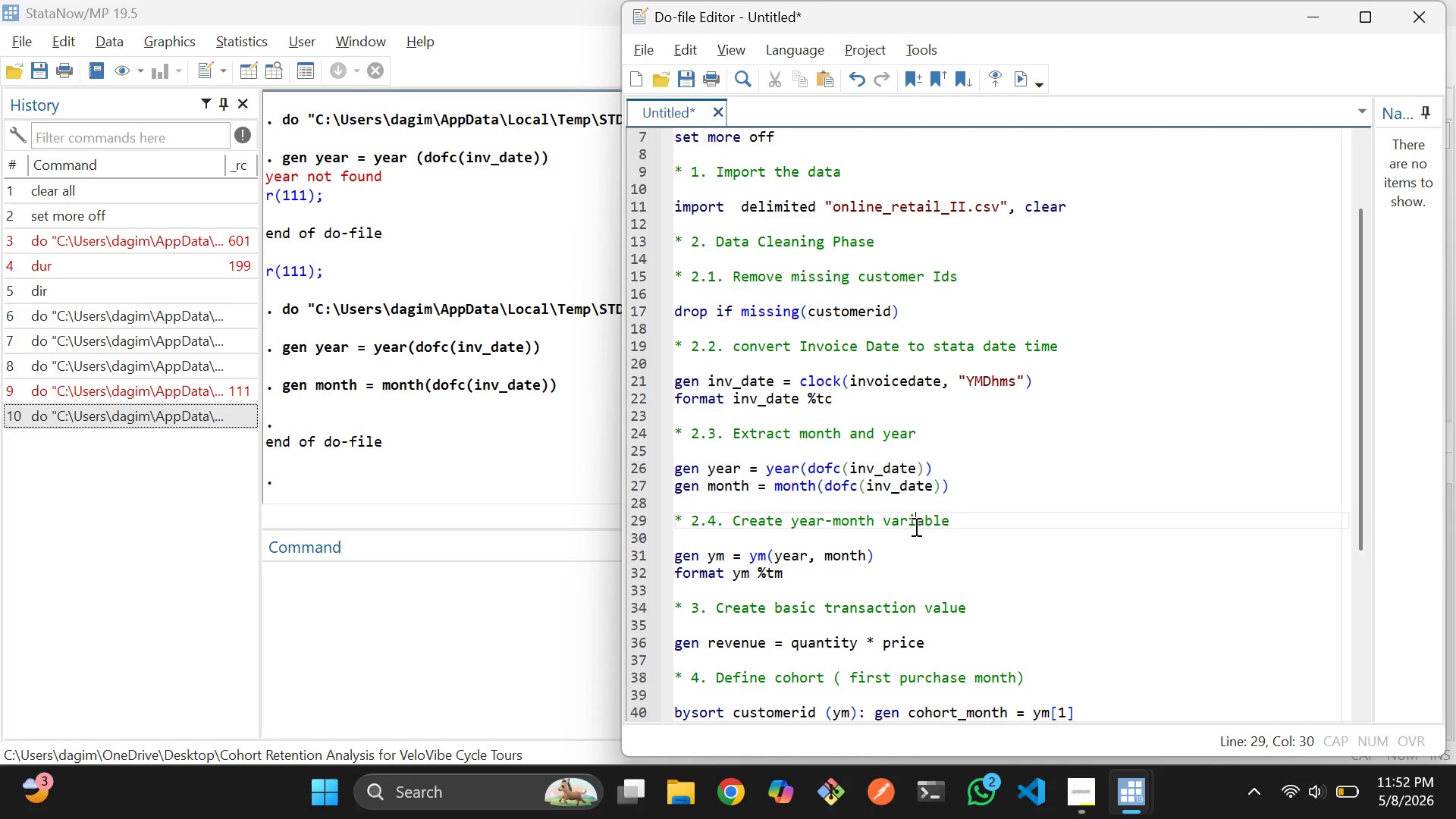 
scroll: coordinate [915, 526], scroll_direction: down, amount: 1.0
 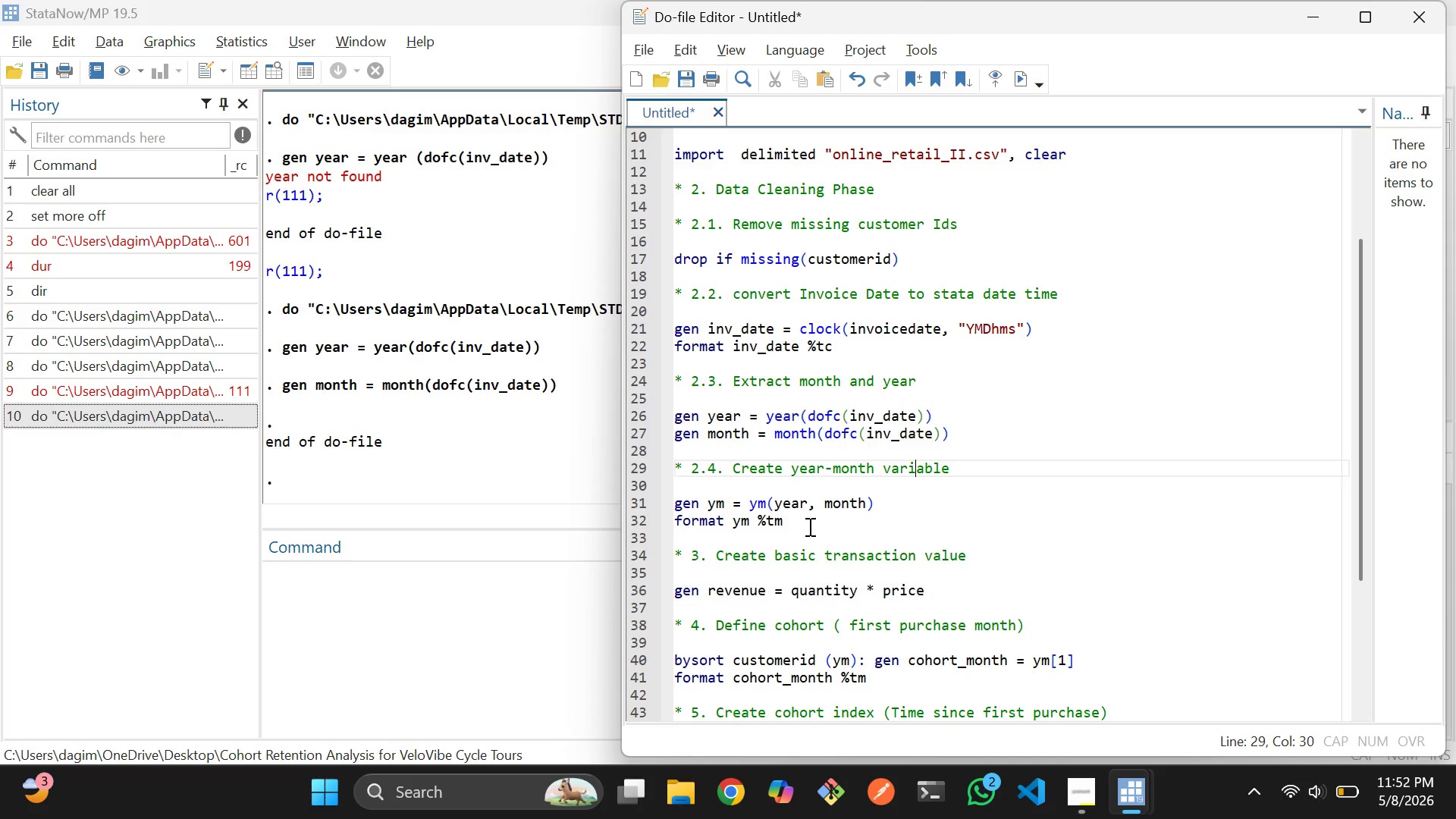 
left_click_drag(start_coordinate=[808, 526], to_coordinate=[673, 507])
 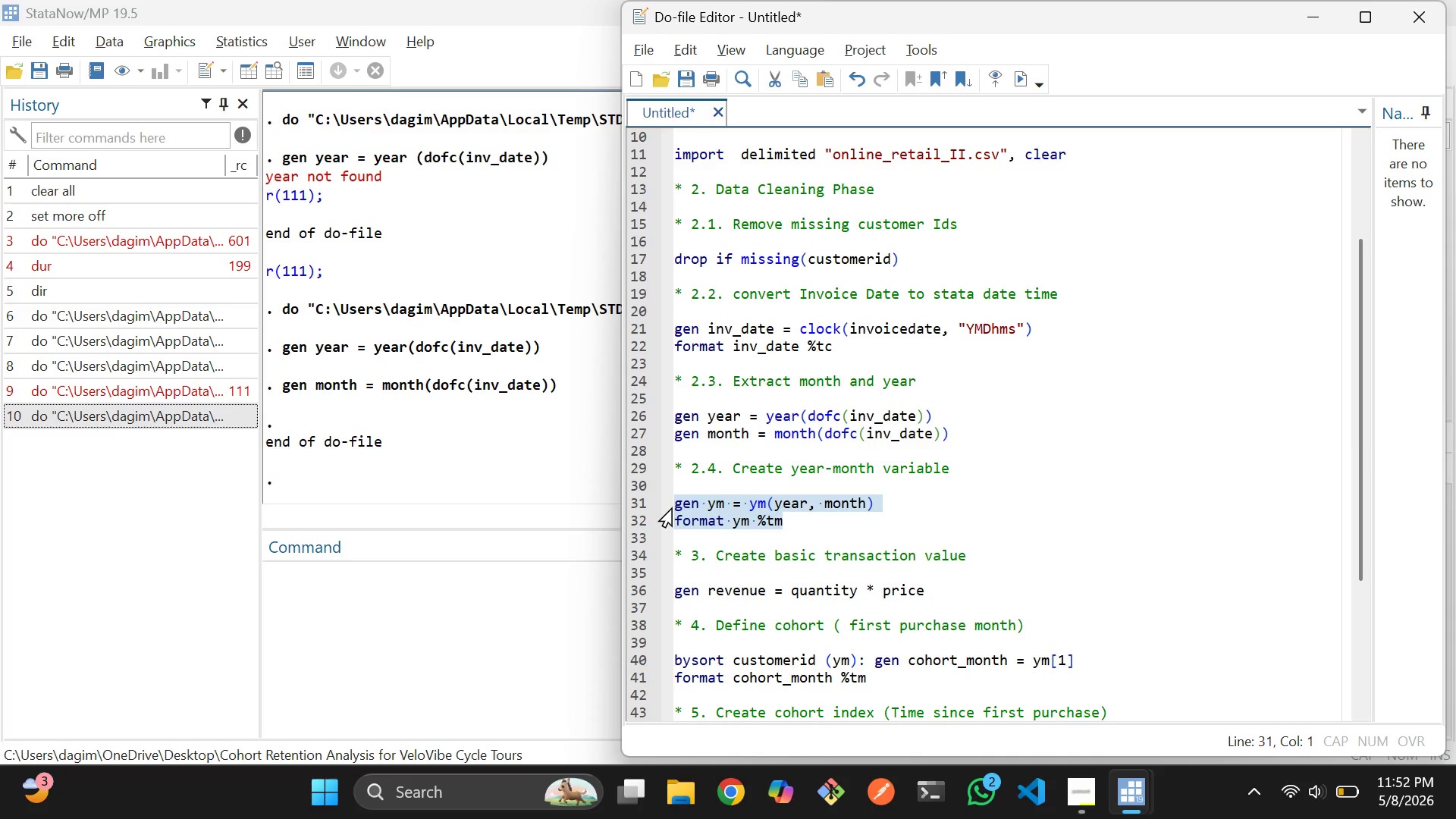 
key(Control+D)
 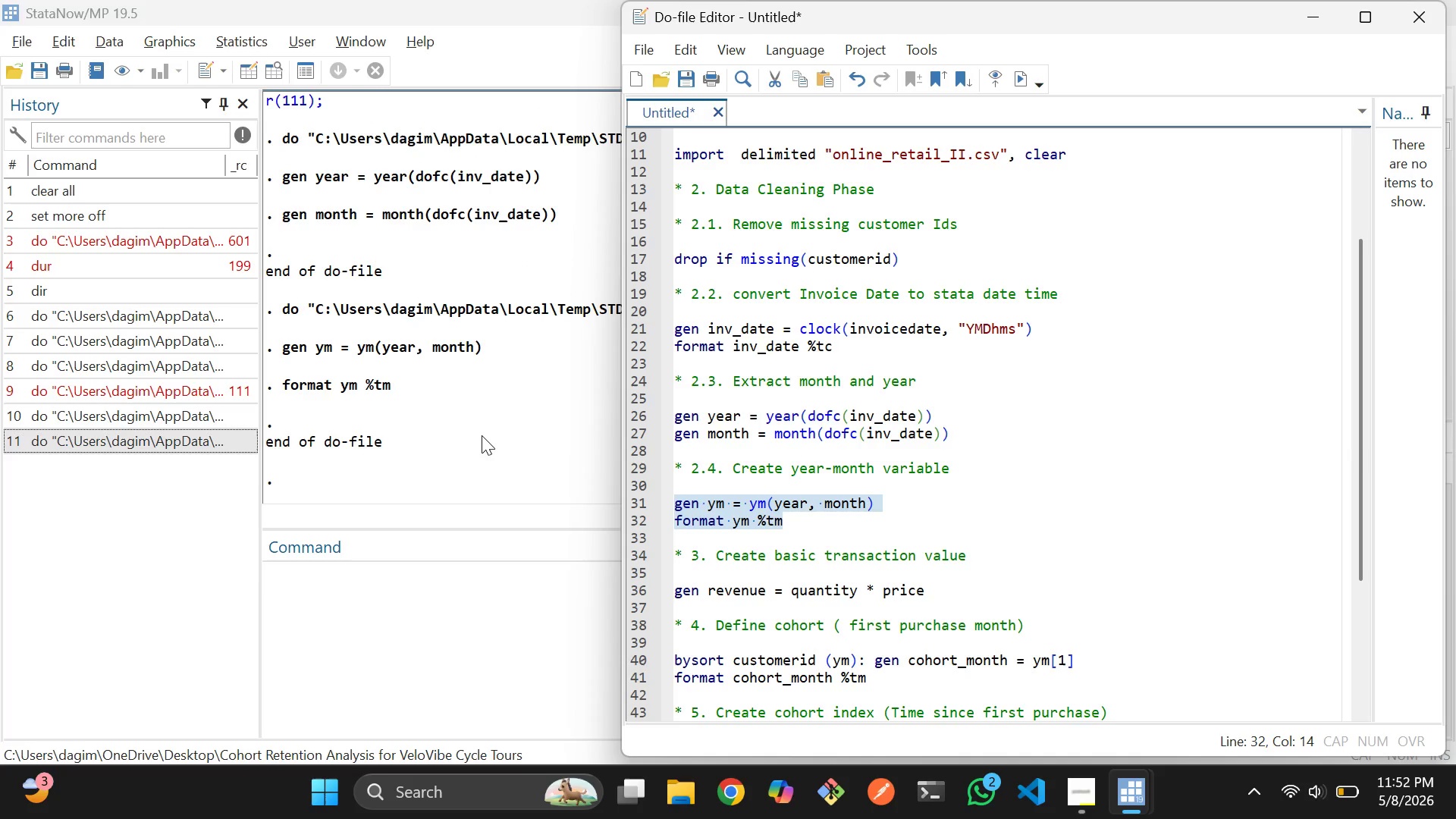 
key(Alt+Tab)
 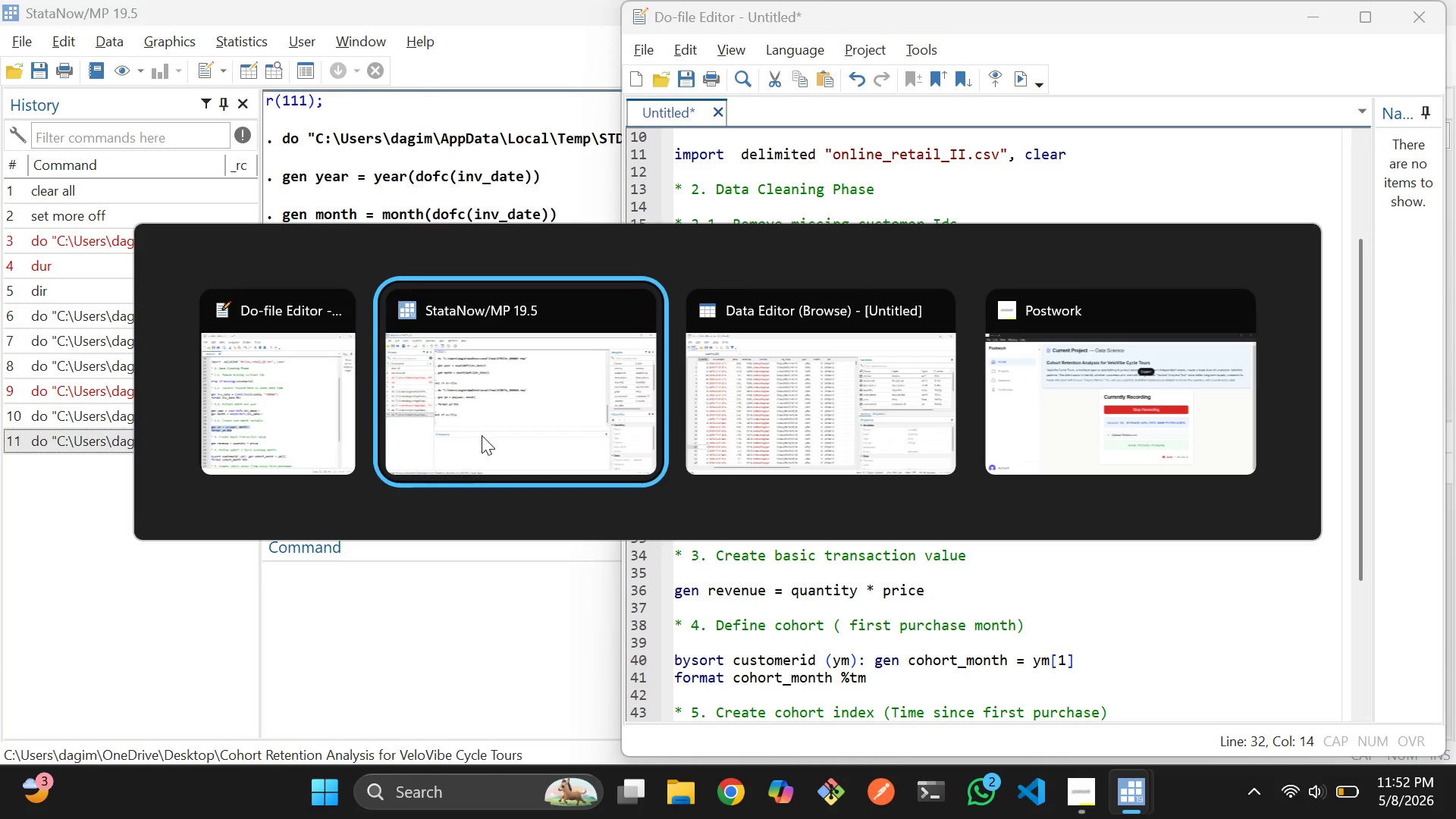 
key(Alt+Tab)
 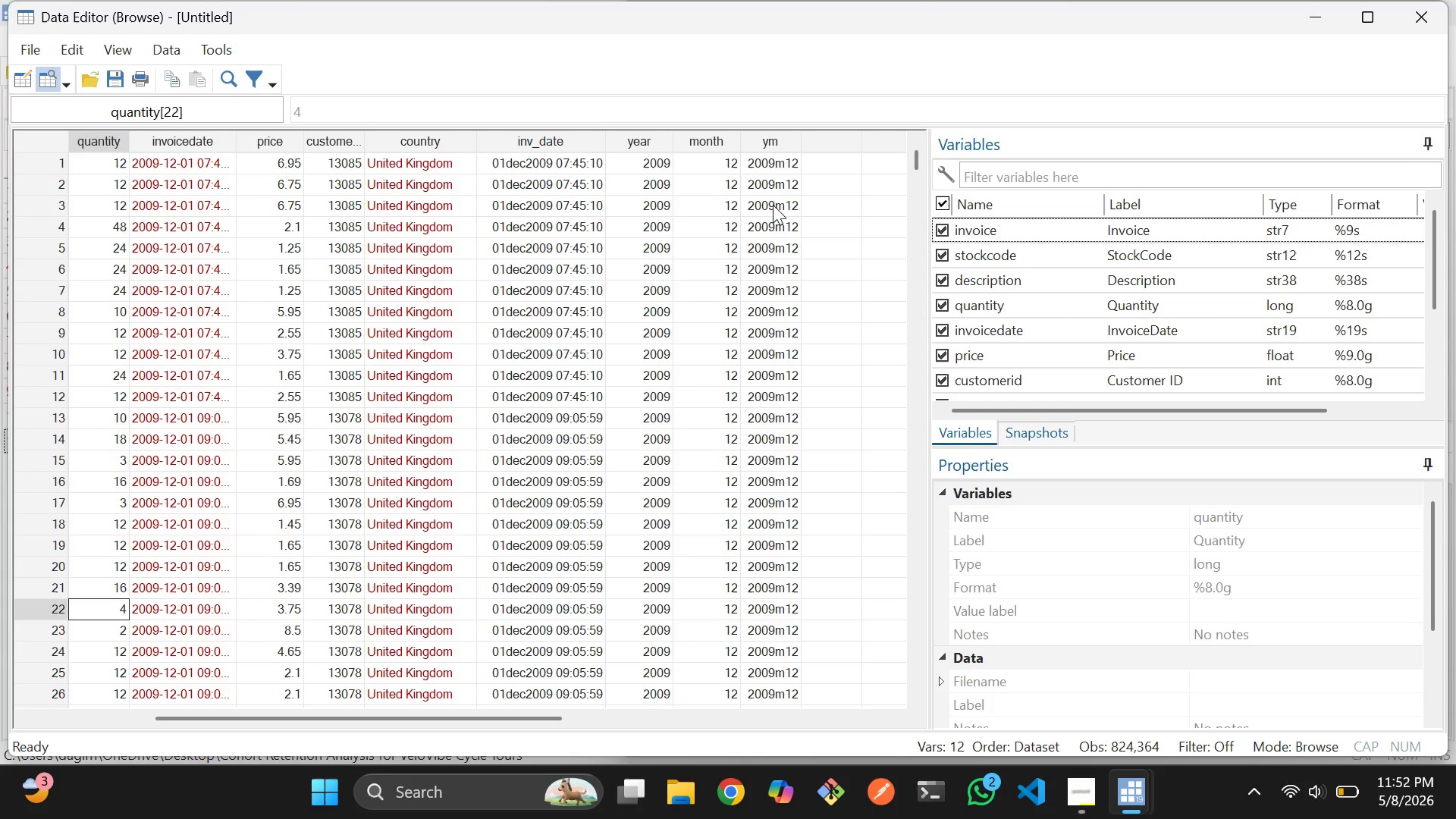 
scroll: coordinate [730, 481], scroll_direction: down, amount: 2.0
 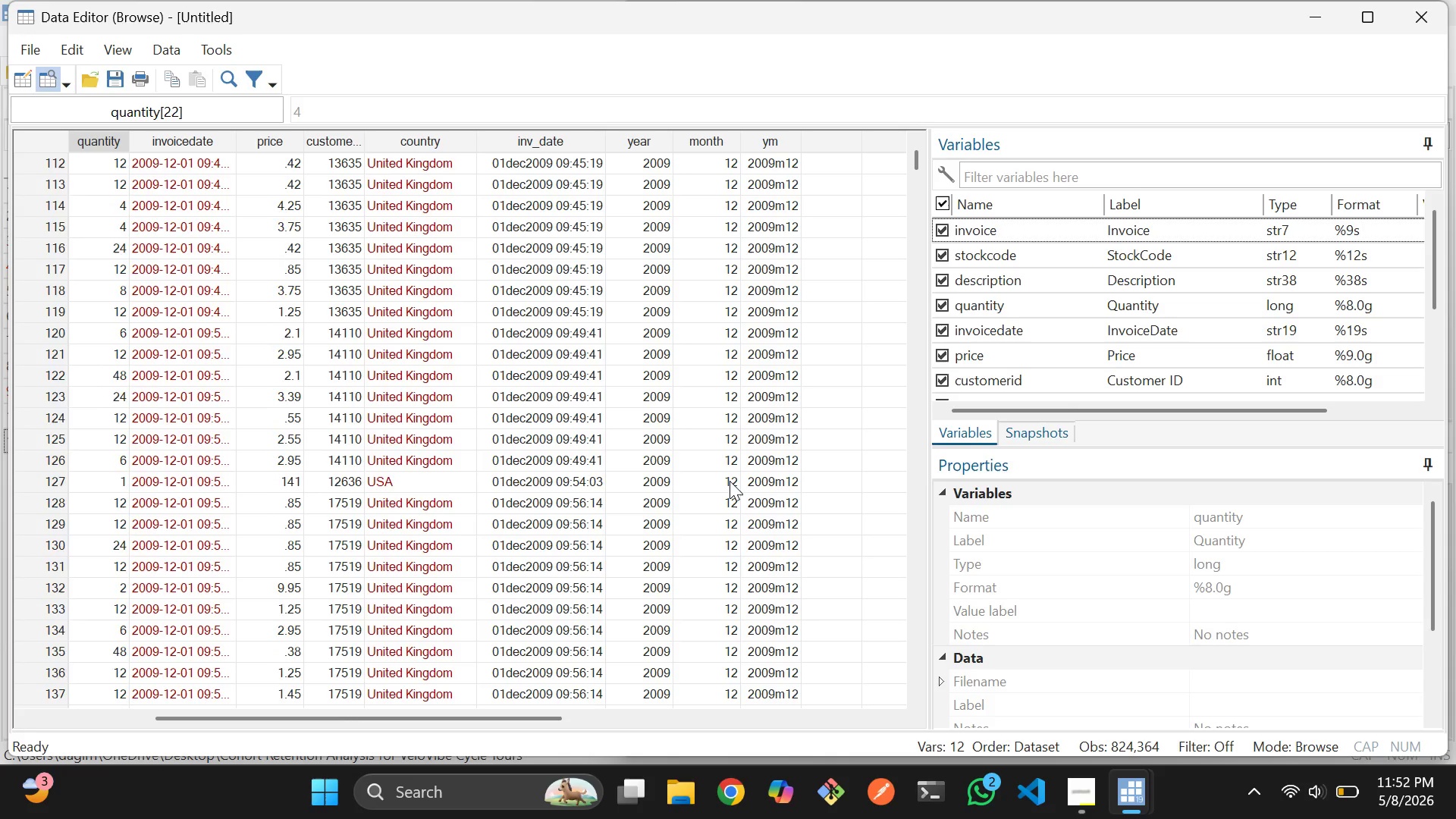 
scroll: coordinate [730, 481], scroll_direction: up, amount: 4.0
 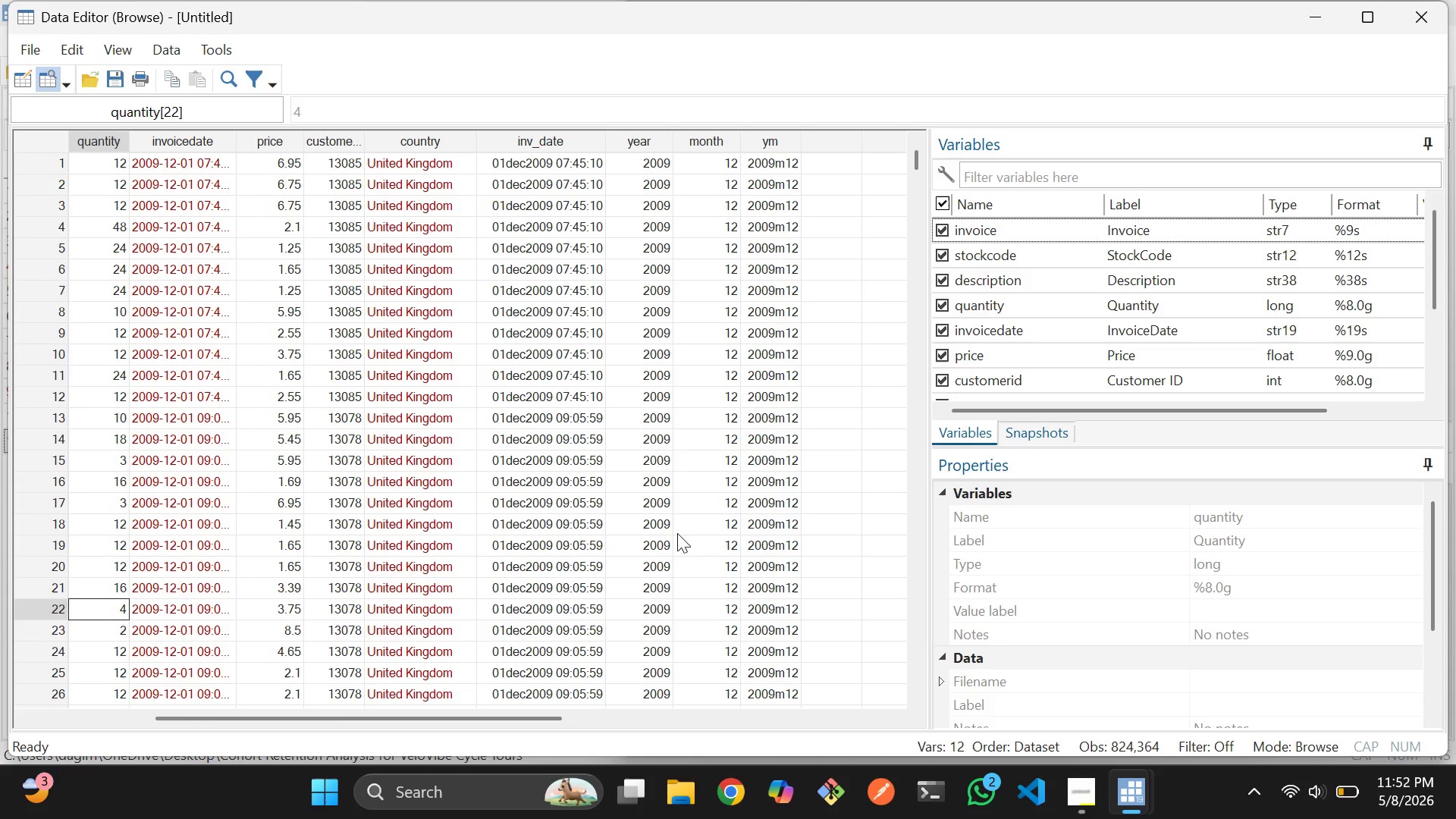 
key(Alt+AltLeft)
 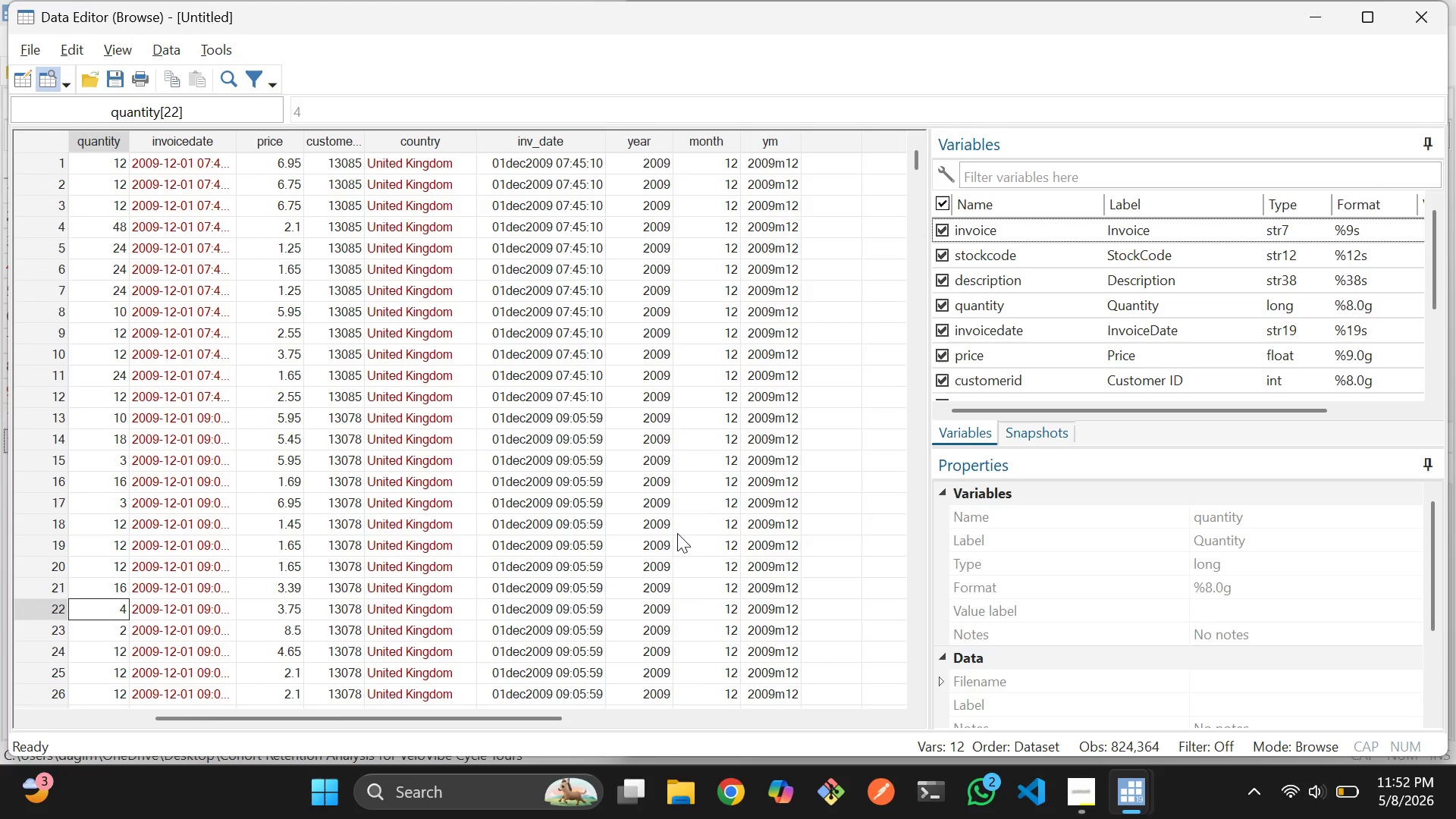 
key(Alt+Tab)
 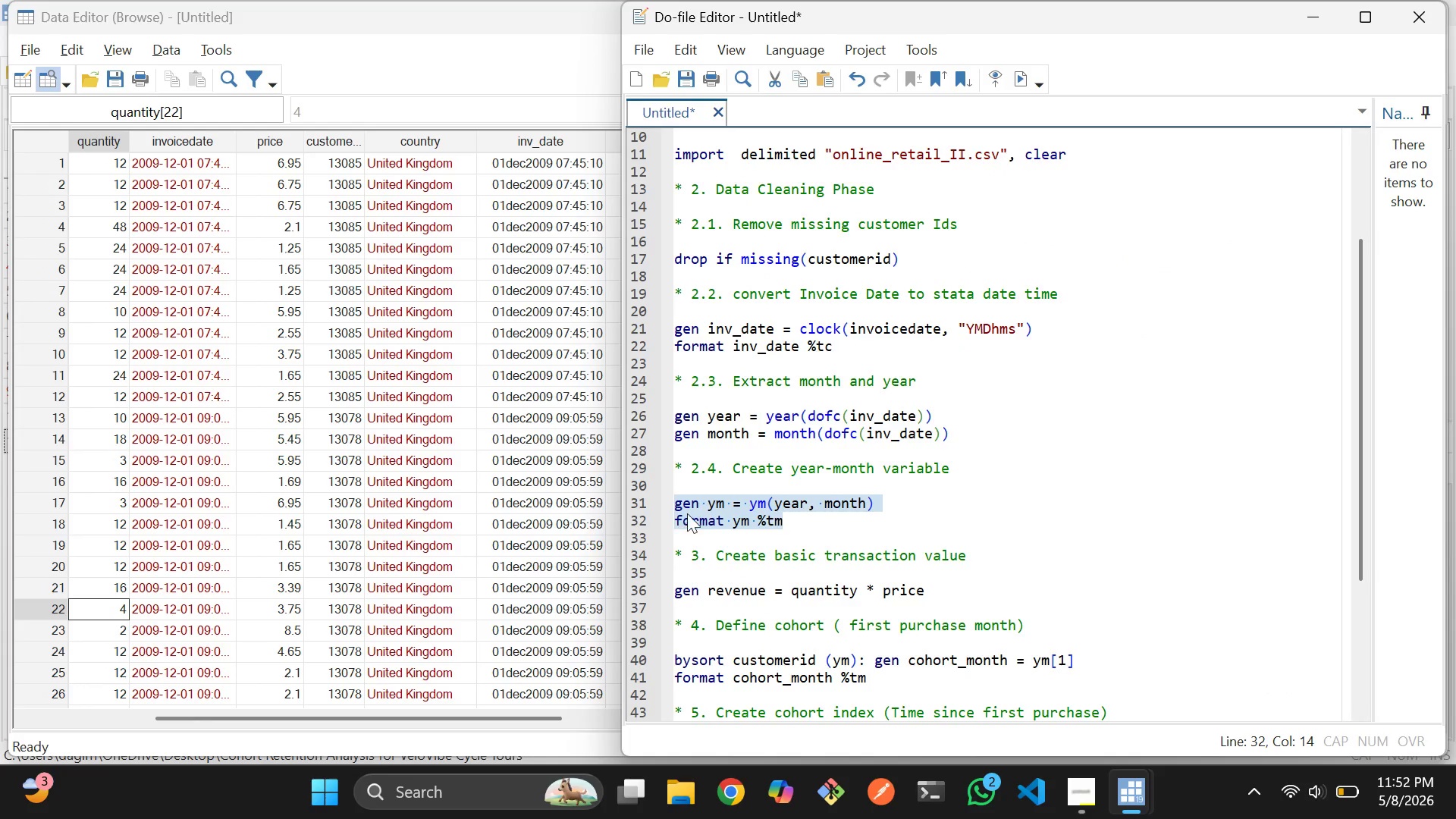 
key(Alt+AltLeft)
 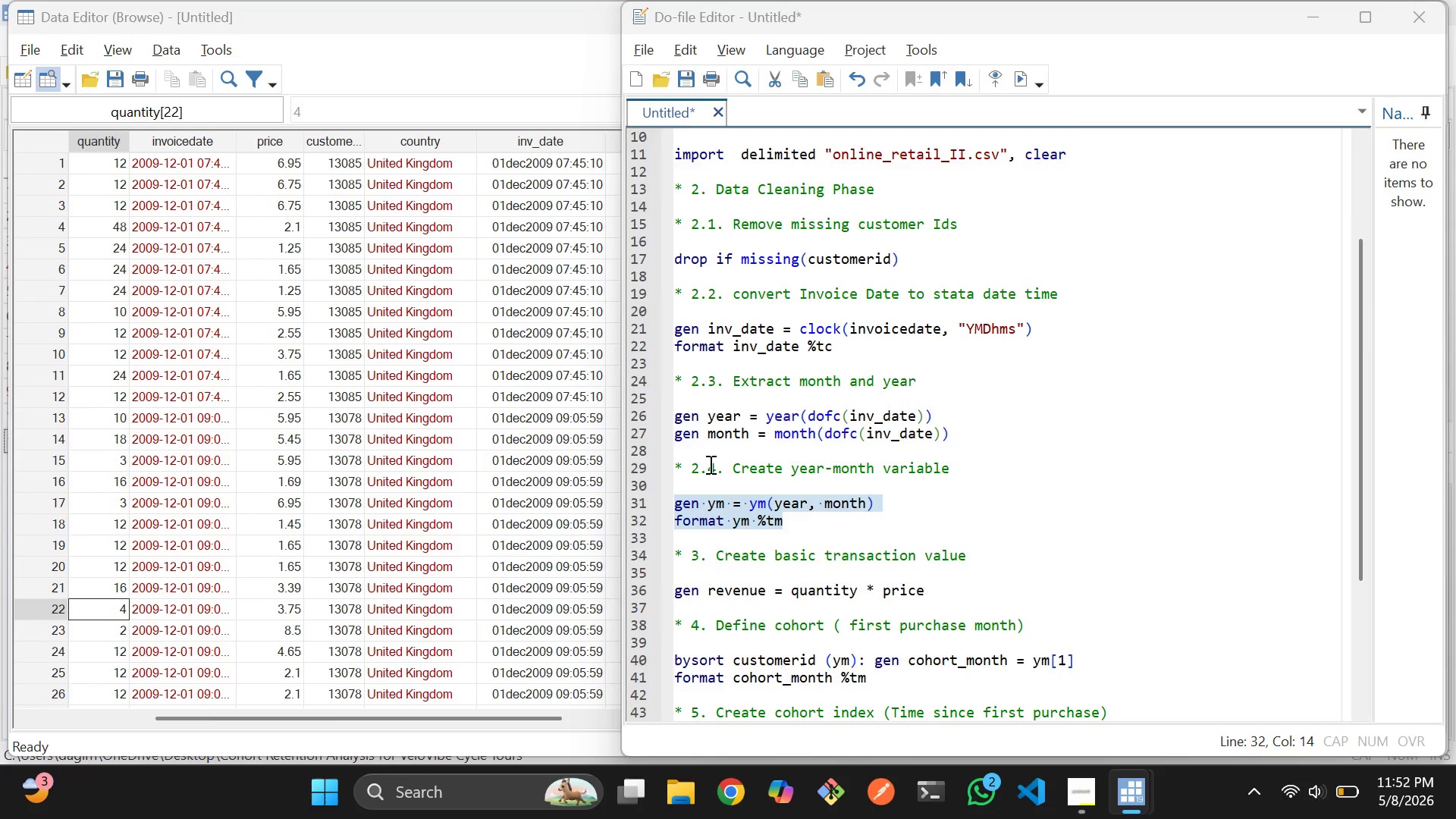 
key(Alt+Tab)
 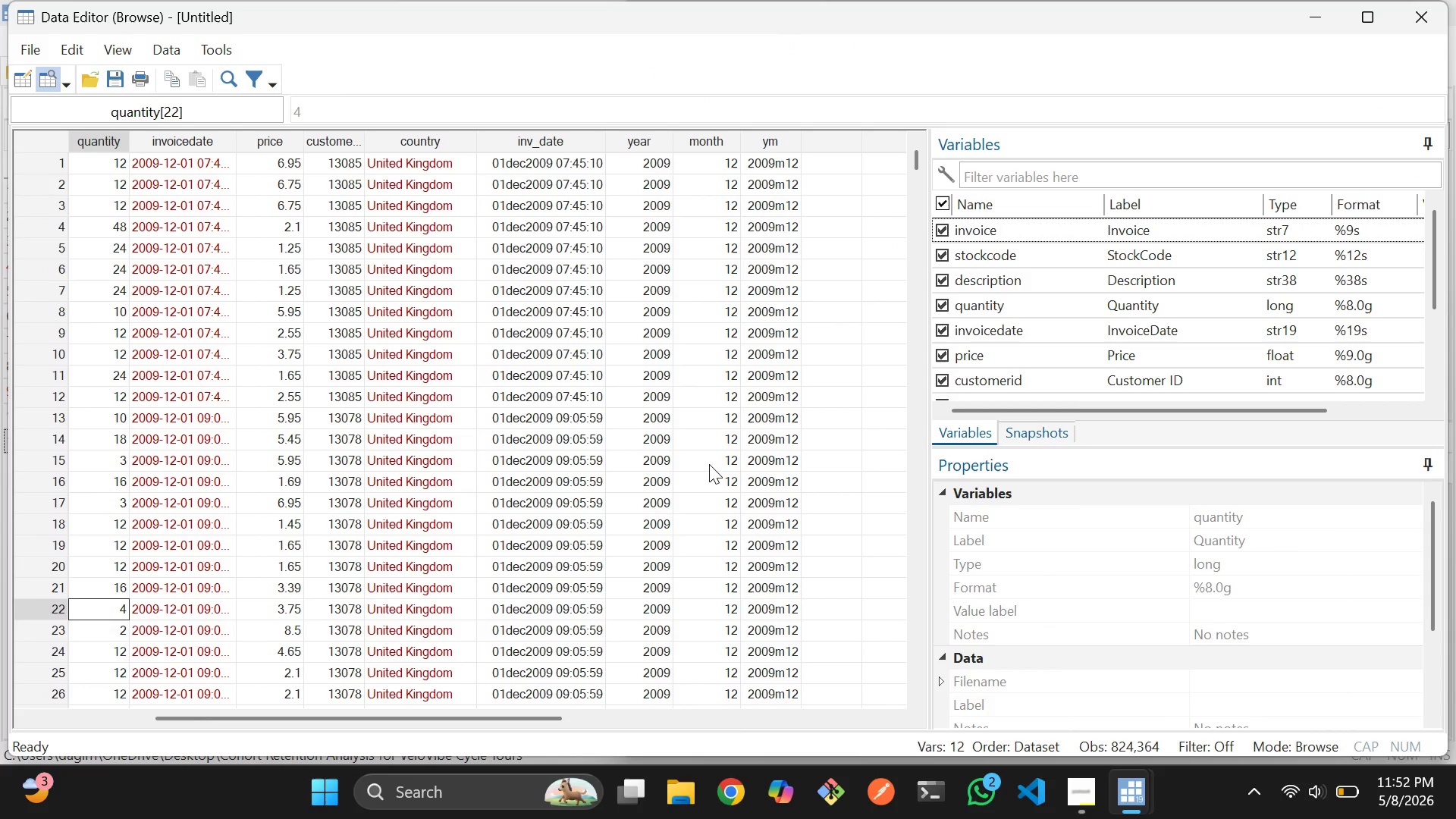 
key(Alt+Tab)
 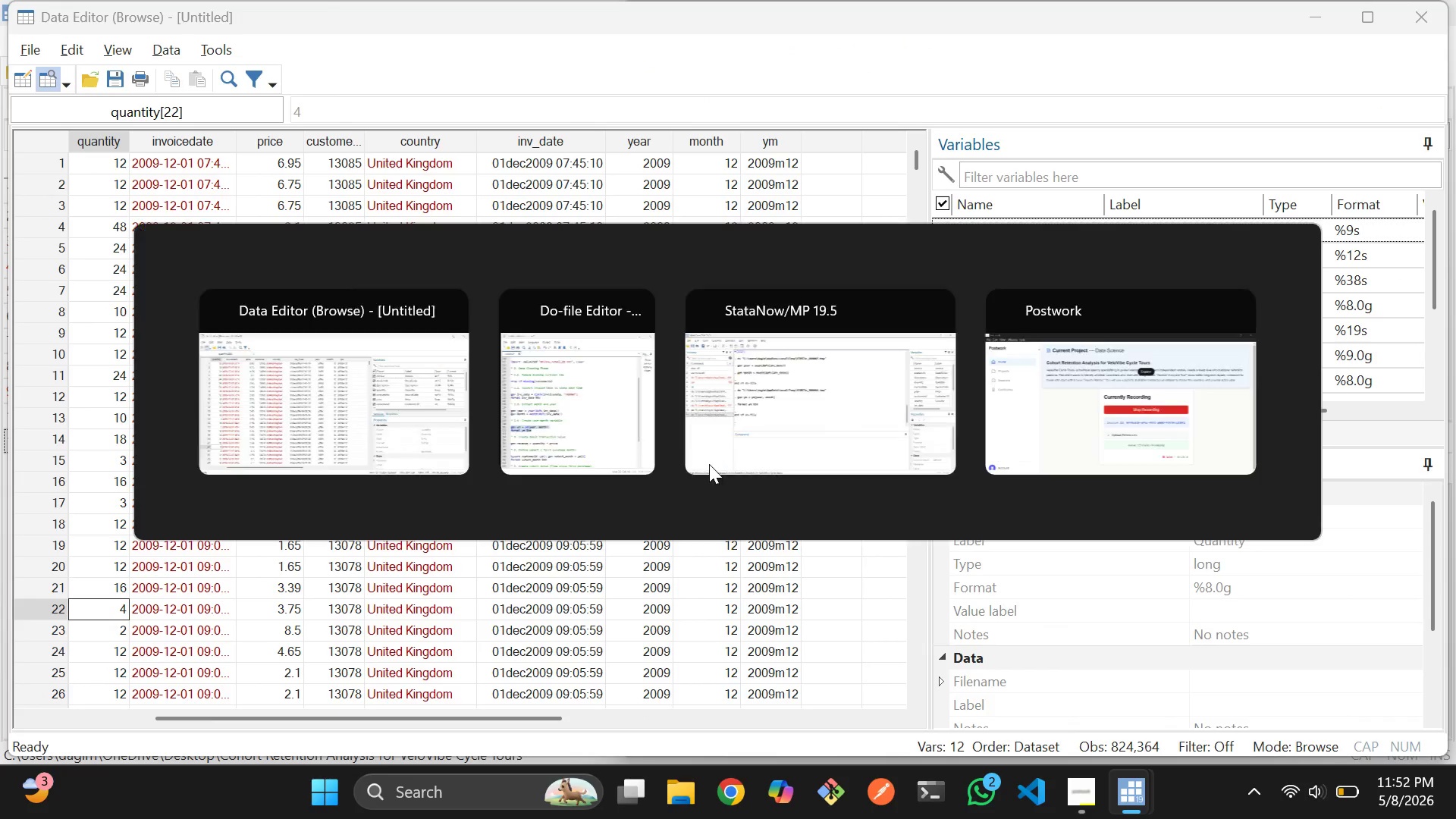 
key(Alt+Tab)
 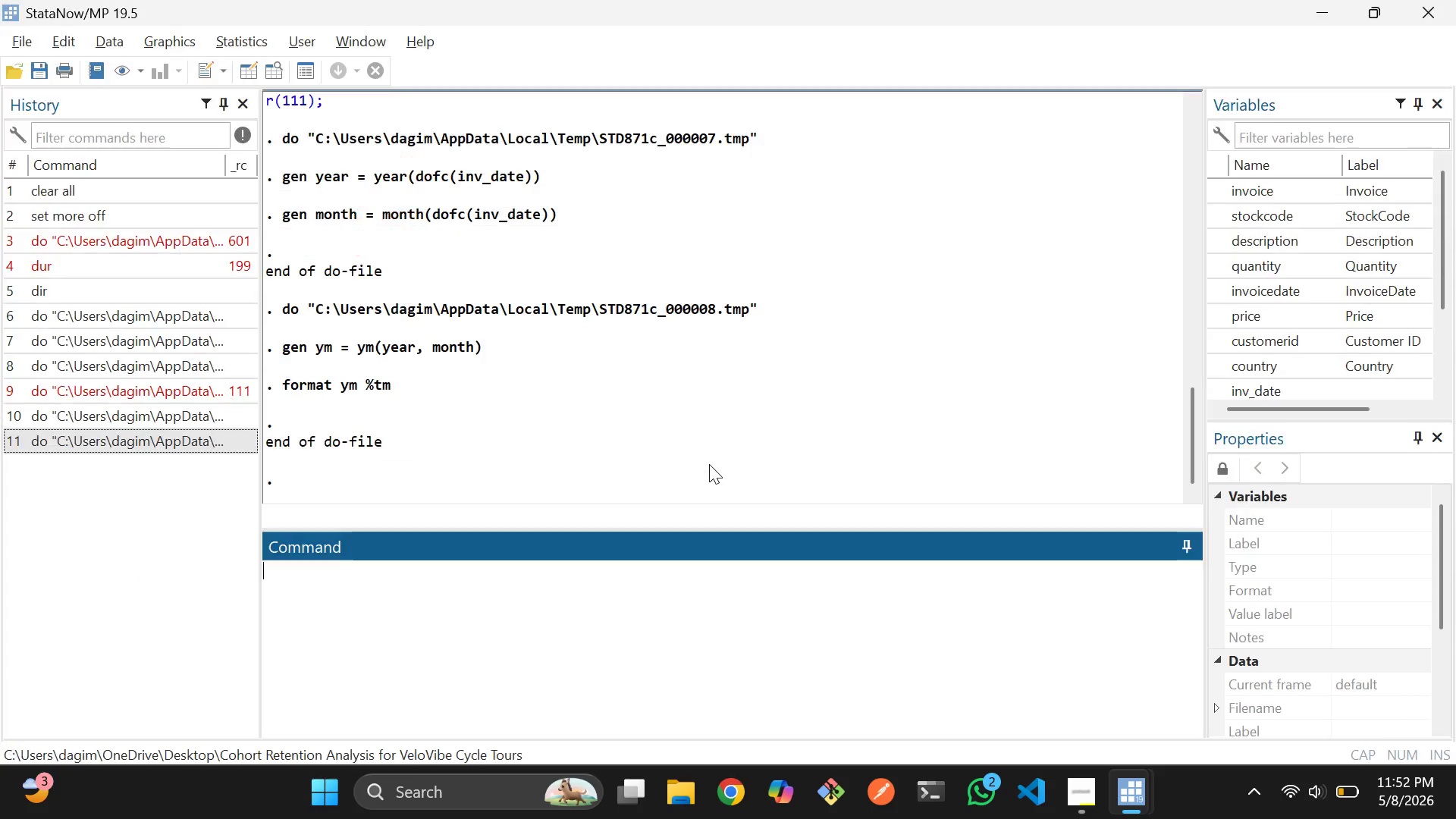 
key(Alt+Tab)
 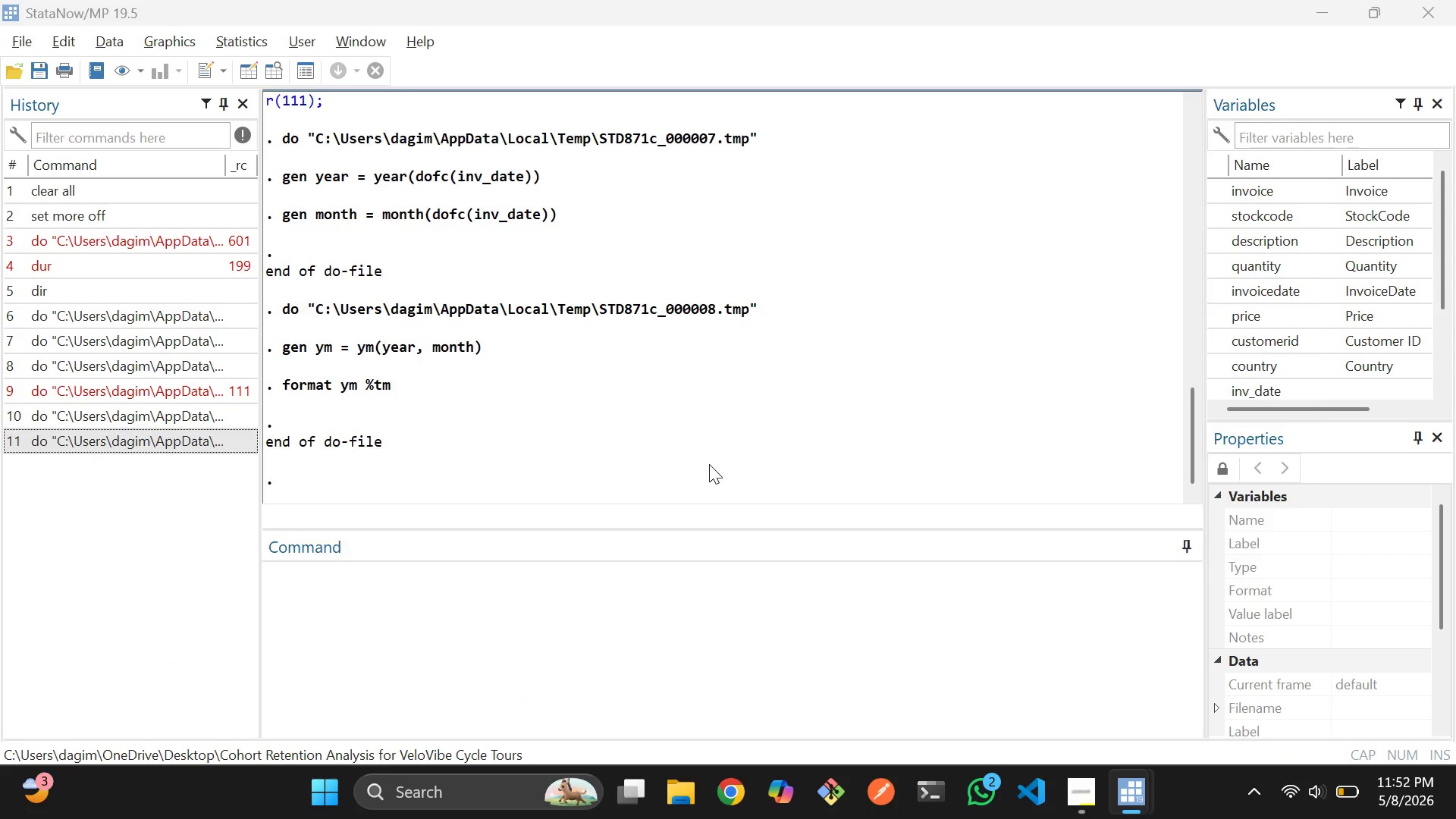 
key(Alt+Tab)
 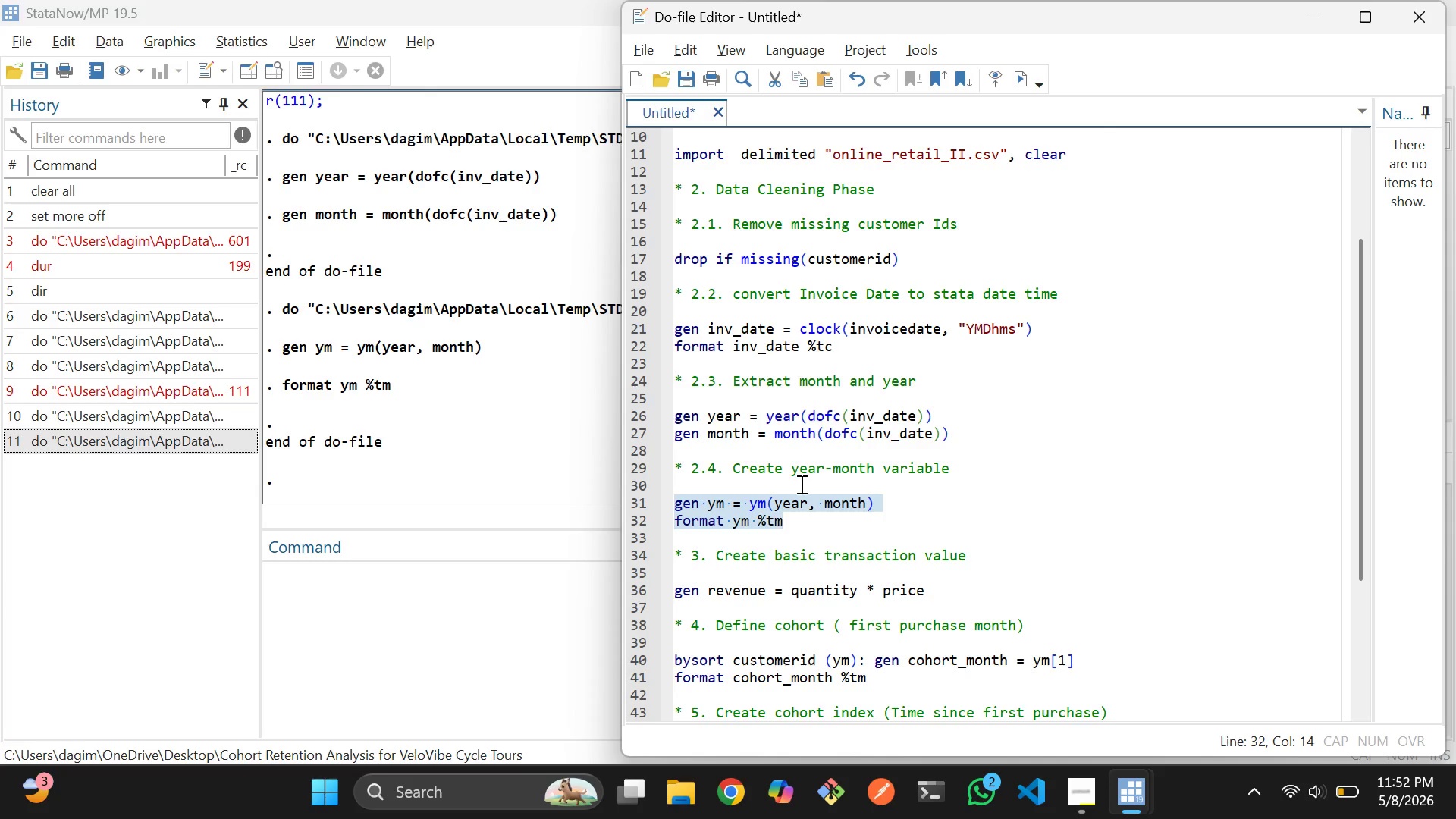 
scroll: coordinate [800, 484], scroll_direction: down, amount: 1.0
 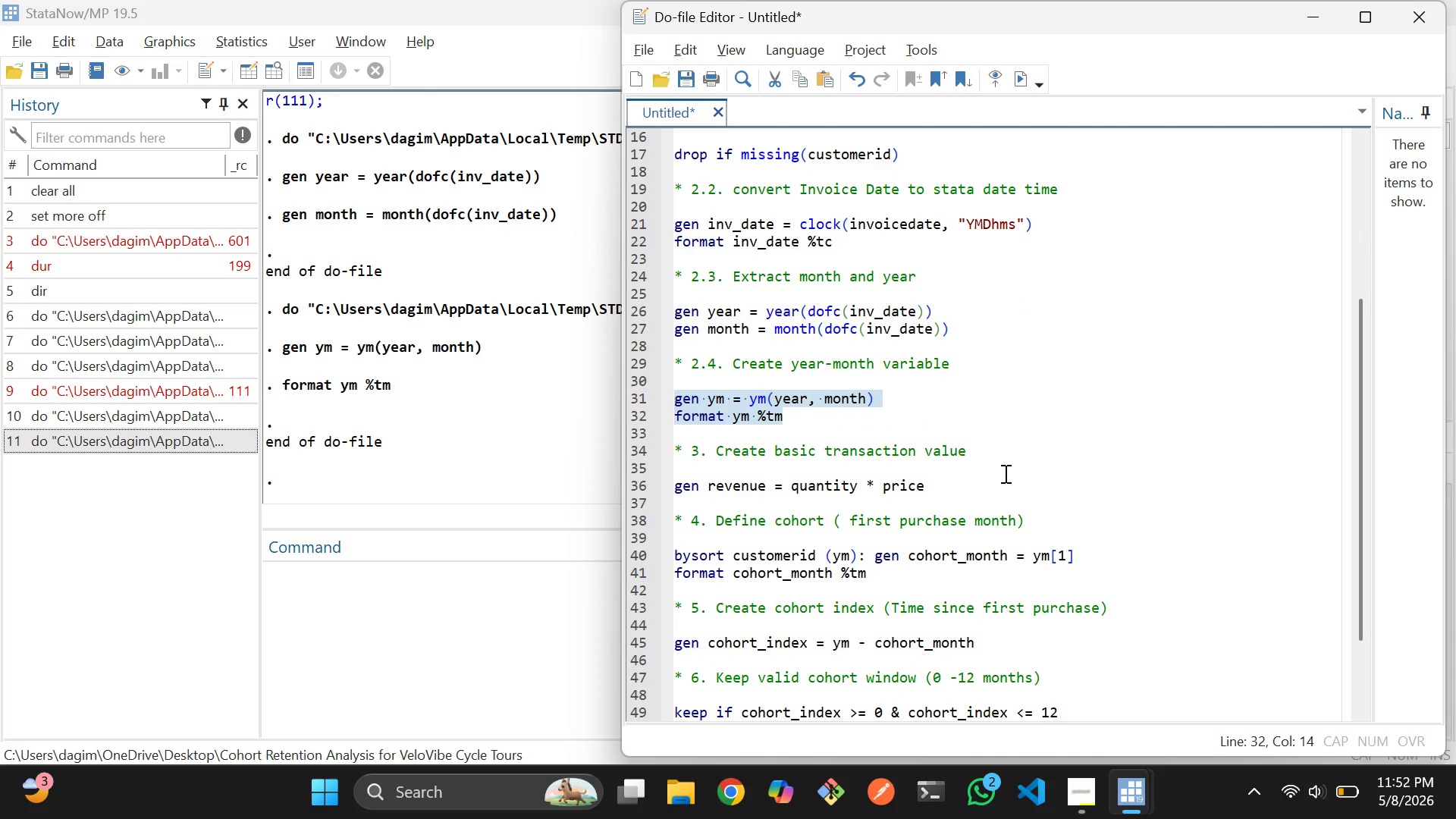 
left_click([1004, 473])
 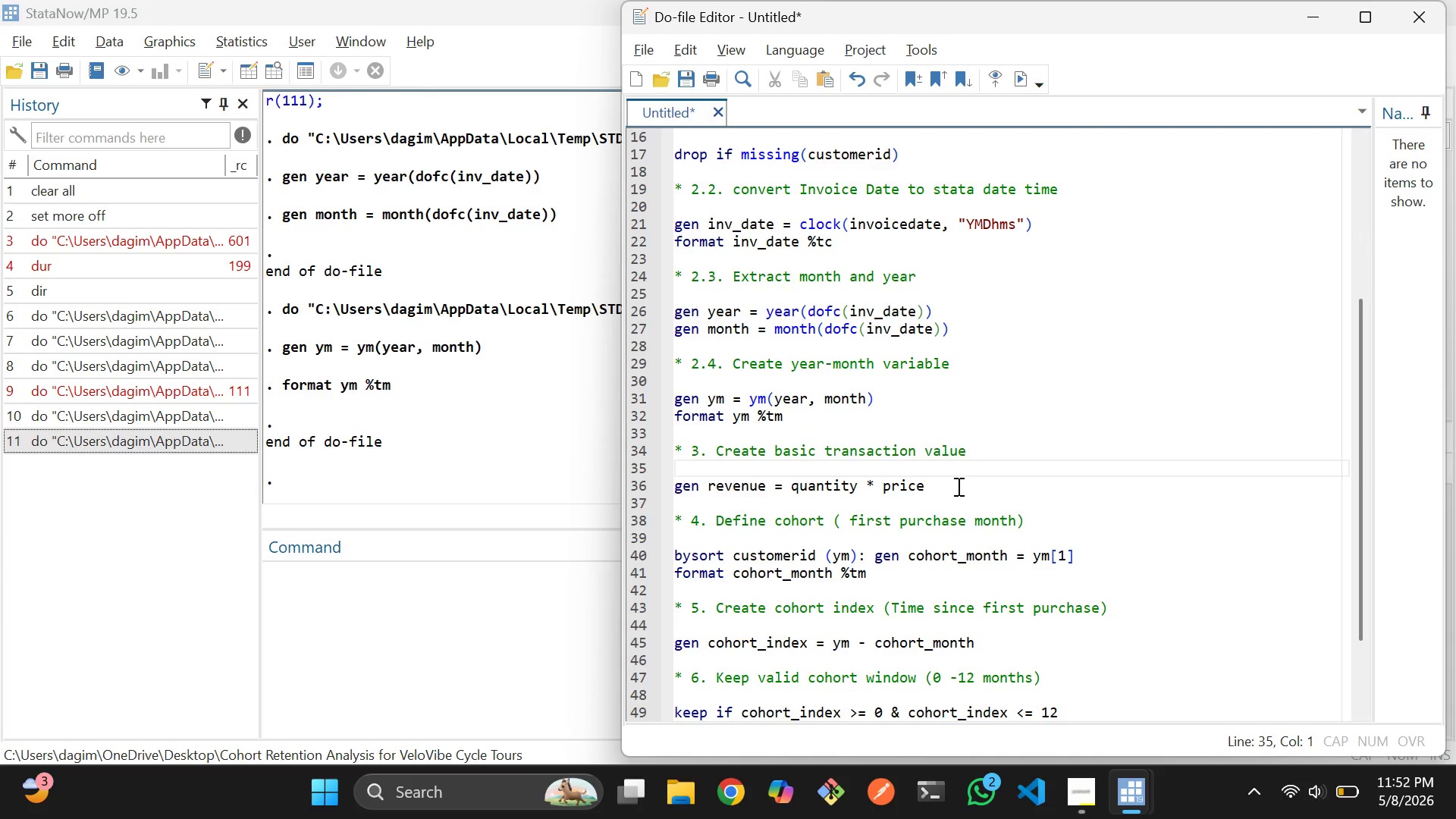 
left_click_drag(start_coordinate=[957, 486], to_coordinate=[651, 491])
 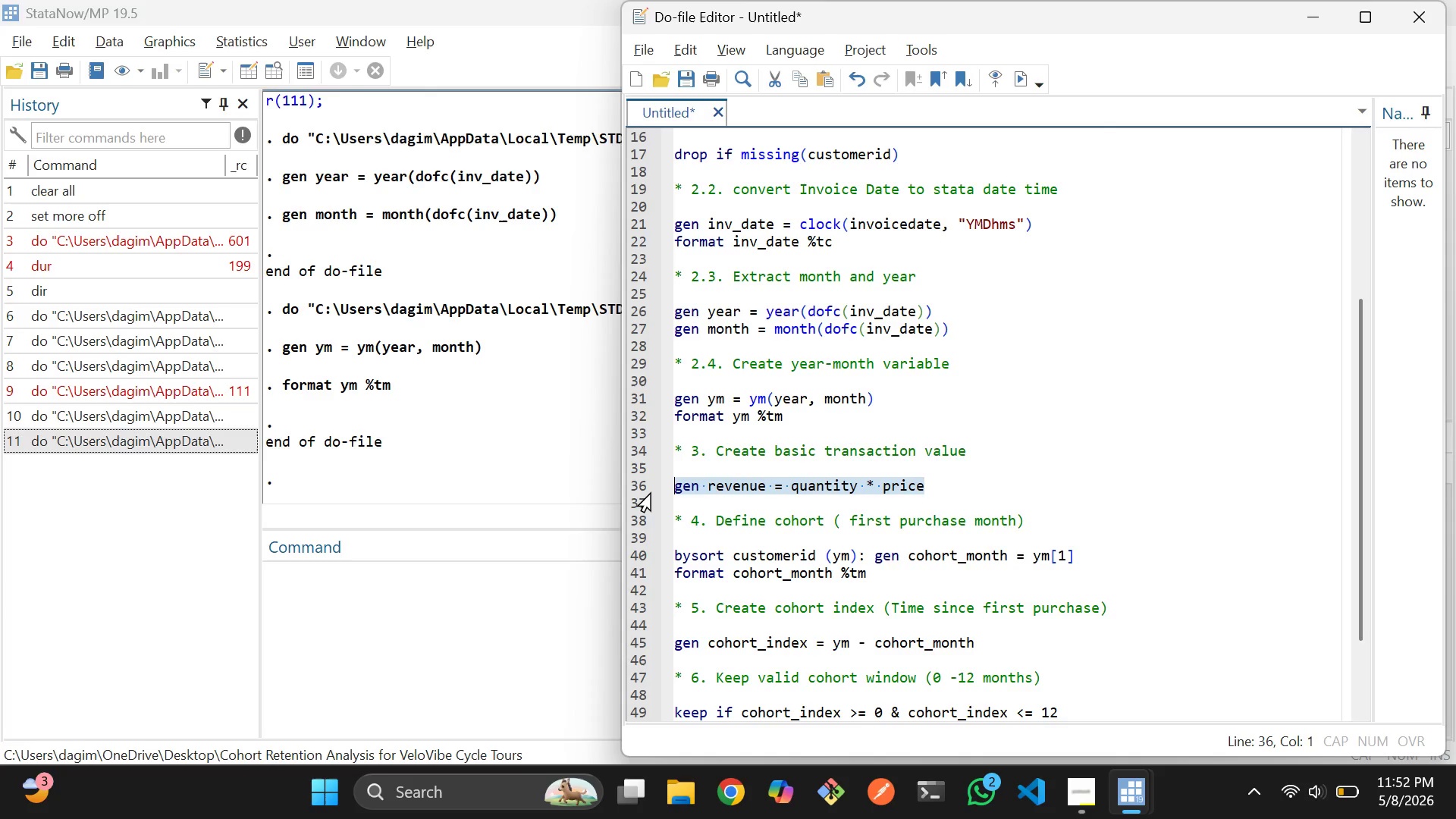 
key(Control+D)
 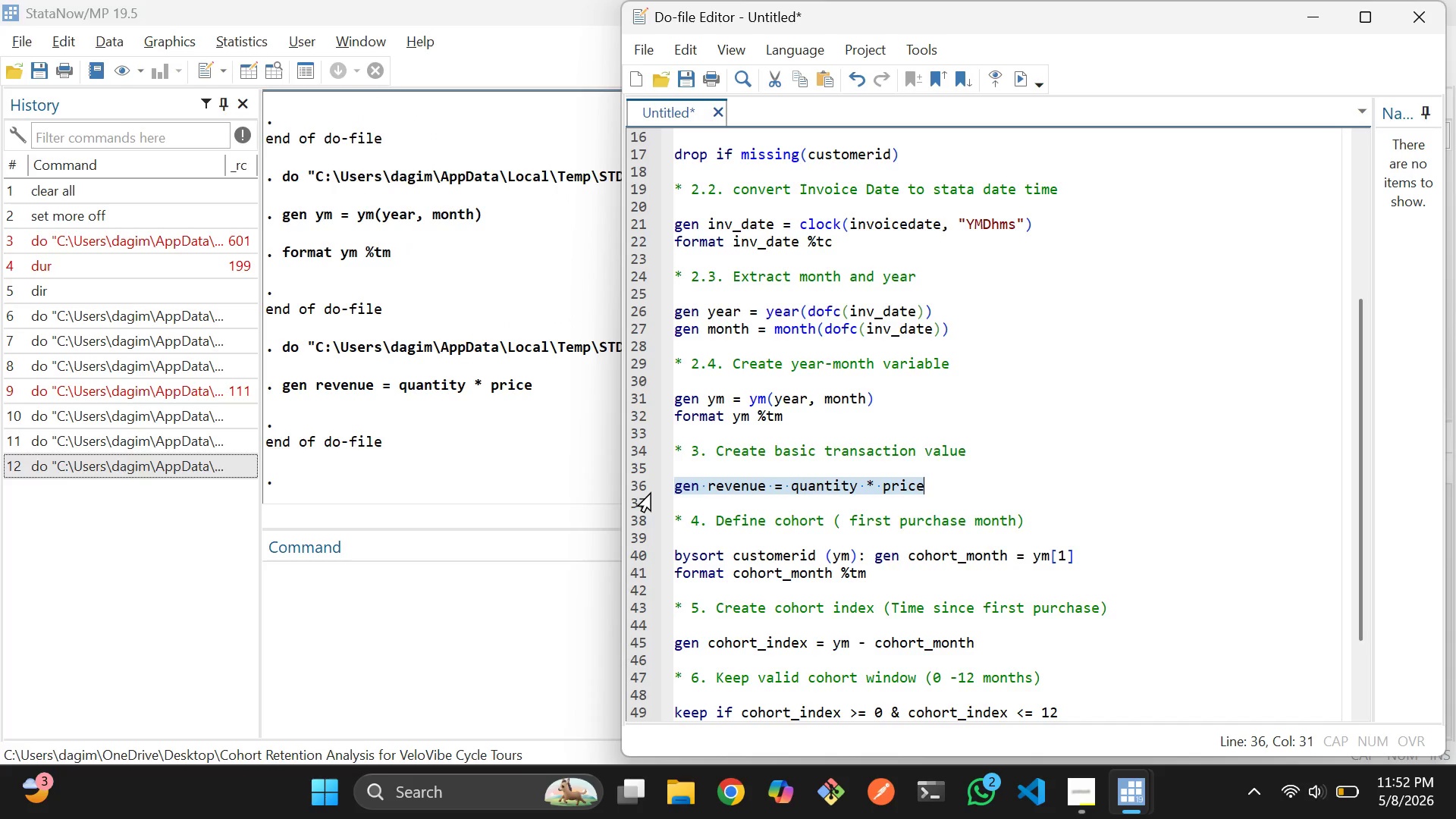 
key(Alt+Tab)
 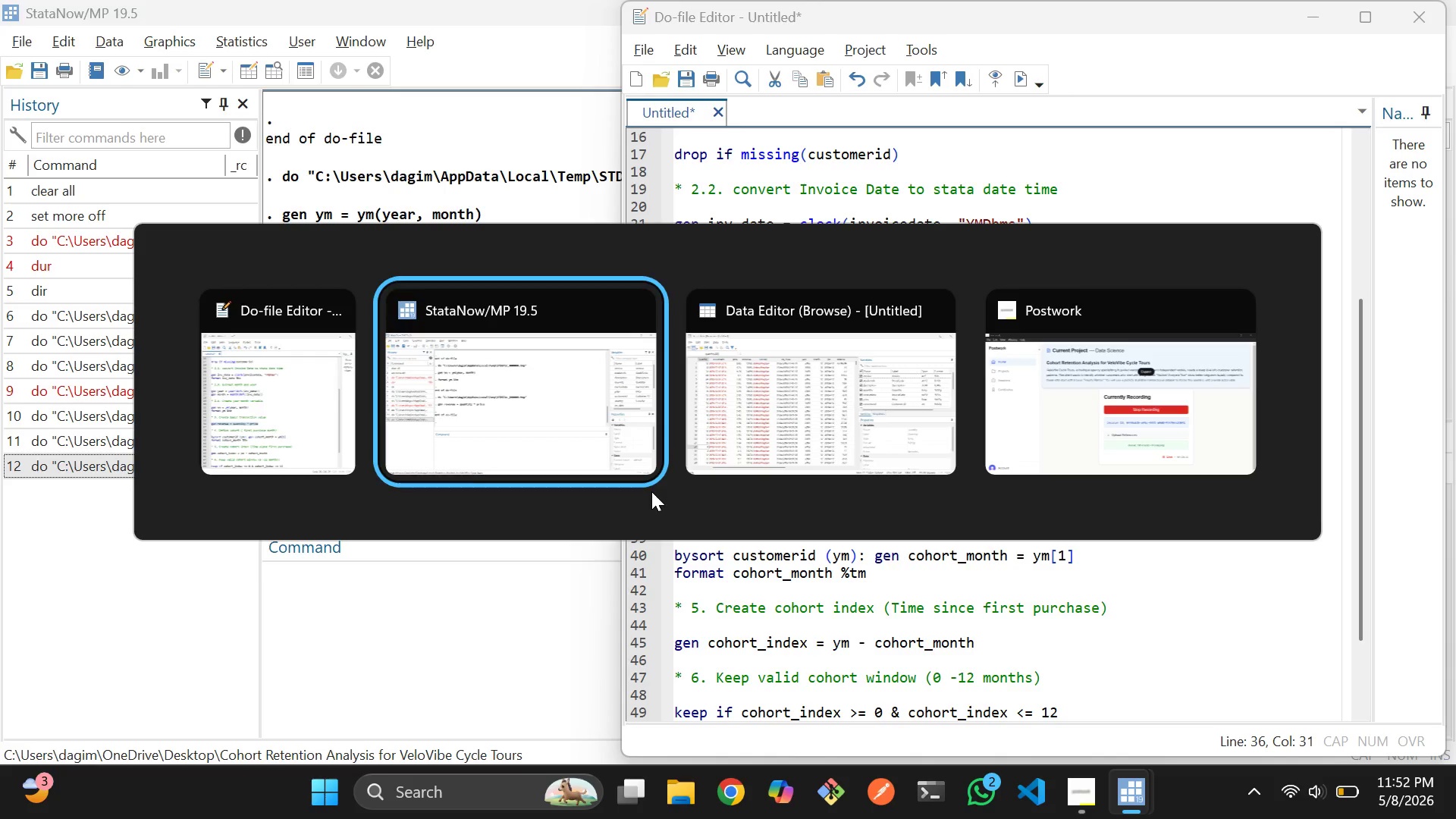 
key(Alt+Tab)
 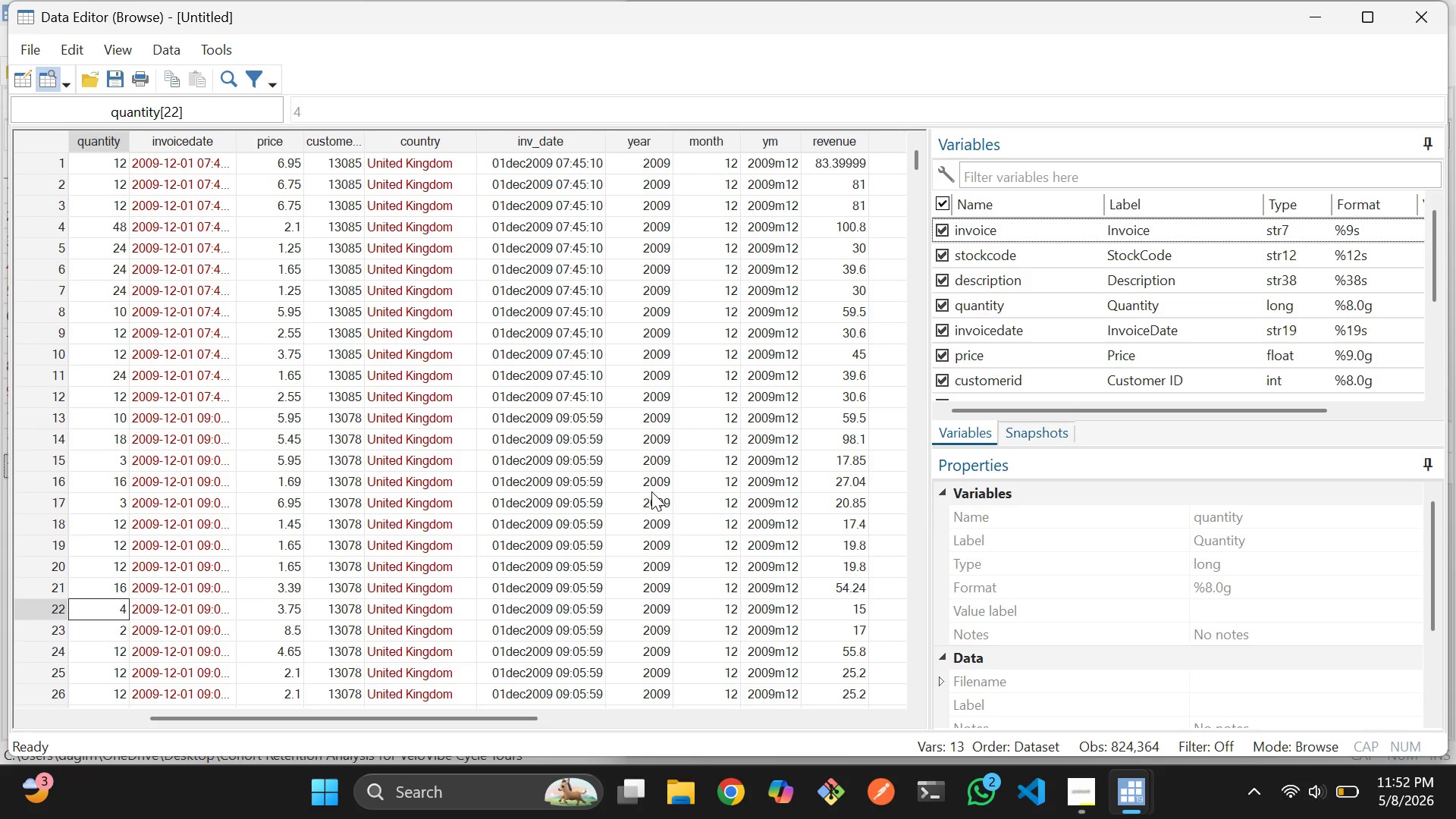 
scroll: coordinate [515, 419], scroll_direction: down, amount: 2.0
 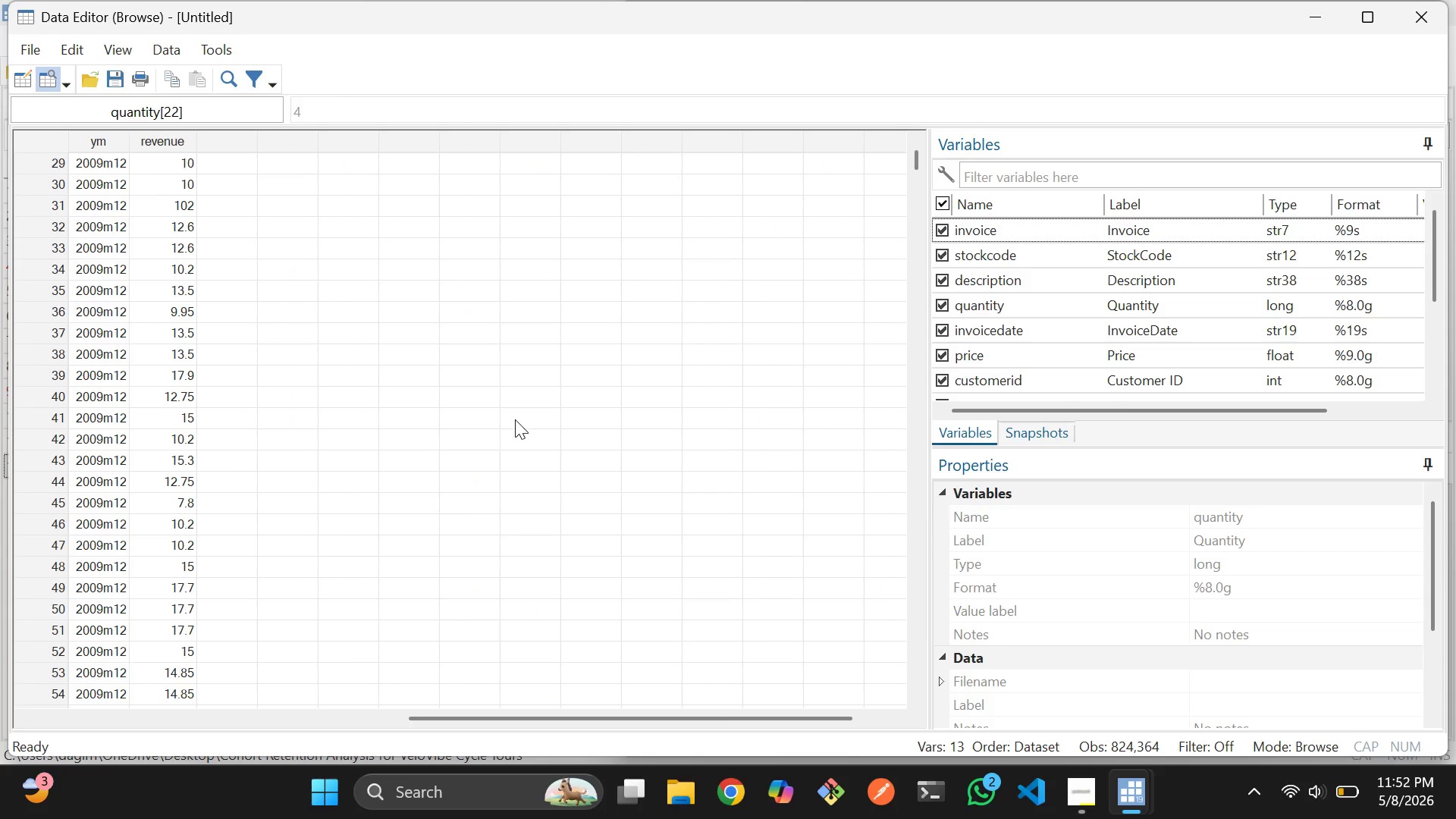 
scroll: coordinate [515, 419], scroll_direction: none, amount: 0.0
 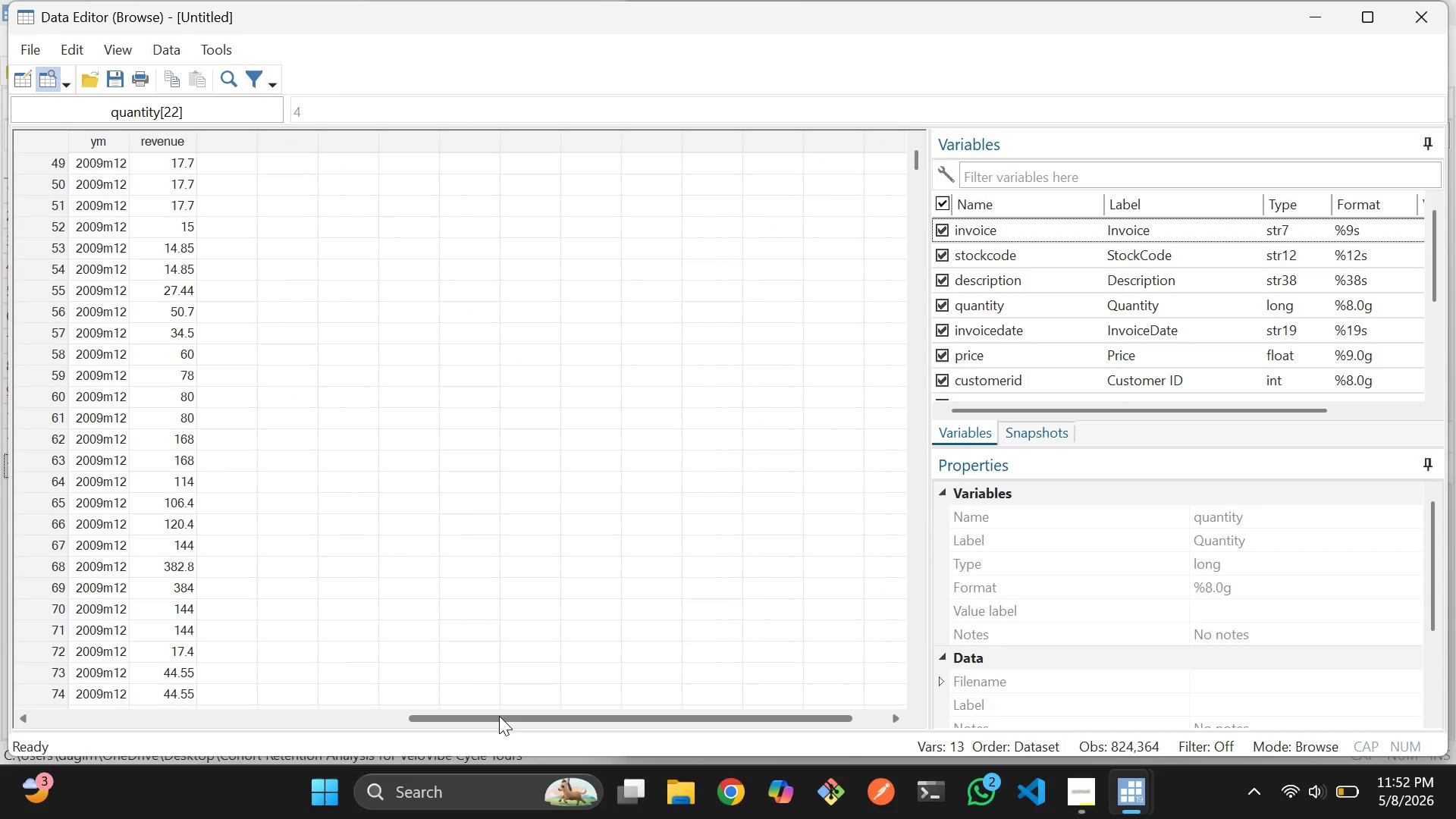 
left_click_drag(start_coordinate=[499, 717], to_coordinate=[232, 711])
 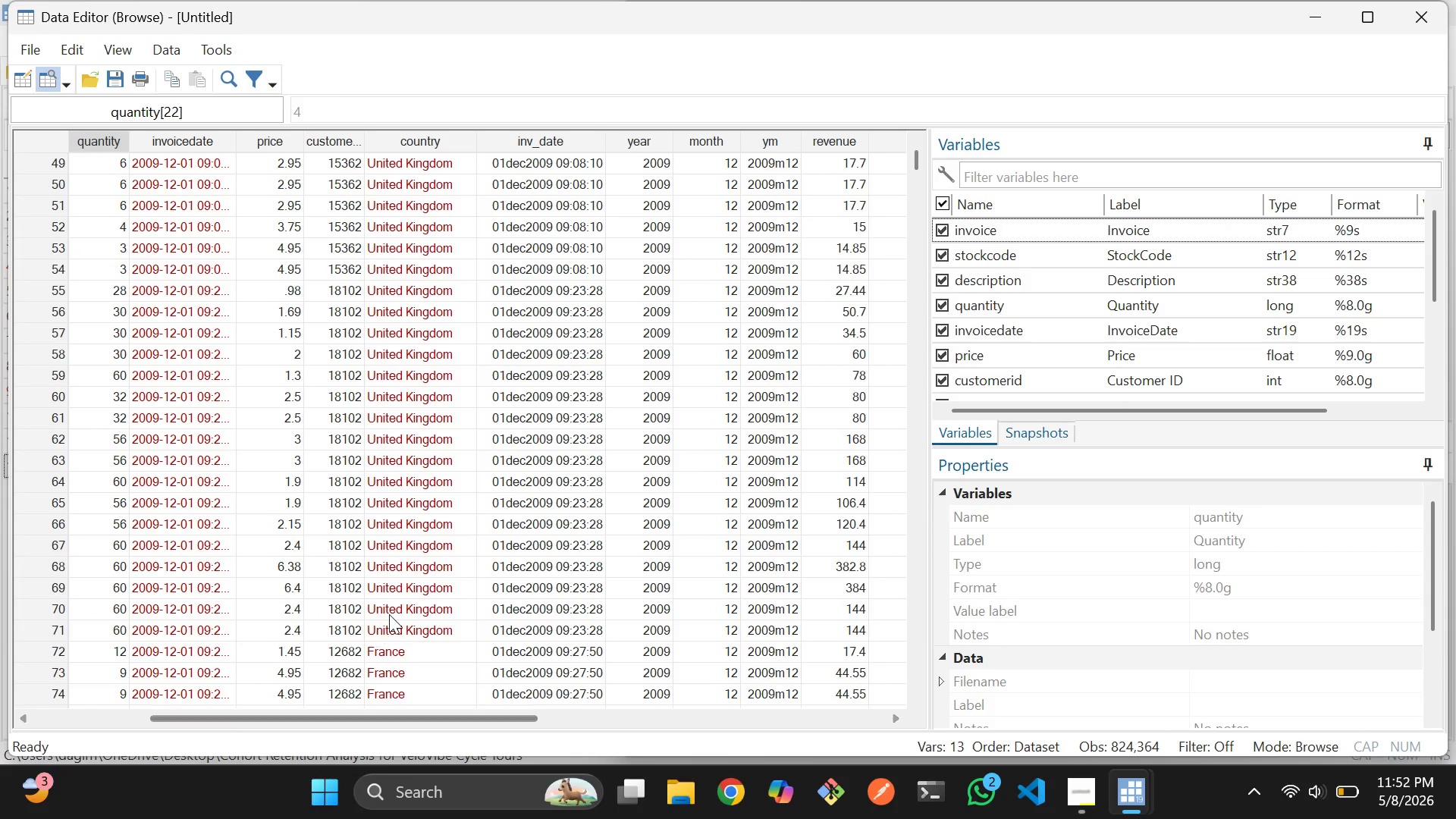 
scroll: coordinate [389, 614], scroll_direction: down, amount: 6.0
 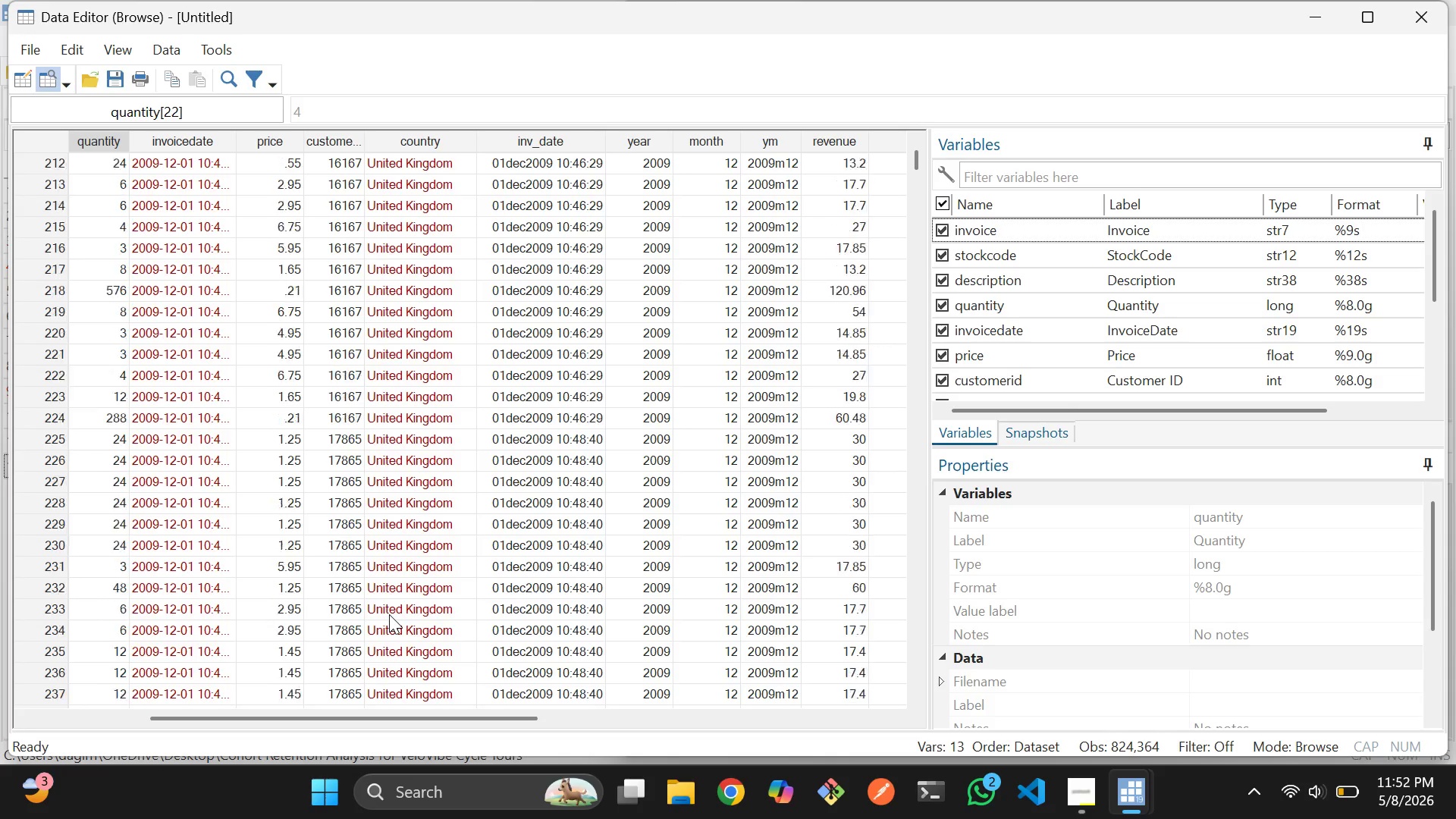 
scroll: coordinate [389, 614], scroll_direction: up, amount: 1.0
 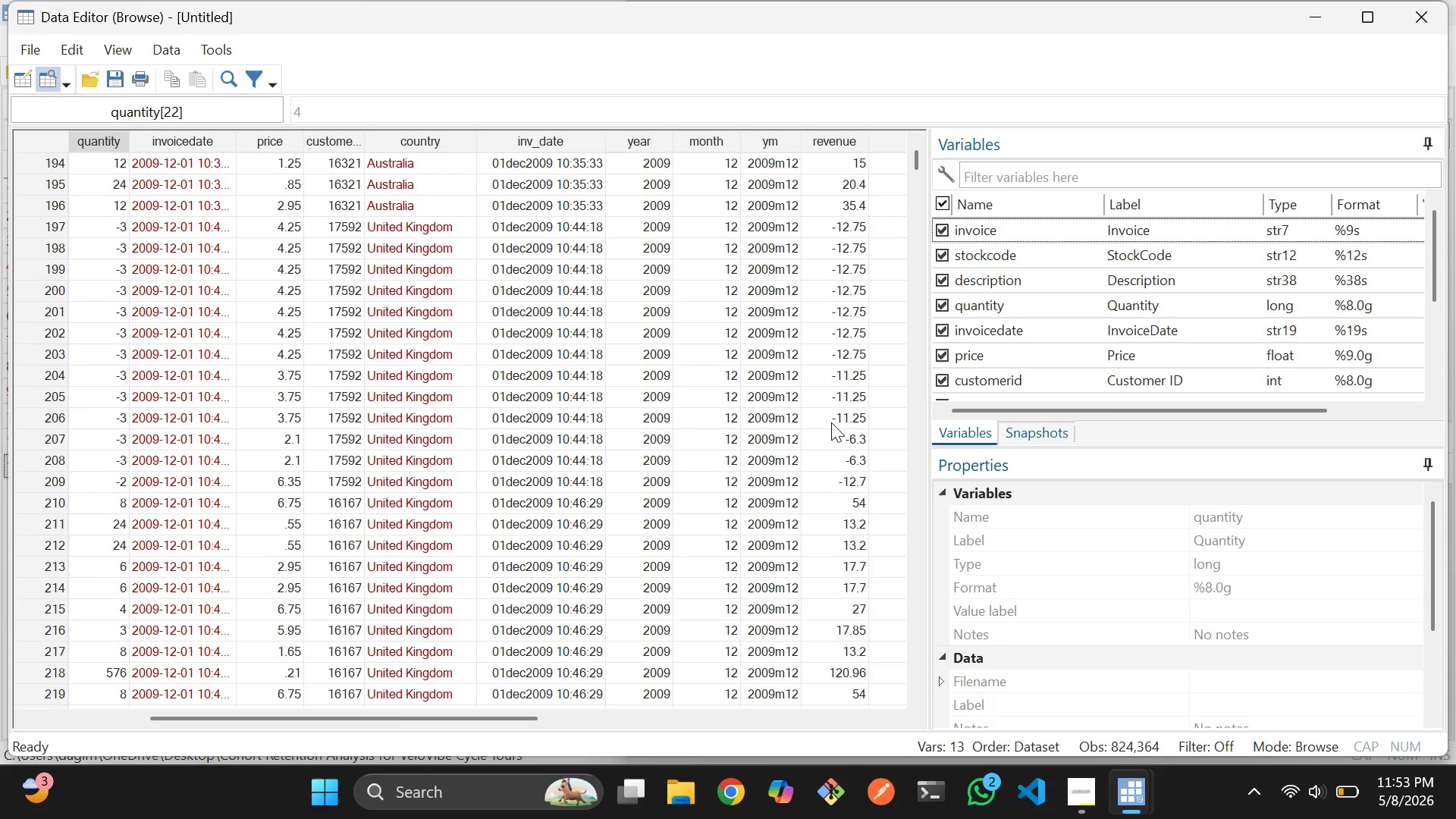 
scroll: coordinate [809, 486], scroll_direction: down, amount: 6.0
 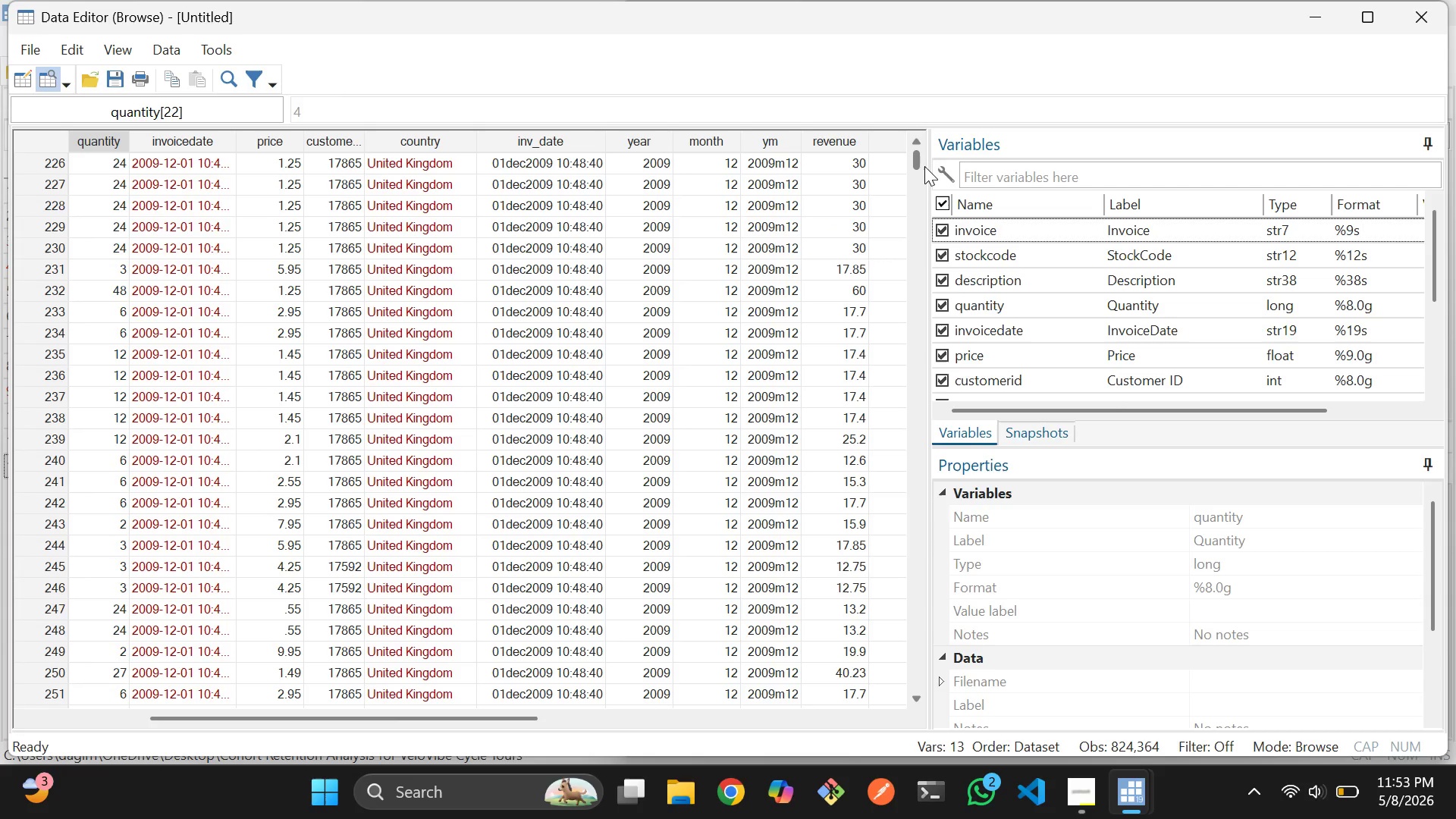 
left_click_drag(start_coordinate=[924, 166], to_coordinate=[898, 69])
 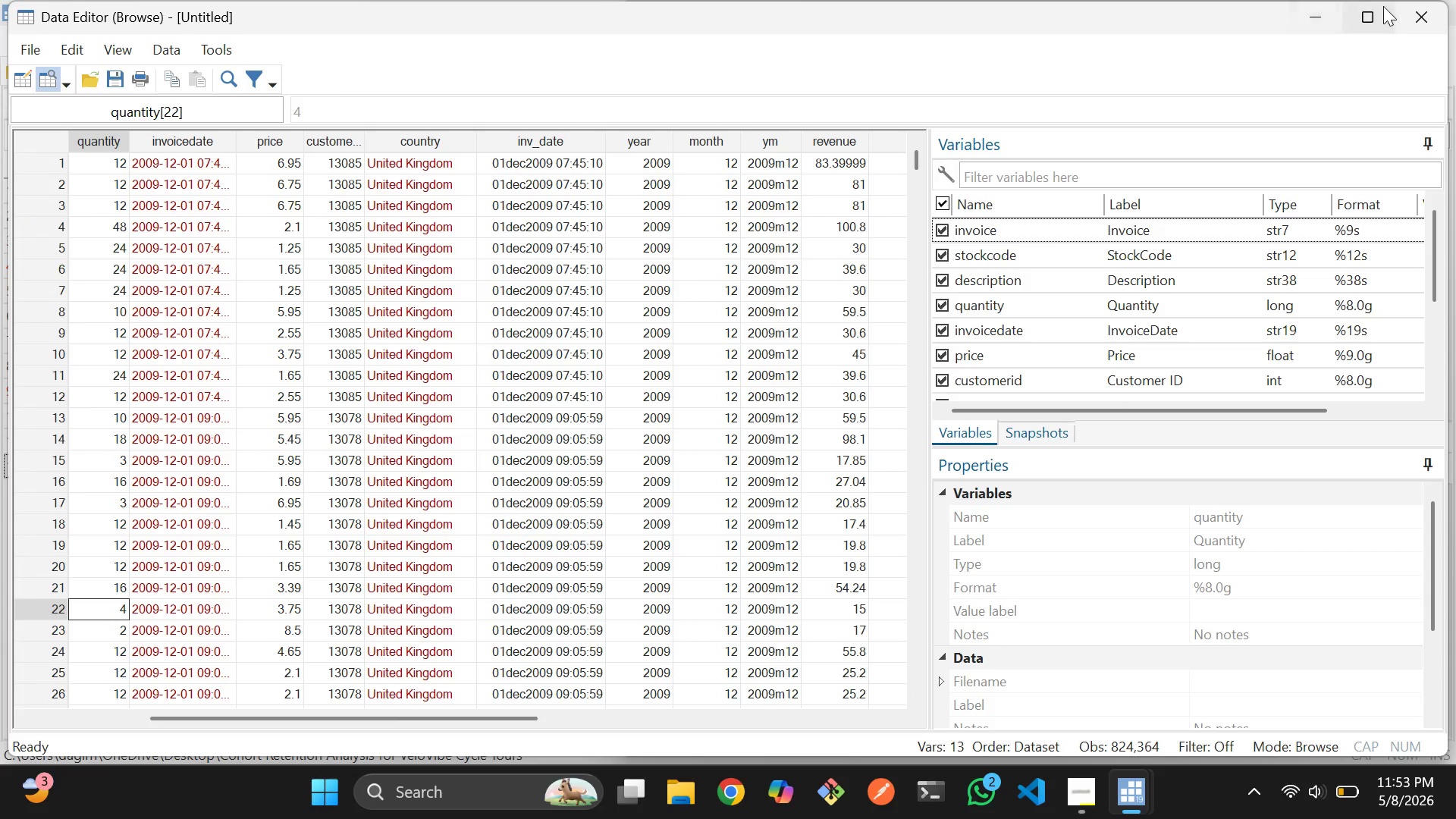 
left_click([1399, 6])
 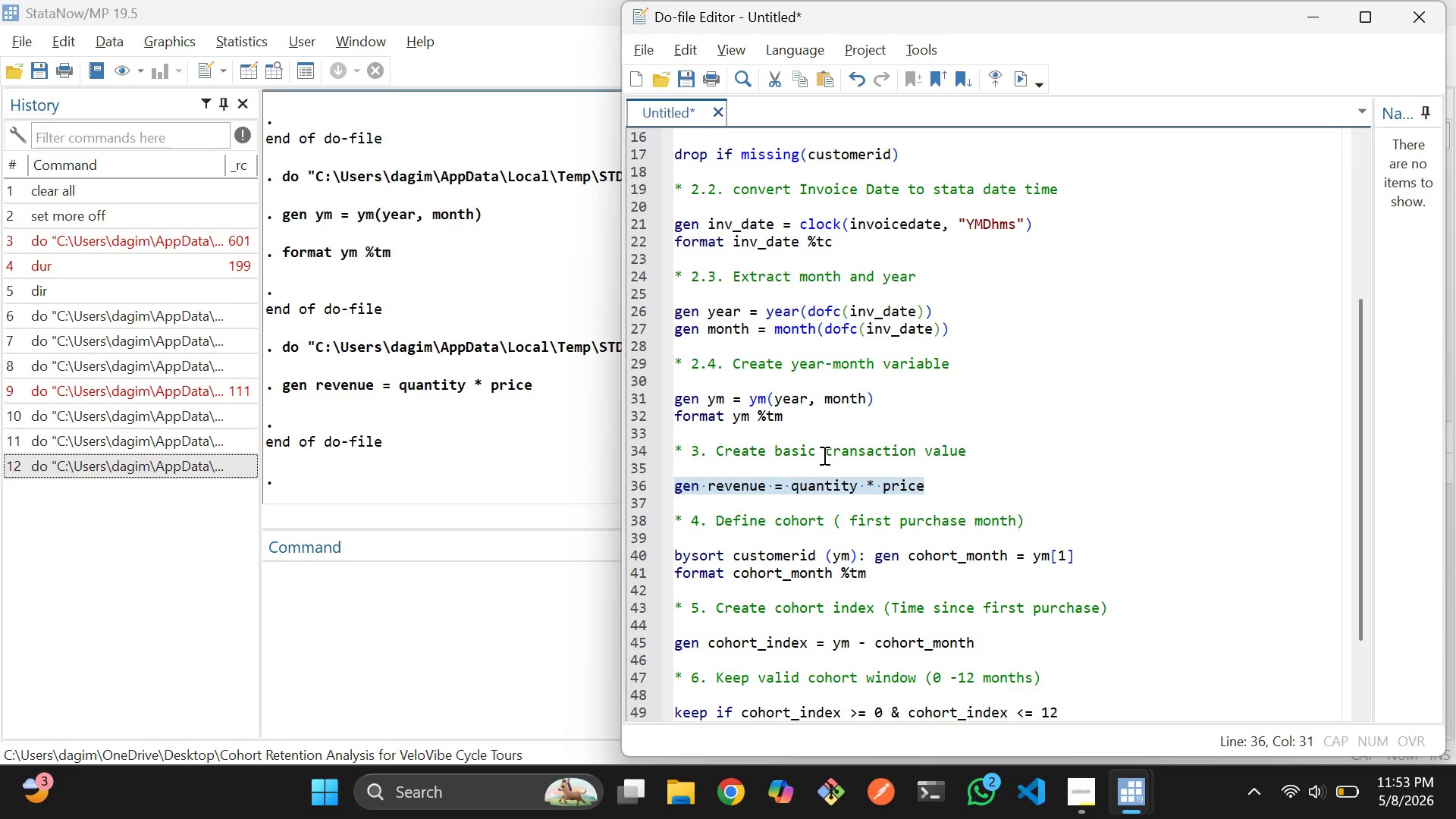 
scroll: coordinate [823, 455], scroll_direction: down, amount: 2.0
 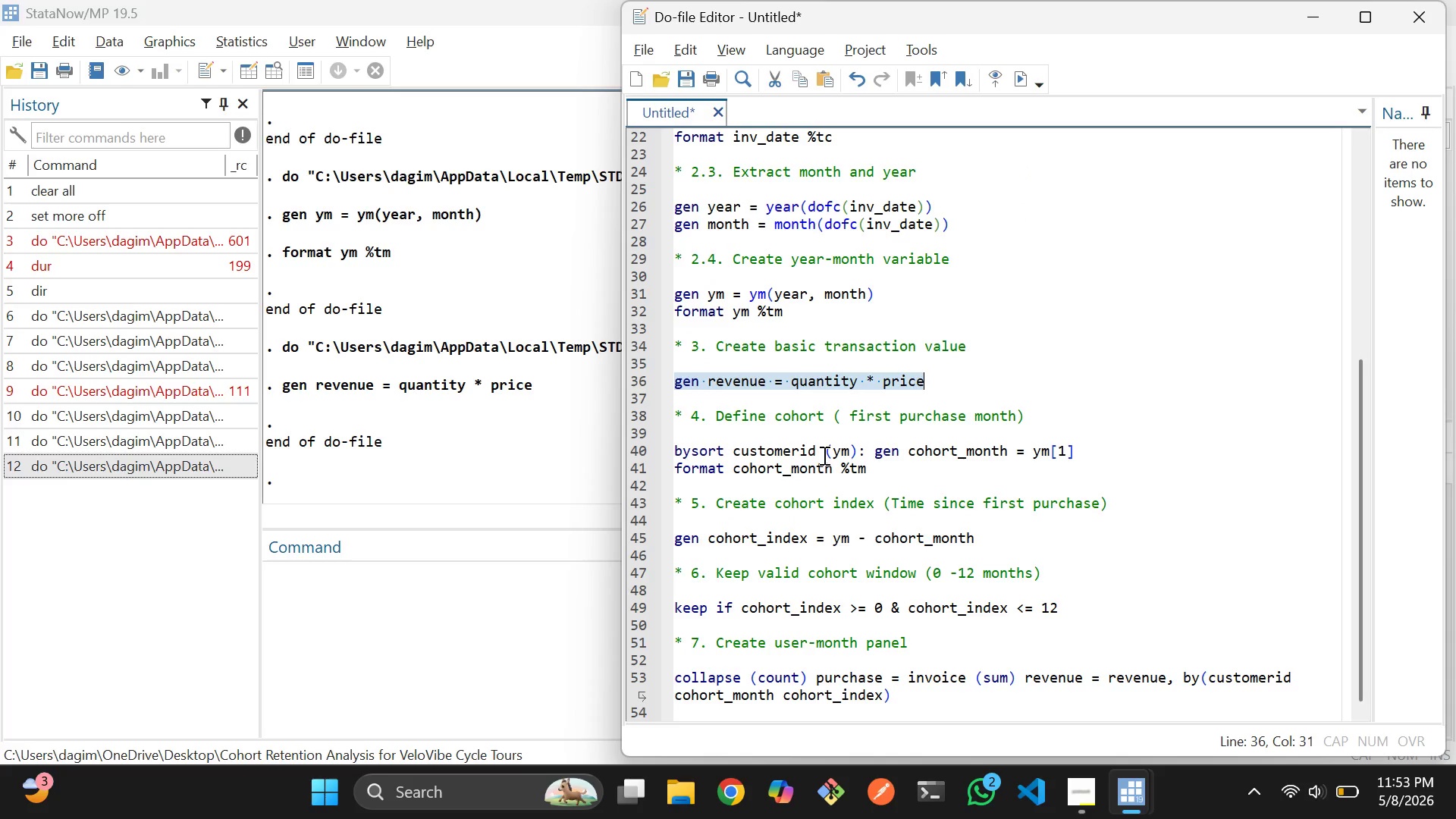 
scroll: coordinate [823, 455], scroll_direction: none, amount: 0.0
 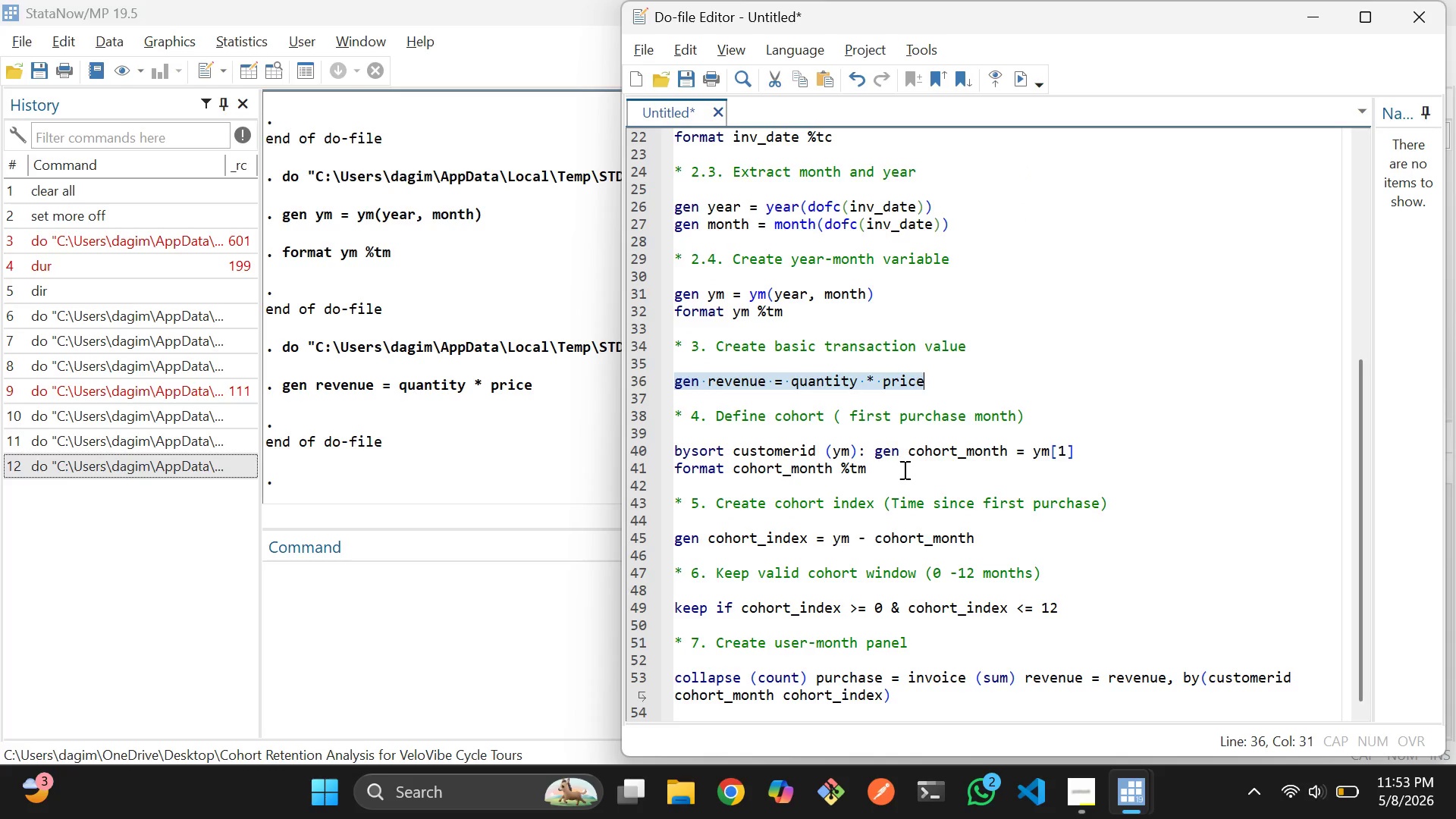 
left_click_drag(start_coordinate=[903, 469], to_coordinate=[672, 453])
 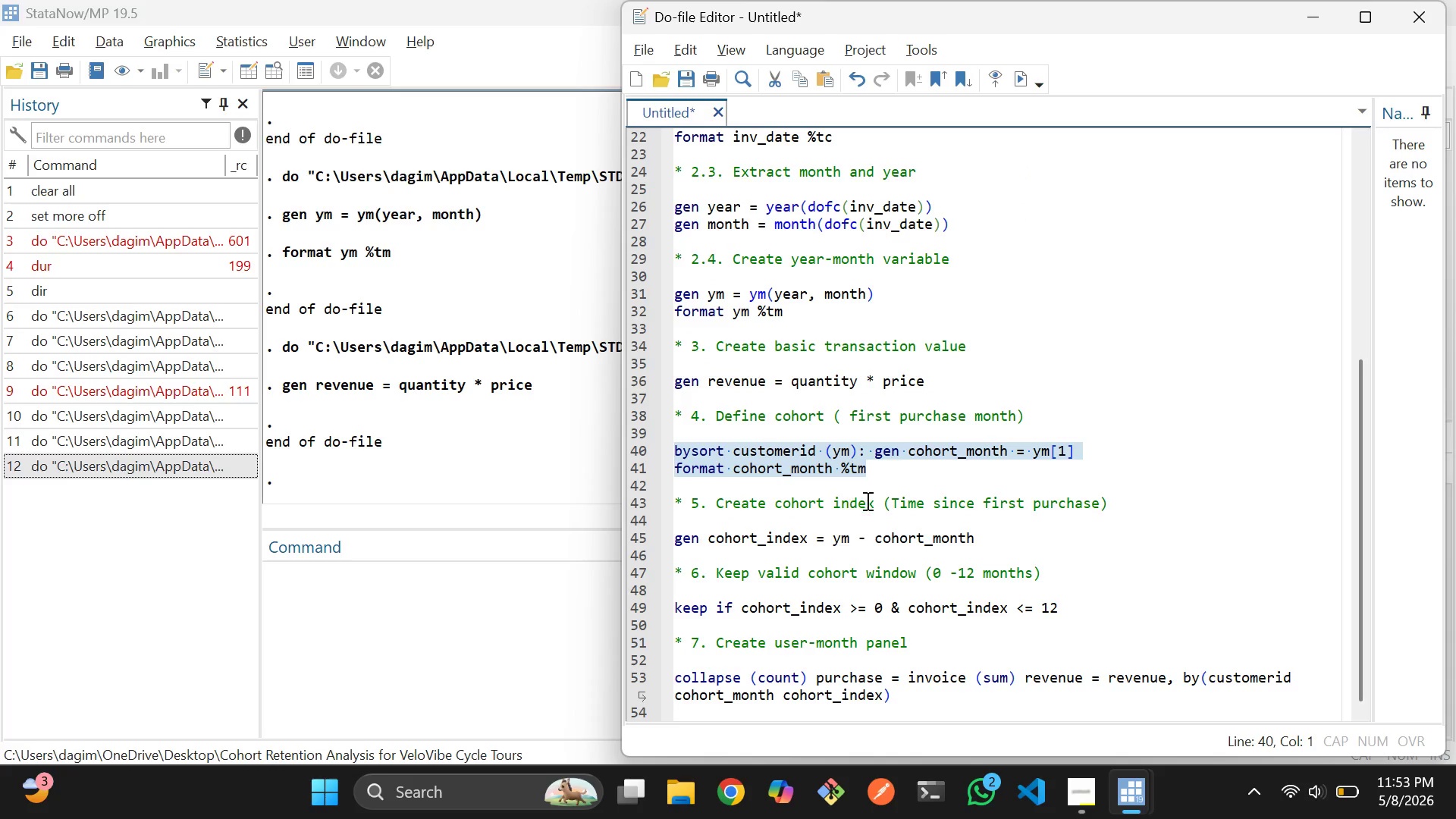 
key(Control+D)
 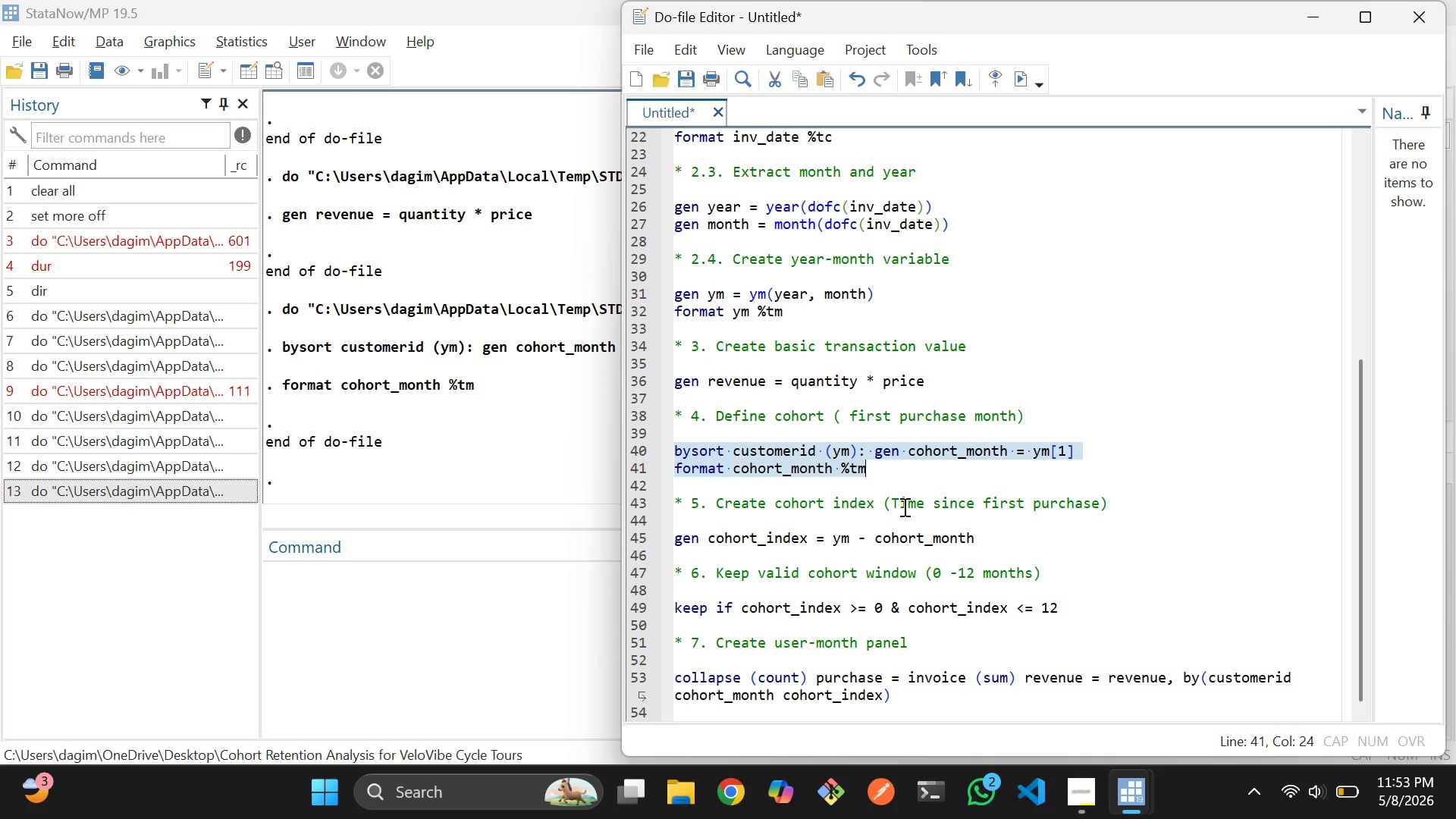 
scroll: coordinate [903, 507], scroll_direction: down, amount: 1.0
 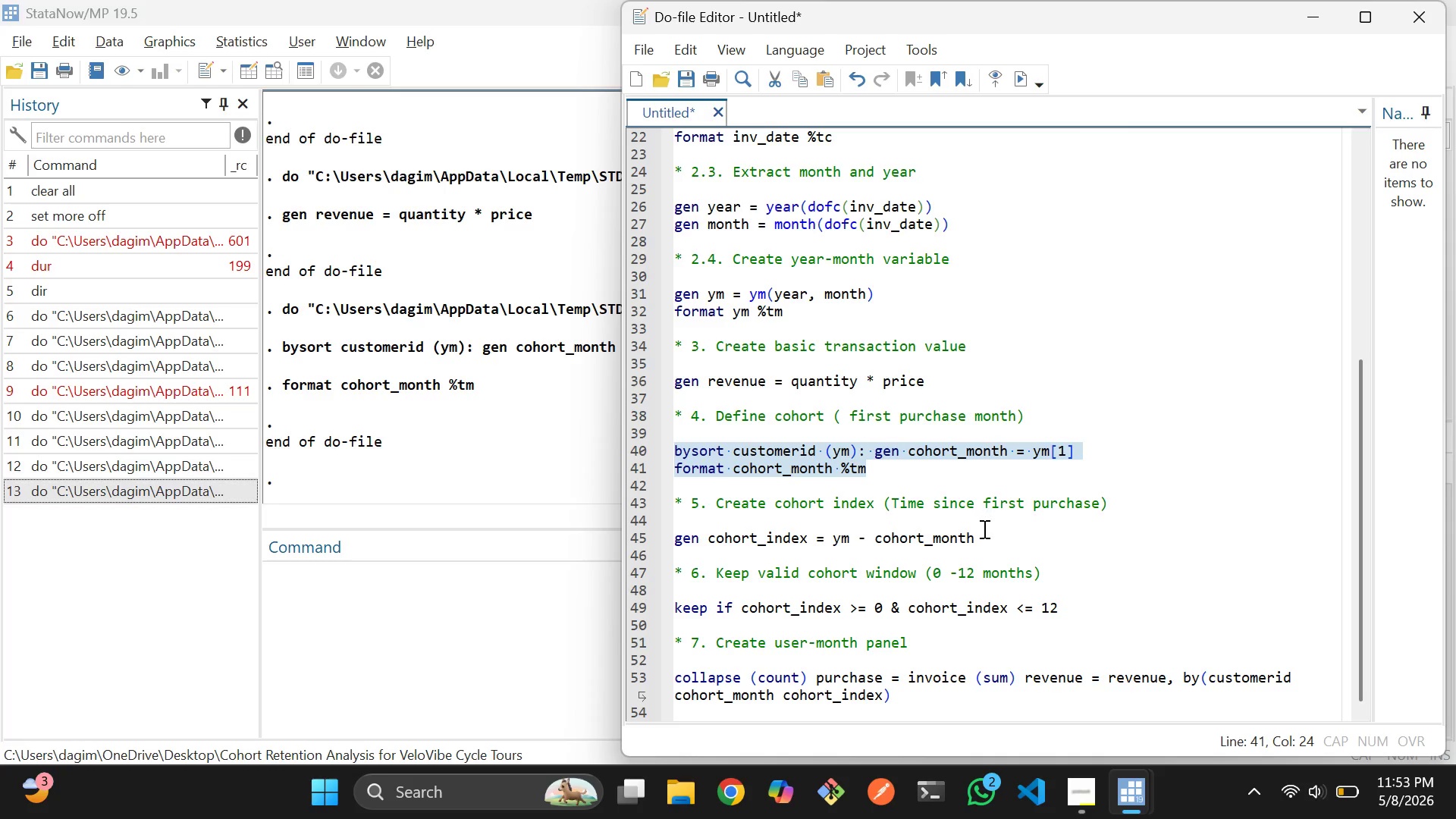 
left_click_drag(start_coordinate=[983, 529], to_coordinate=[981, 549])
 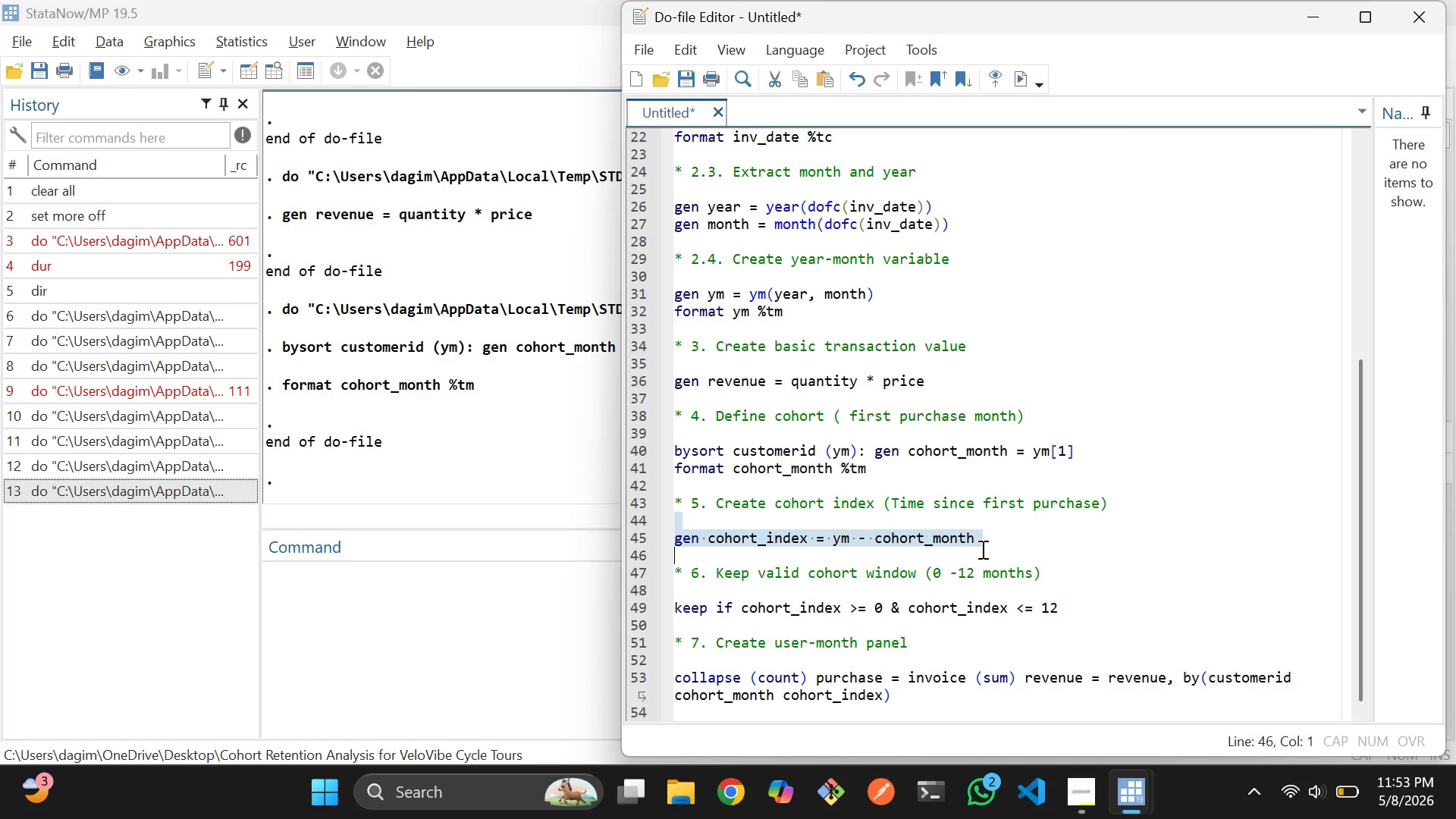 
key(Control+D)
 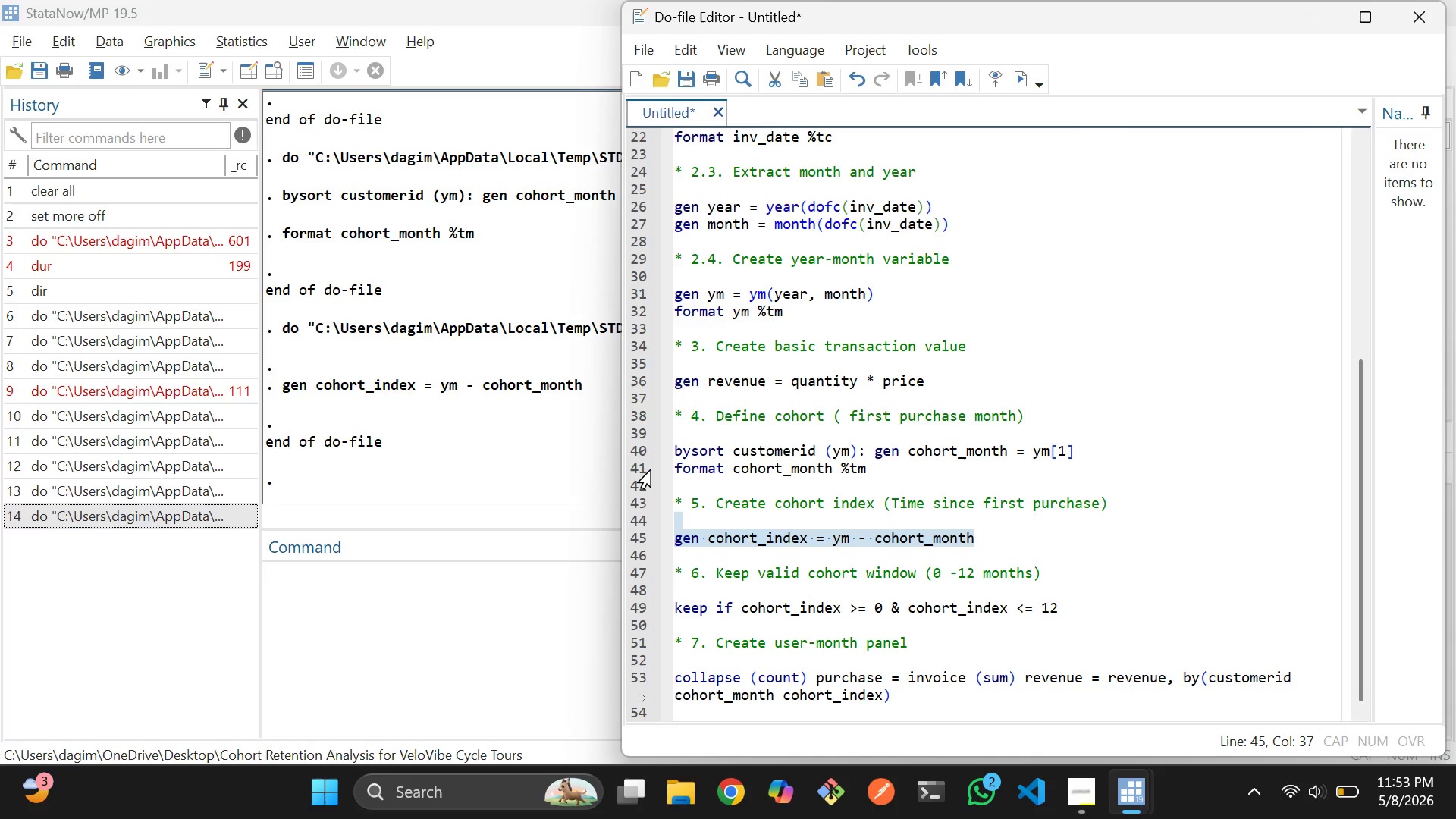 
key(Alt+AltLeft)
 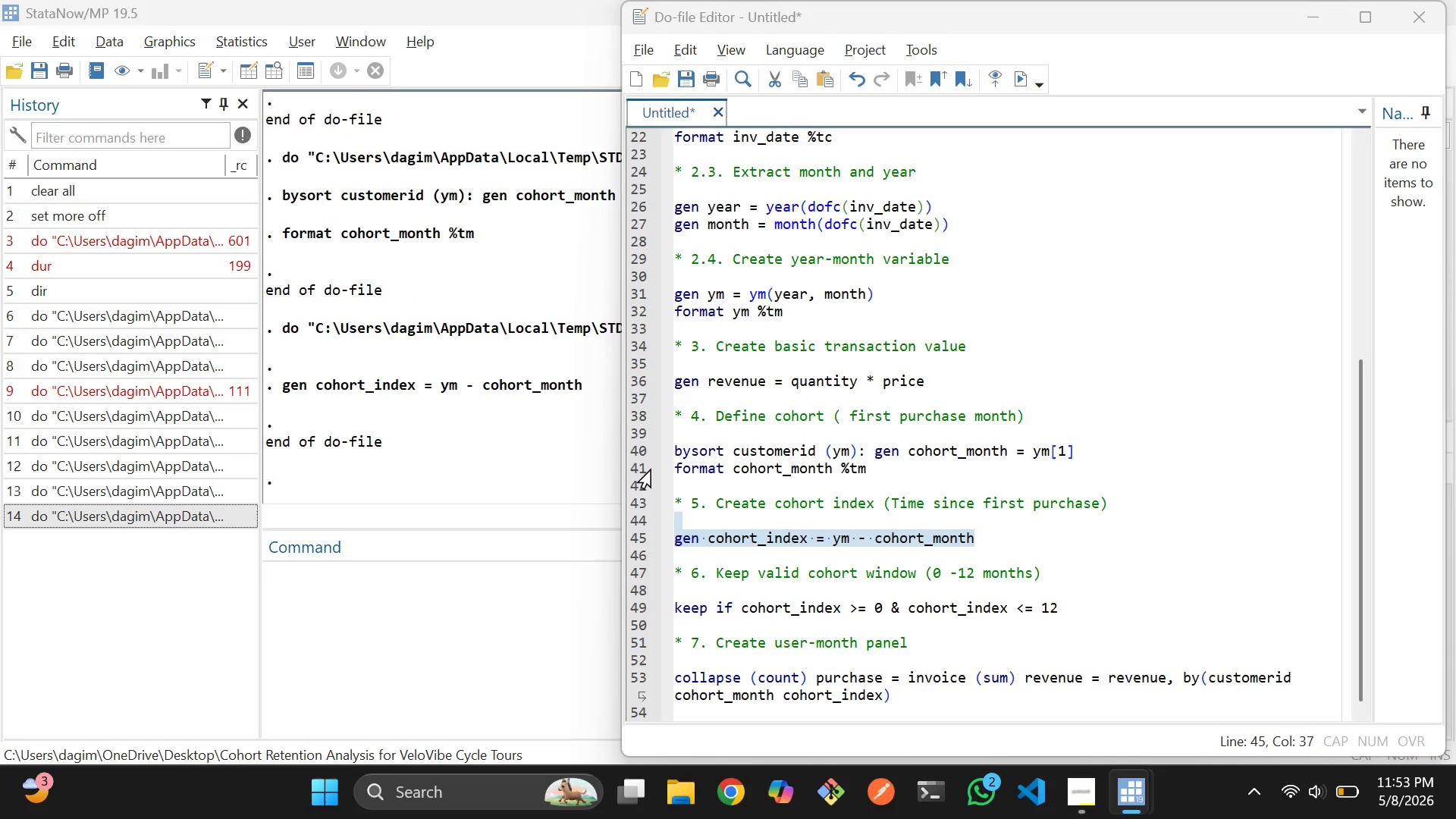 
key(Alt+Tab)
 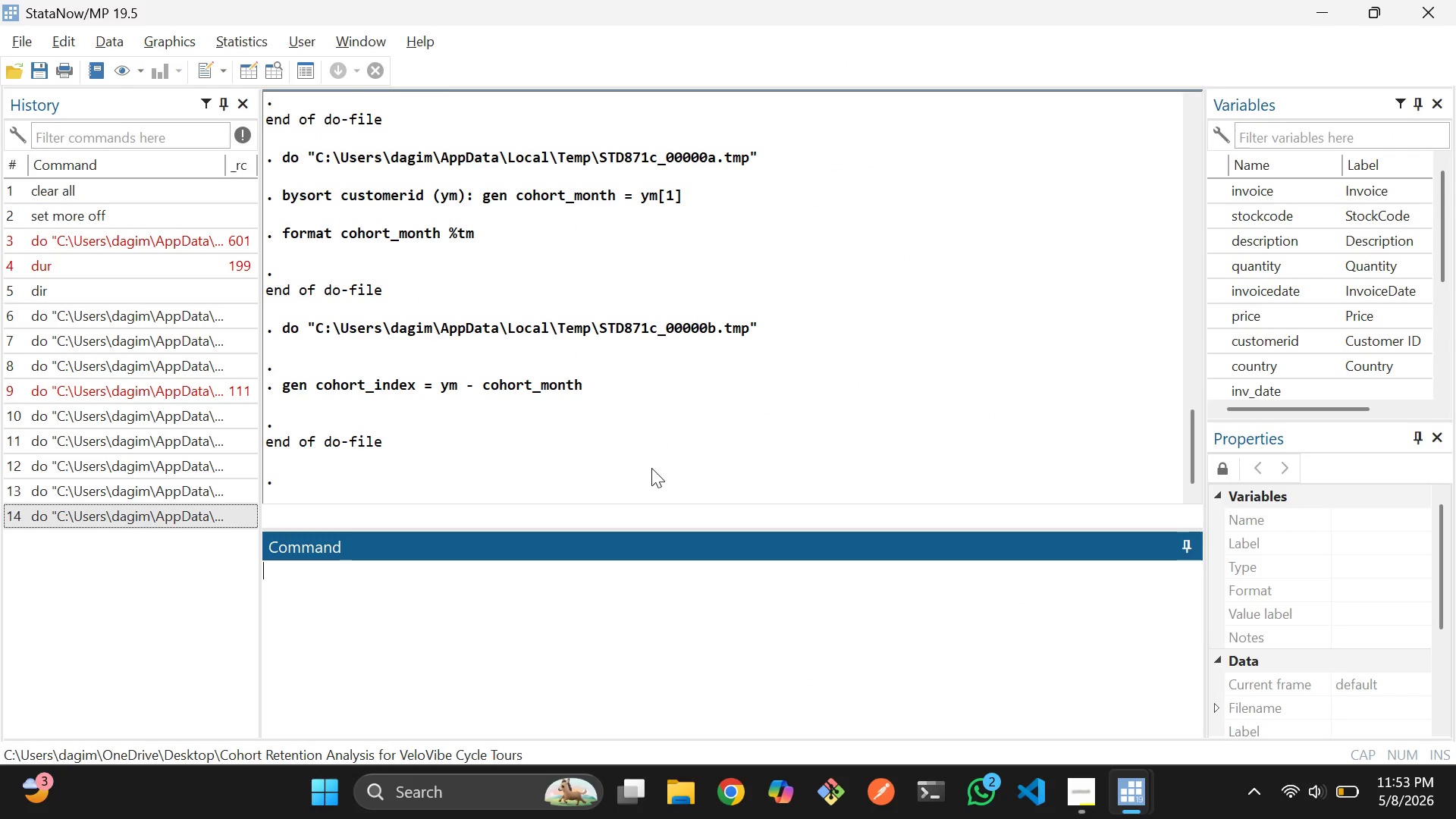 
key(Alt+Tab)
 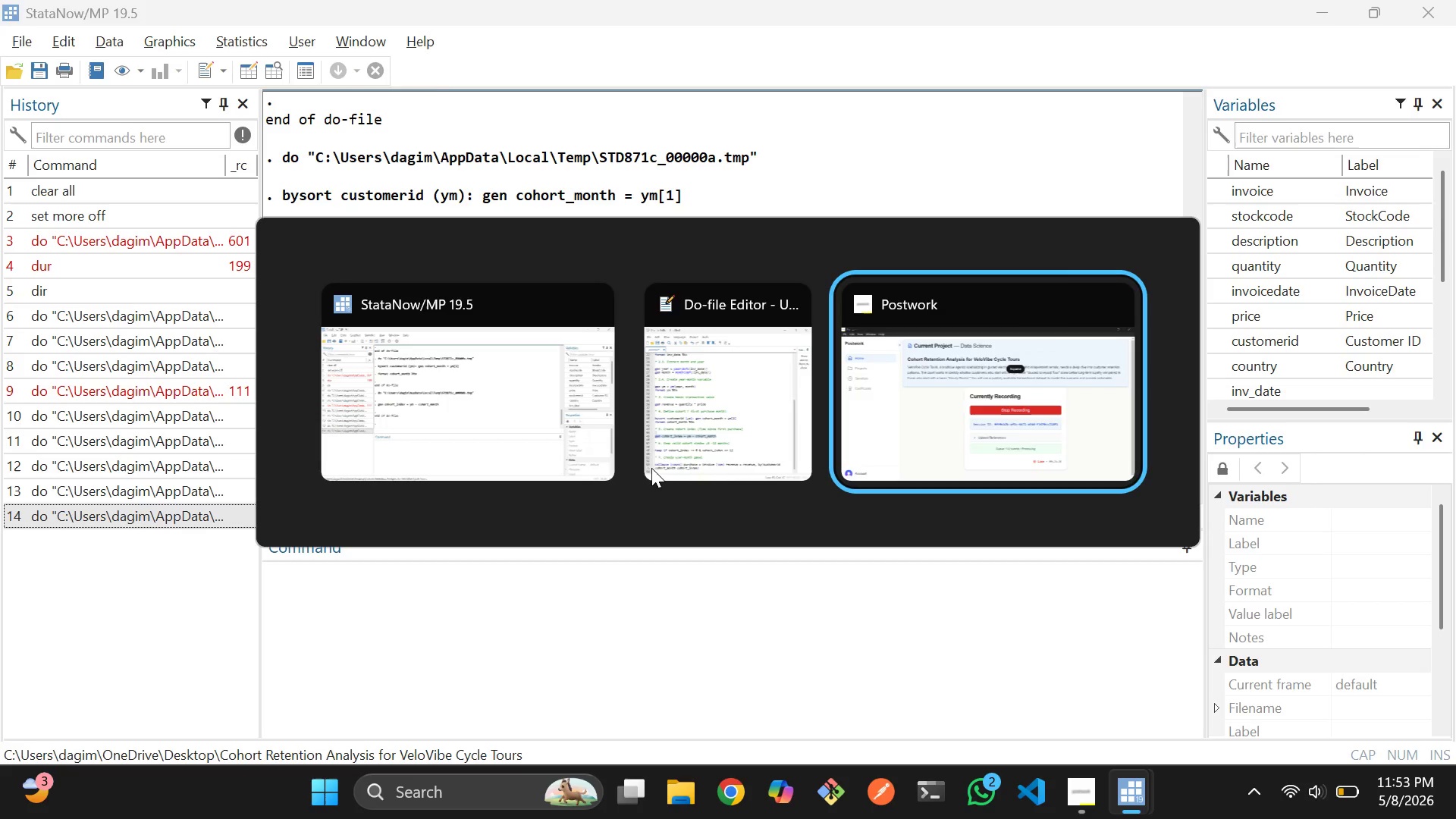 
key(Alt+Tab)
 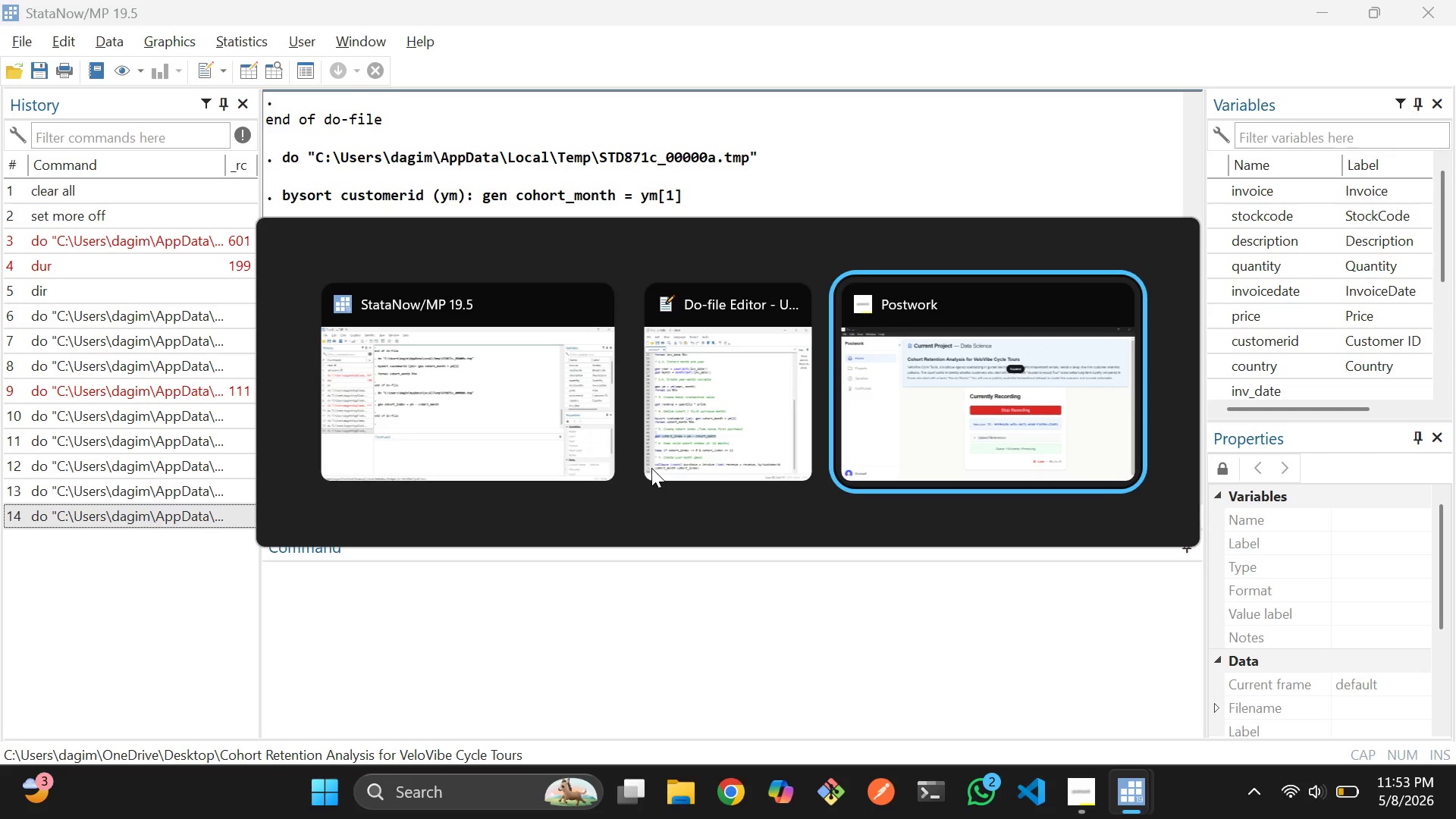 
key(Alt+Tab)
 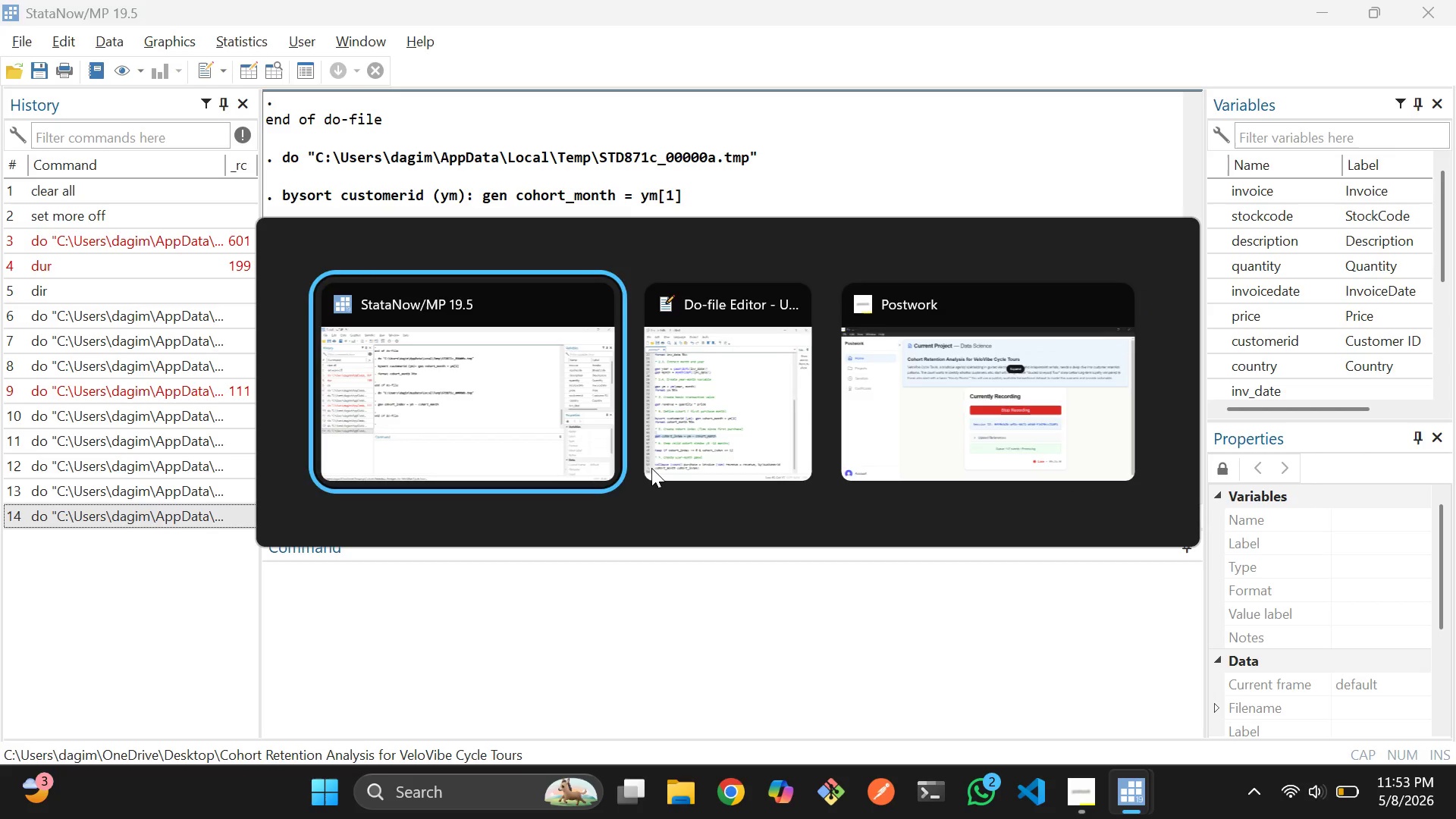 
key(Alt+Tab)
 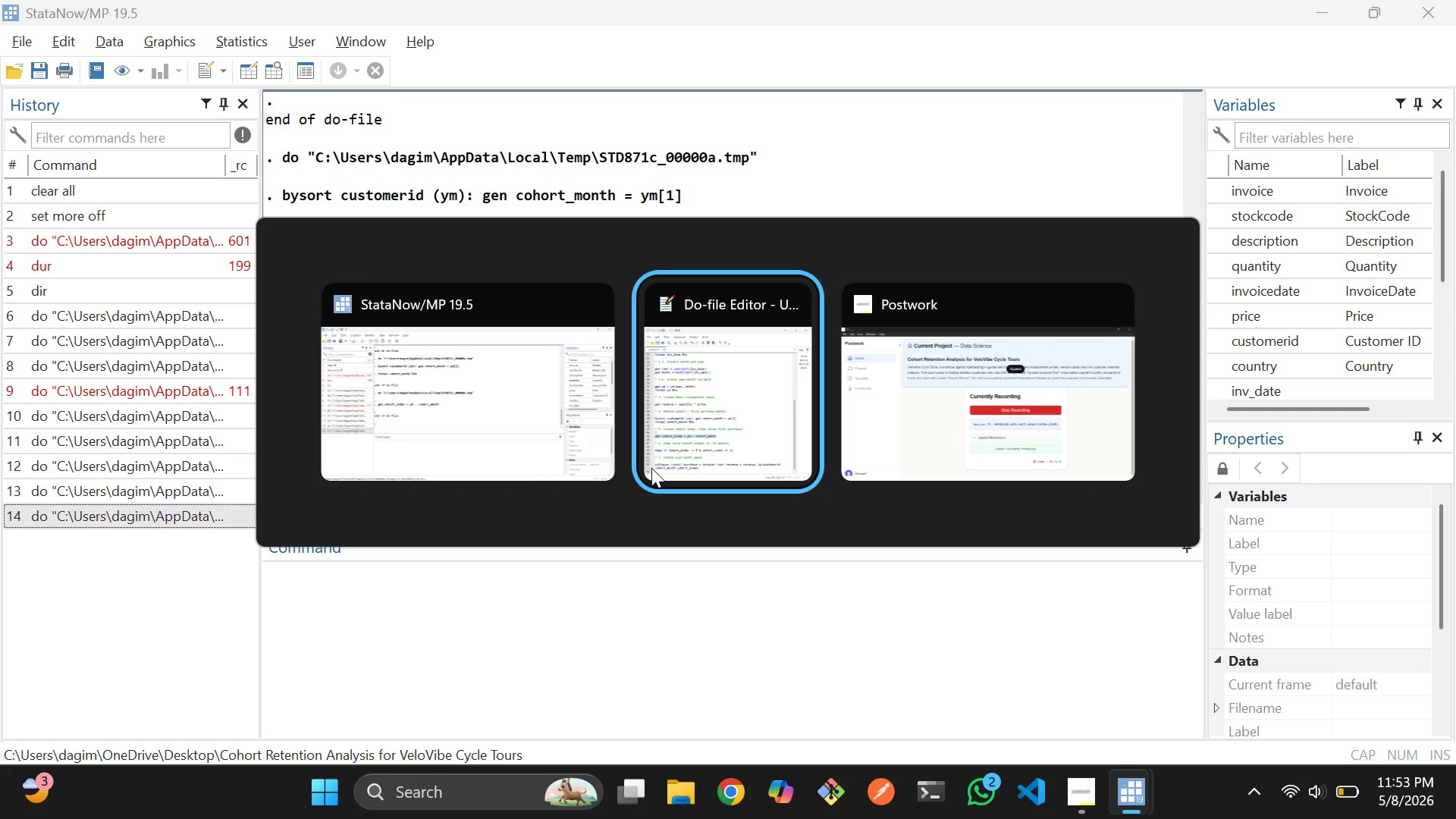 
key(Alt+Tab)
 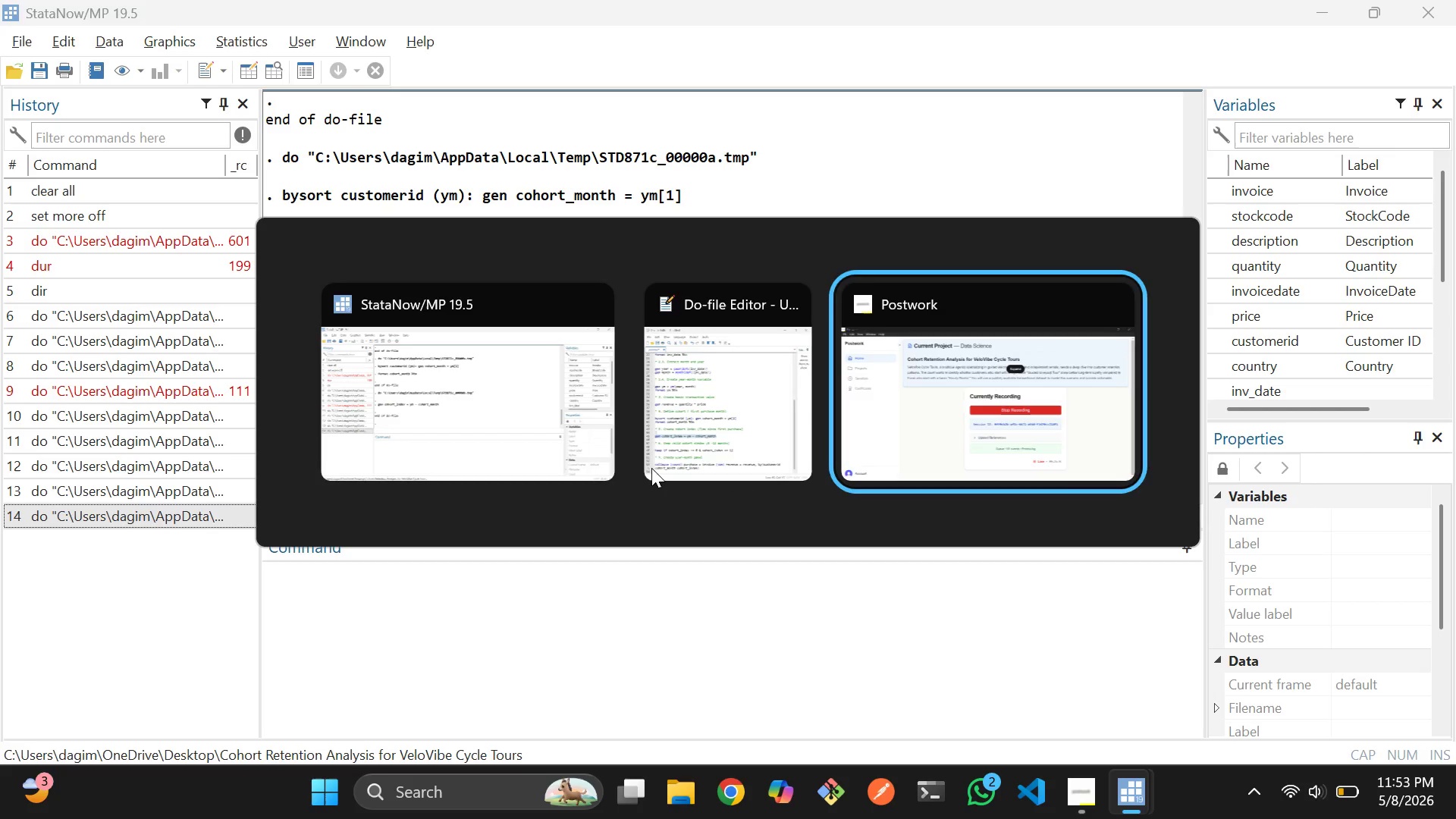 
key(Alt+Tab)
 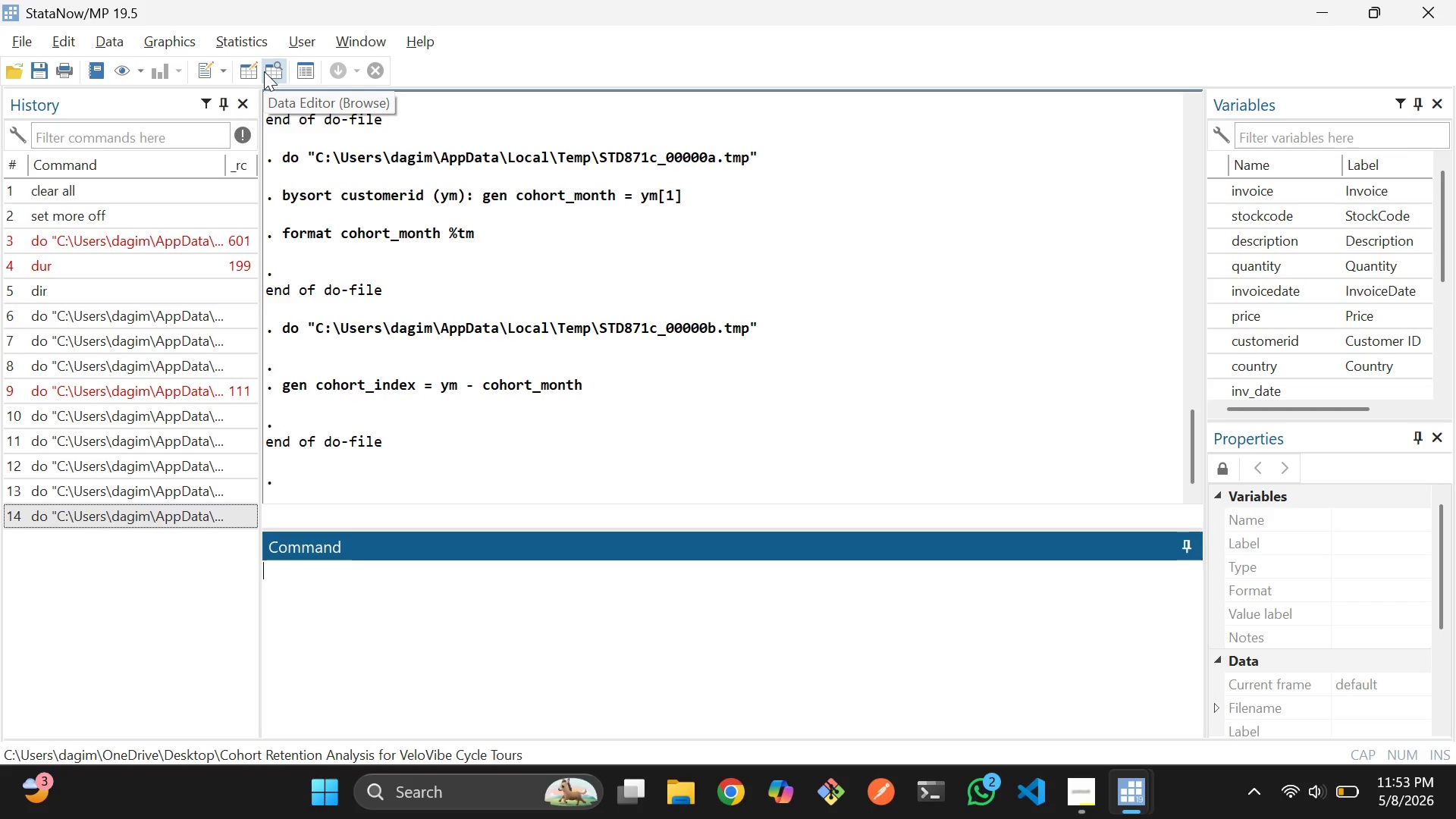 
left_click([264, 71])
 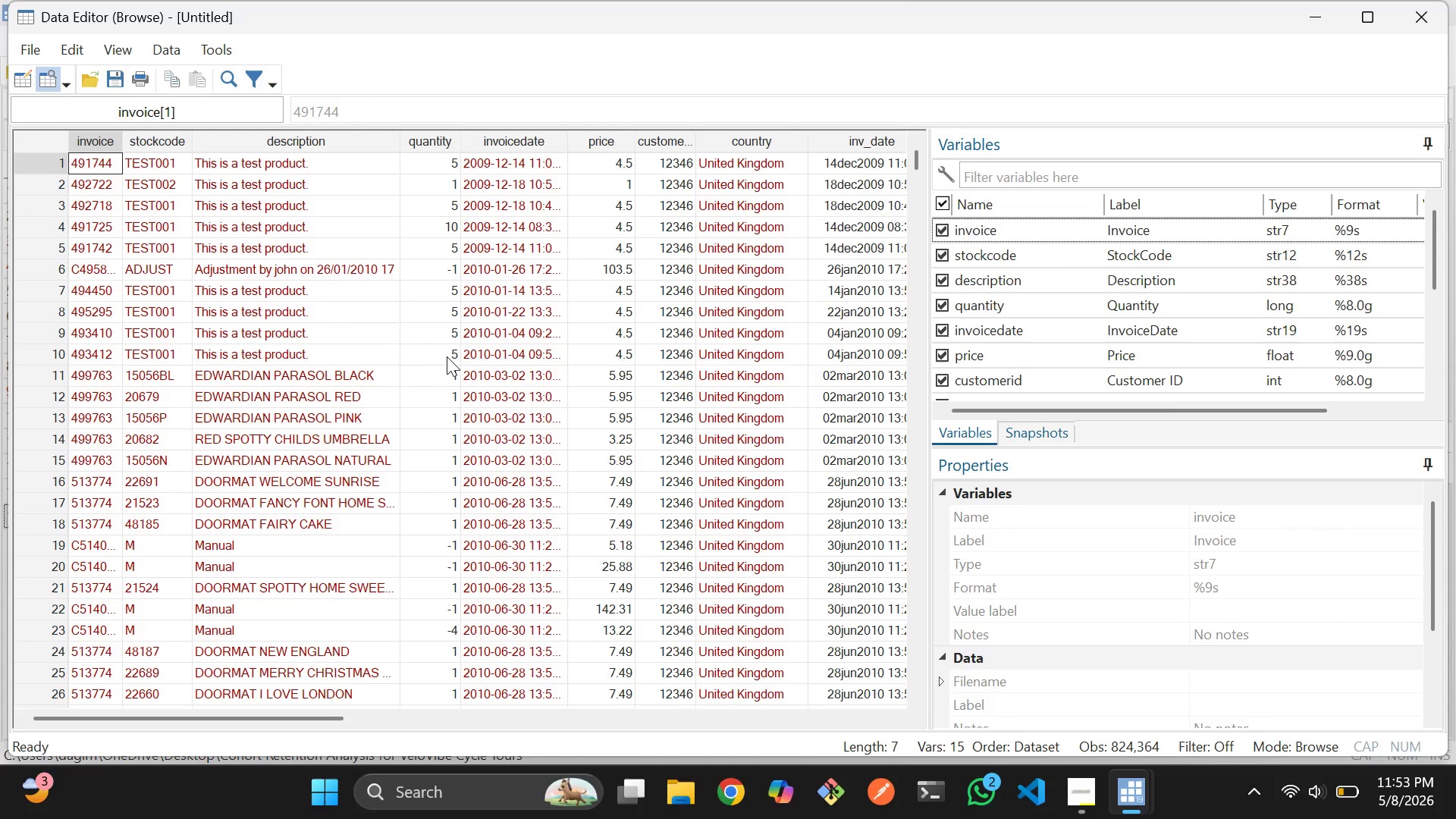 
scroll: coordinate [447, 356], scroll_direction: none, amount: 0.0
 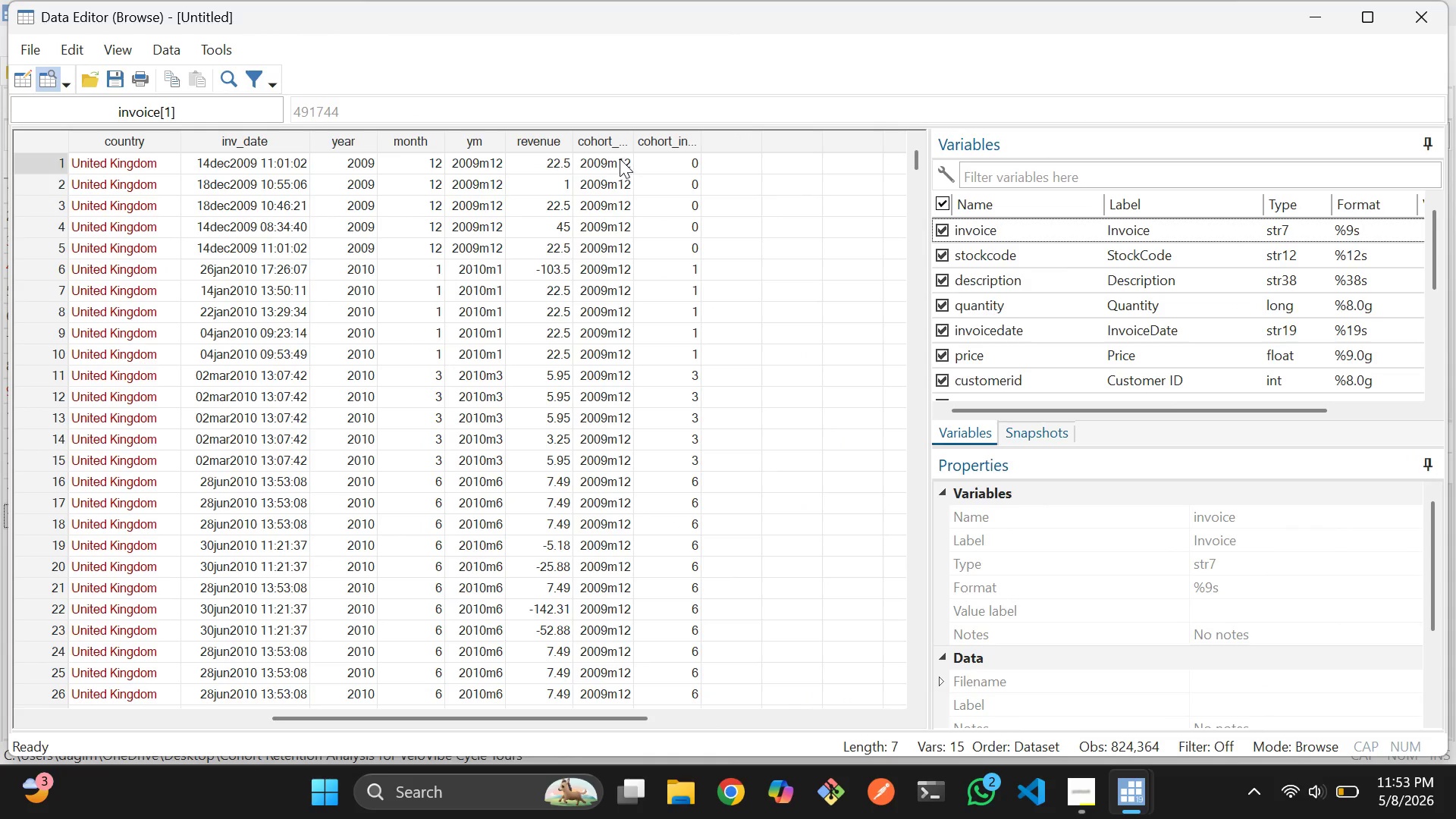 
left_click_drag(start_coordinate=[634, 146], to_coordinate=[677, 145])
 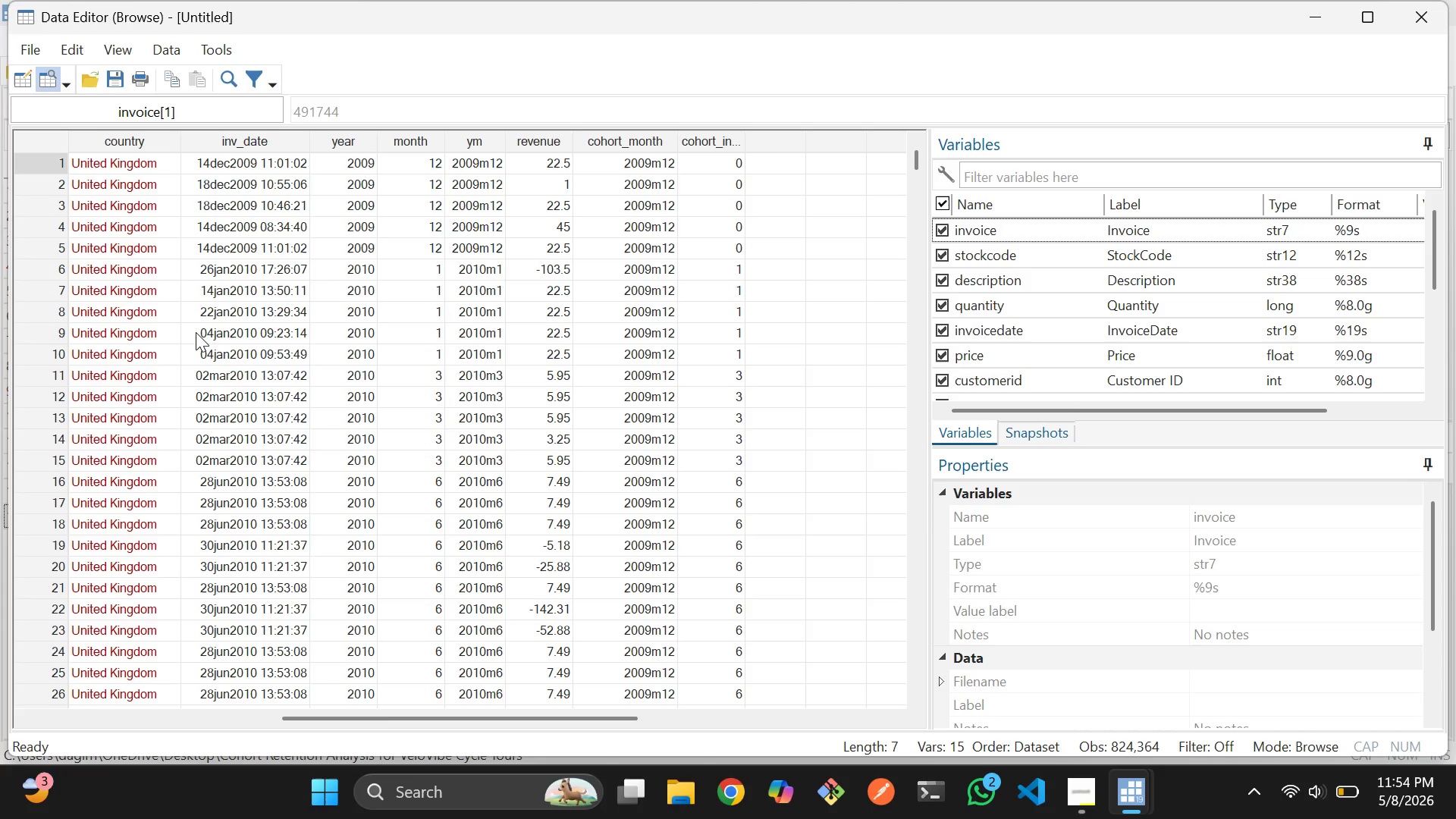 
wait(42.94)
 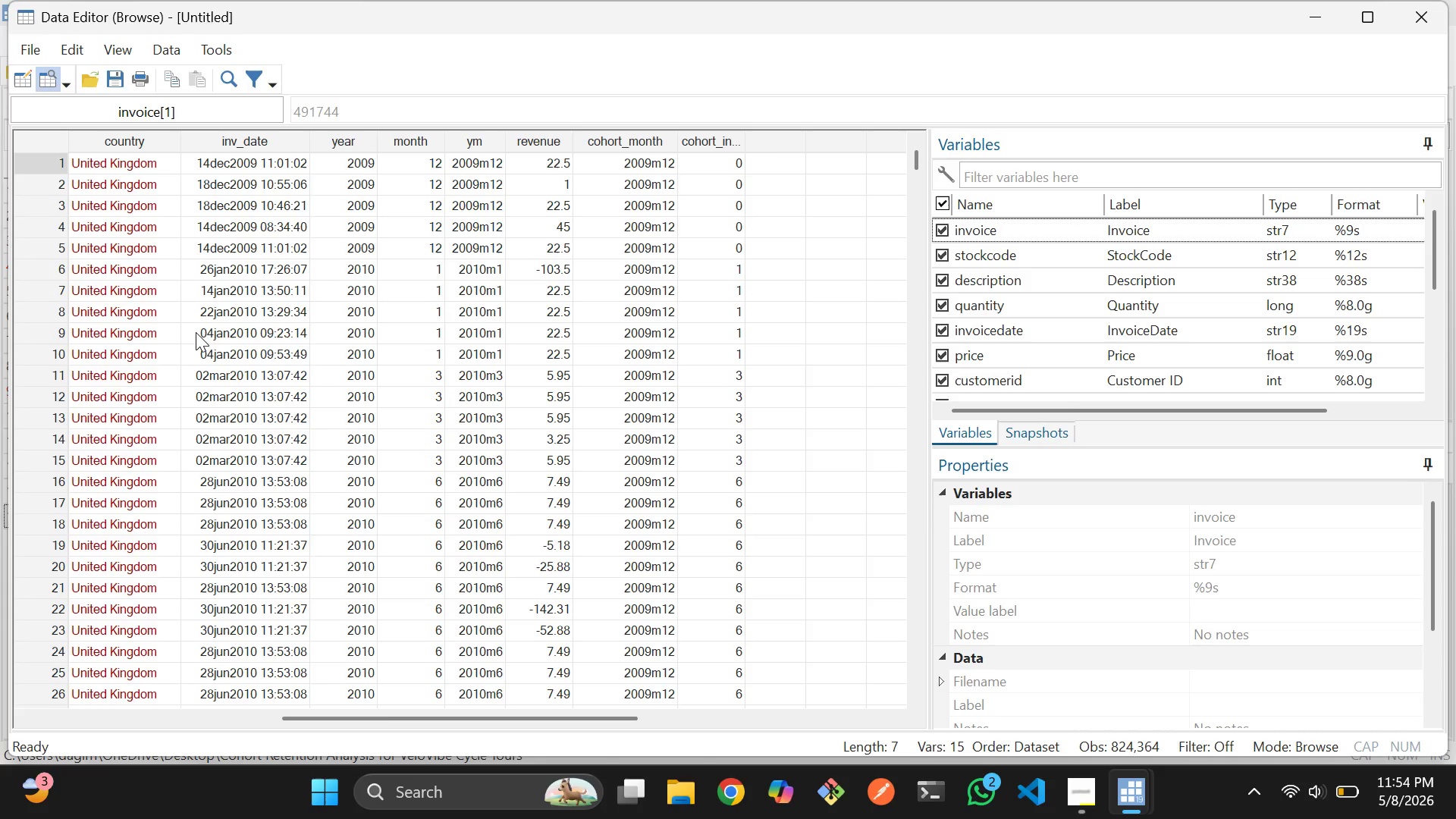 
scroll: coordinate [261, 376], scroll_direction: none, amount: 0.0
 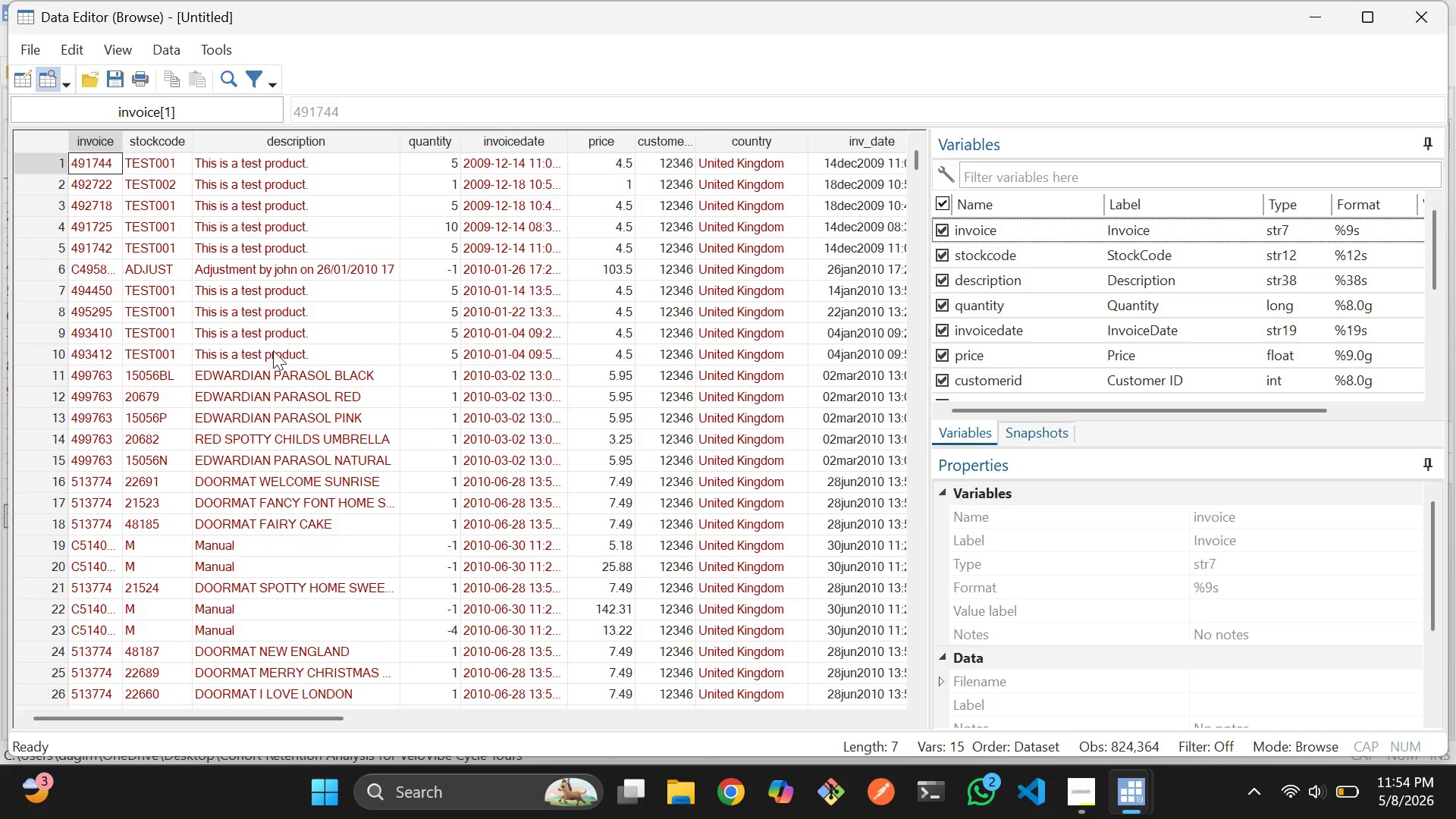 
mouse_move([497, 372])
 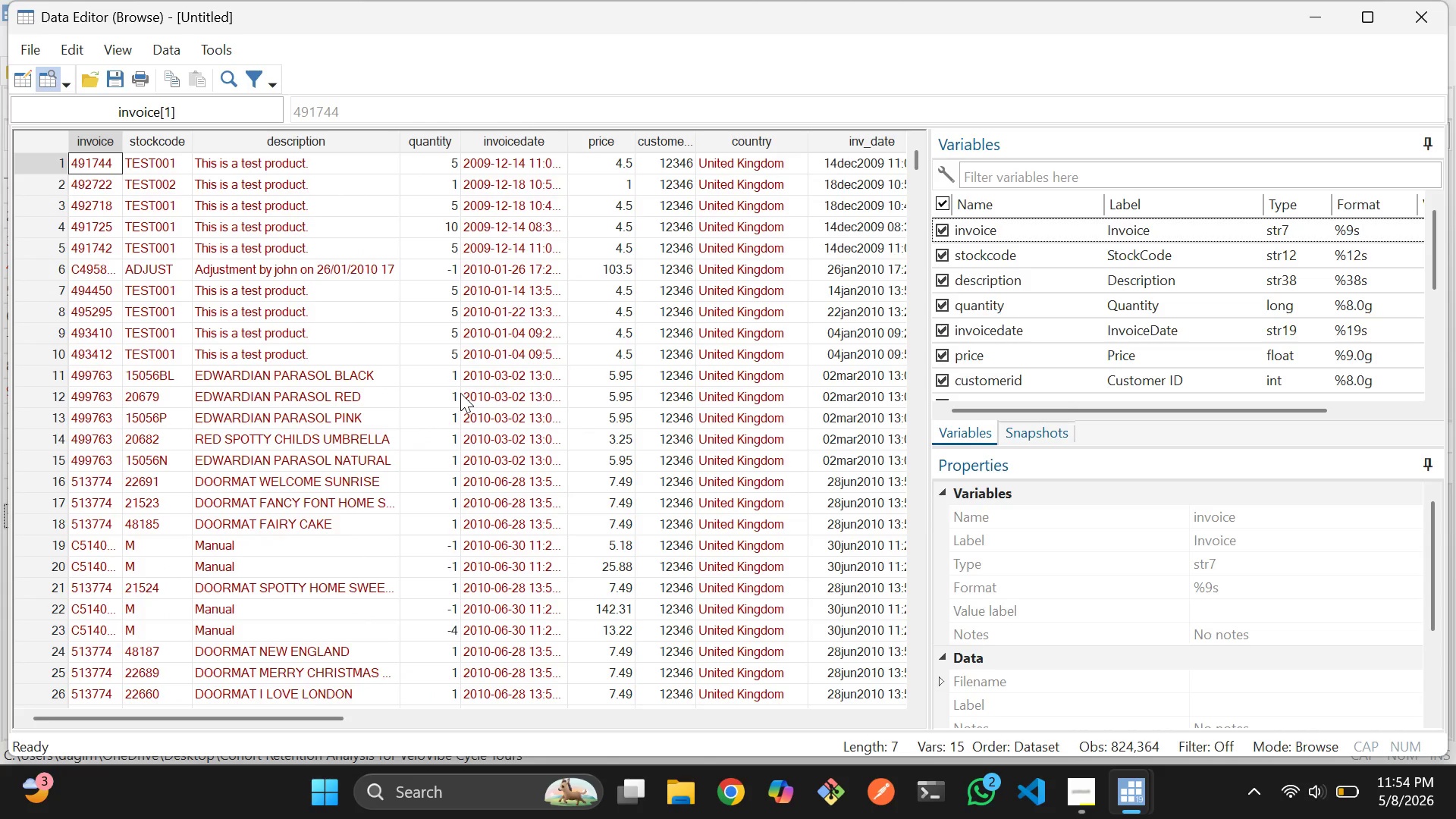 
key(Alt+AltLeft)
 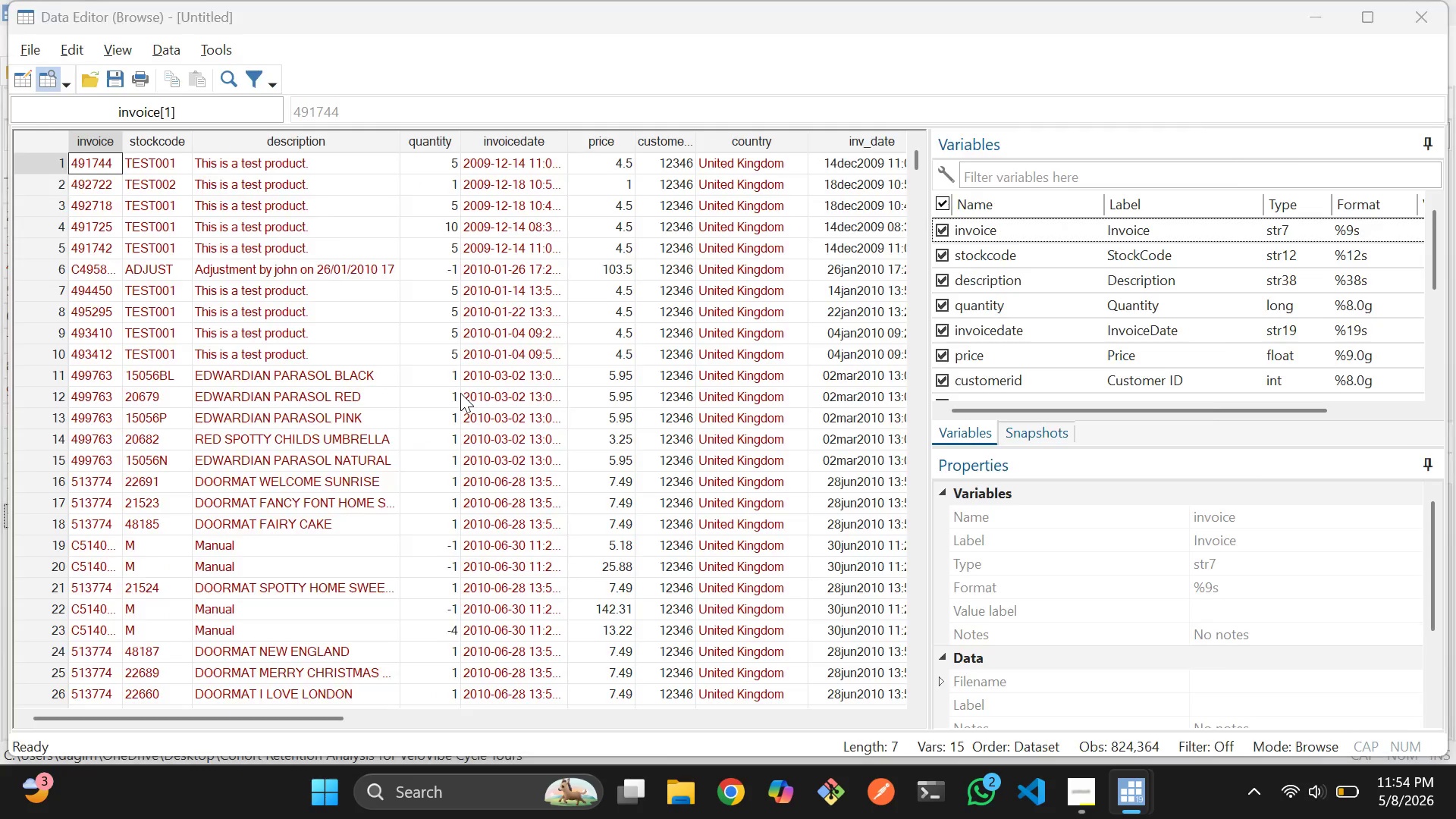 
key(Alt+Tab)
 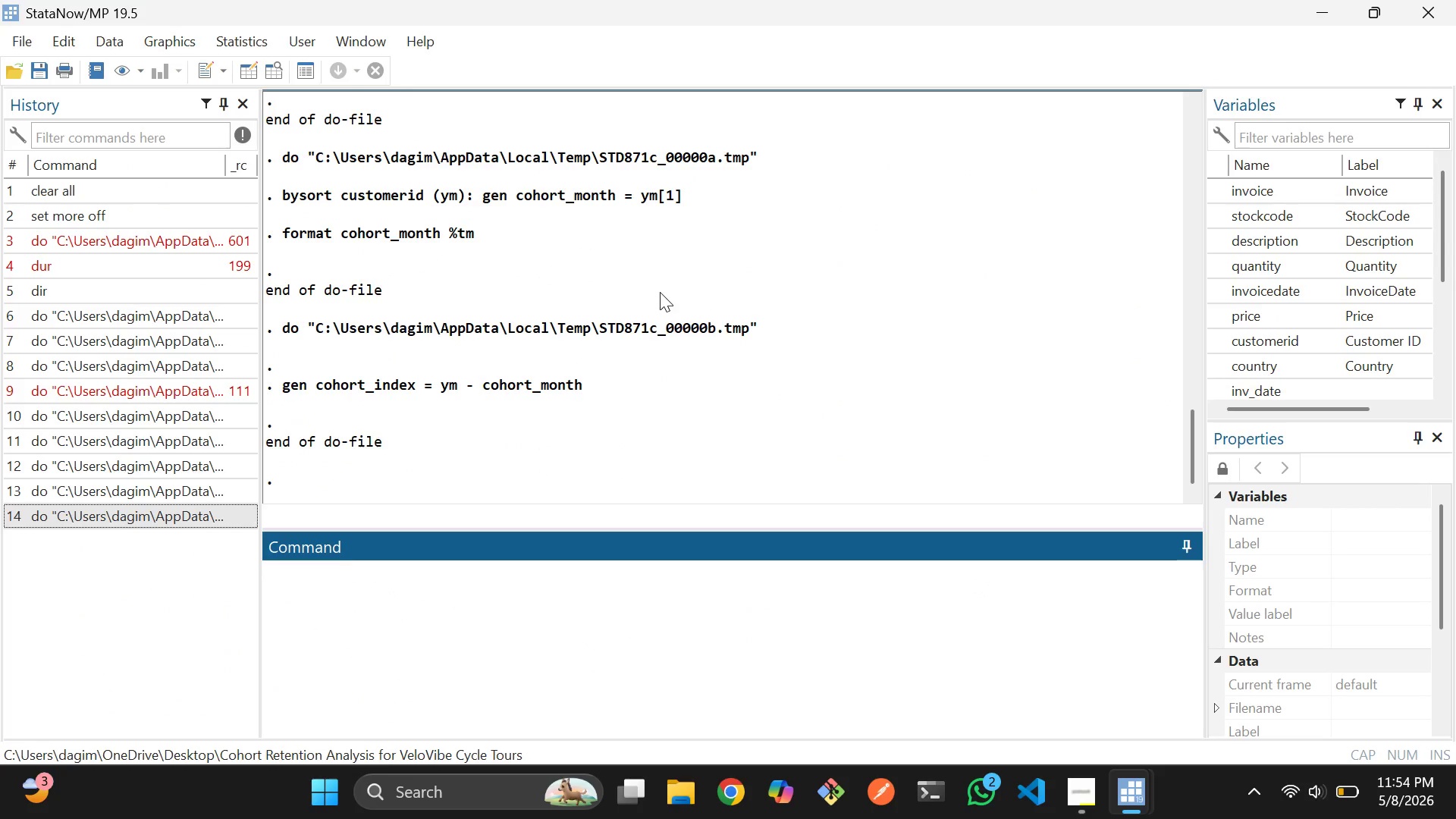 
key(Alt+AltLeft)
 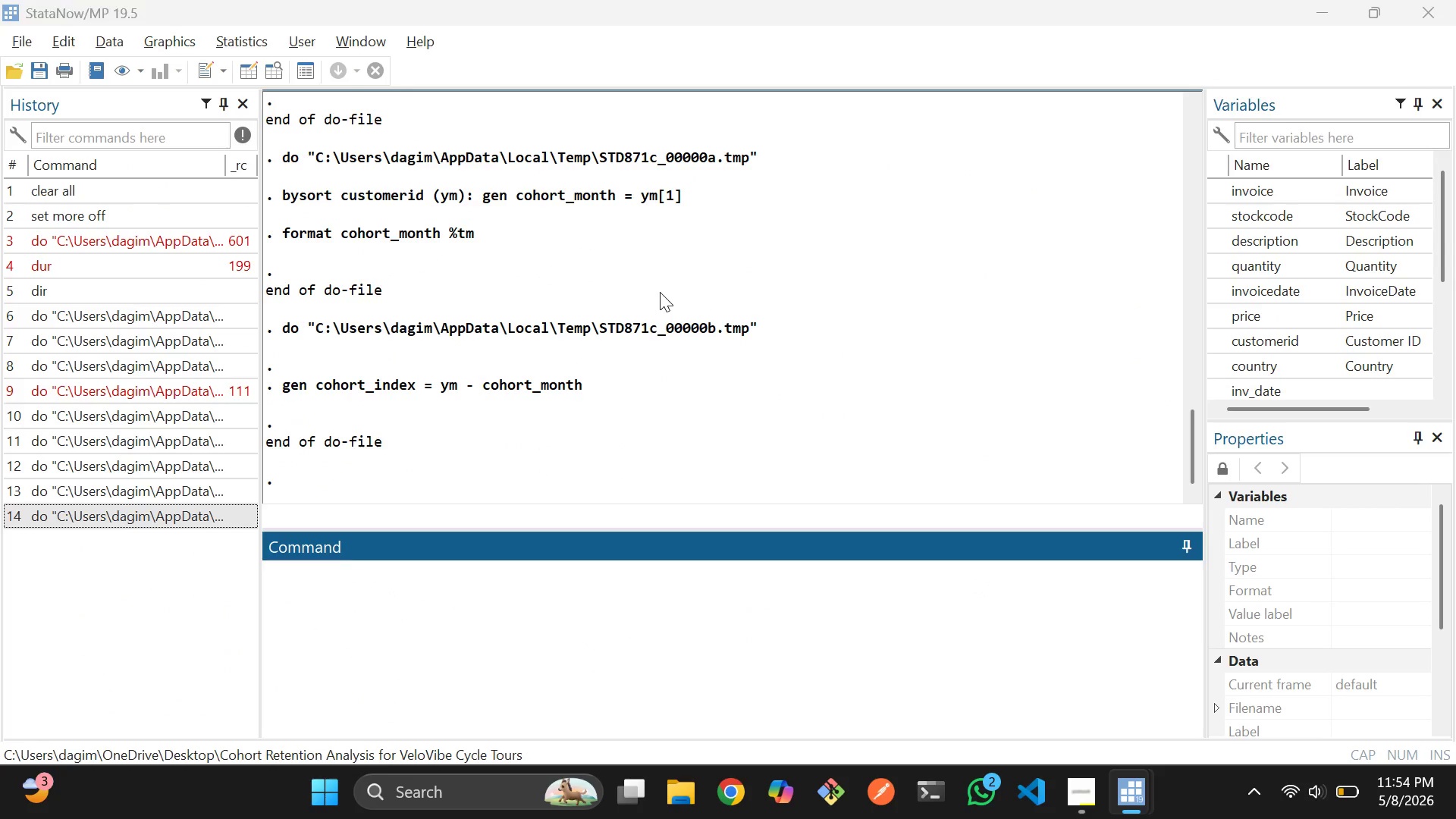 
key(Alt+Tab)
 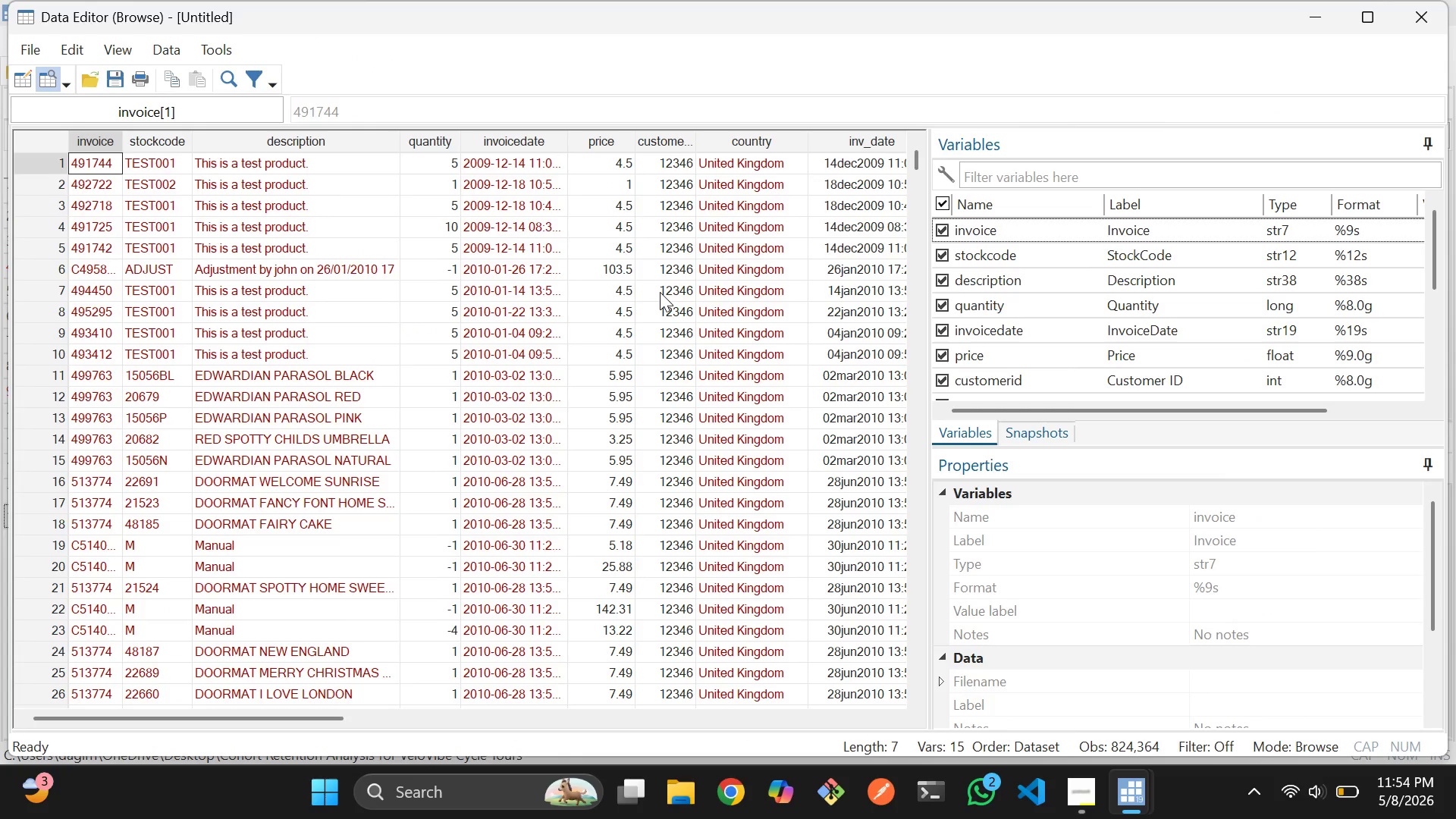 
key(Alt+Tab)
 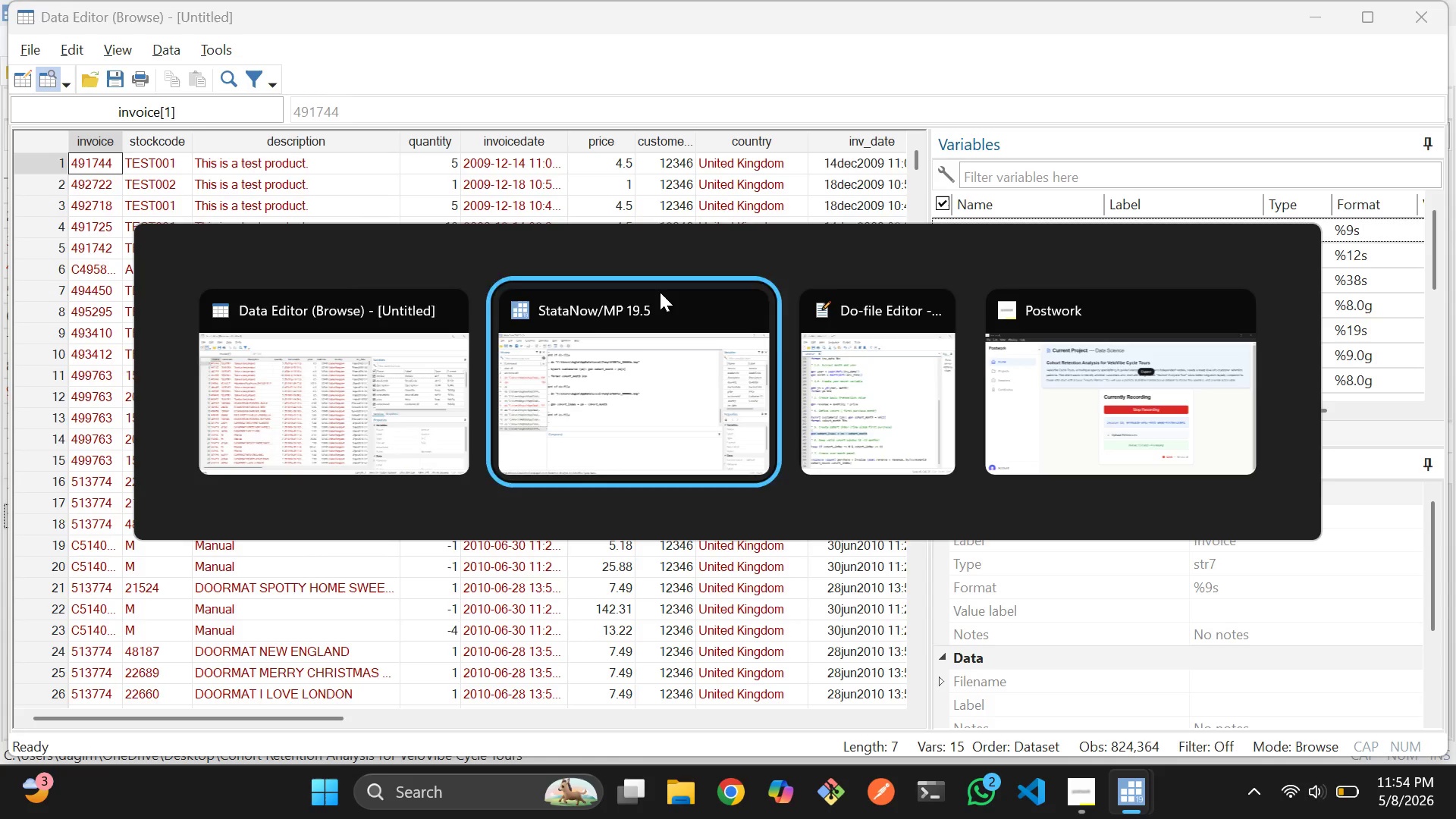 
key(Alt+Tab)
 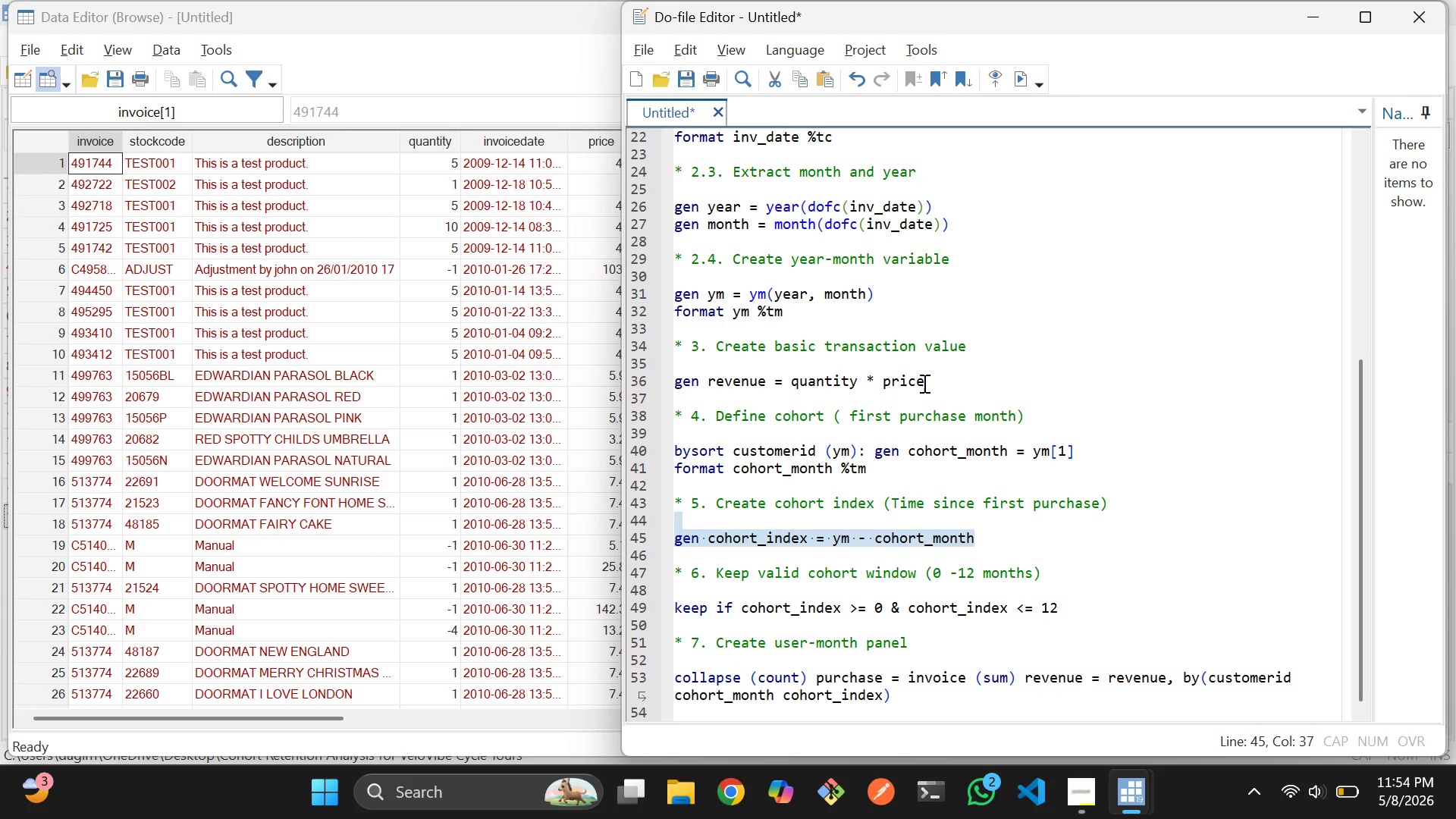 
scroll: coordinate [927, 364], scroll_direction: up, amount: 4.0
 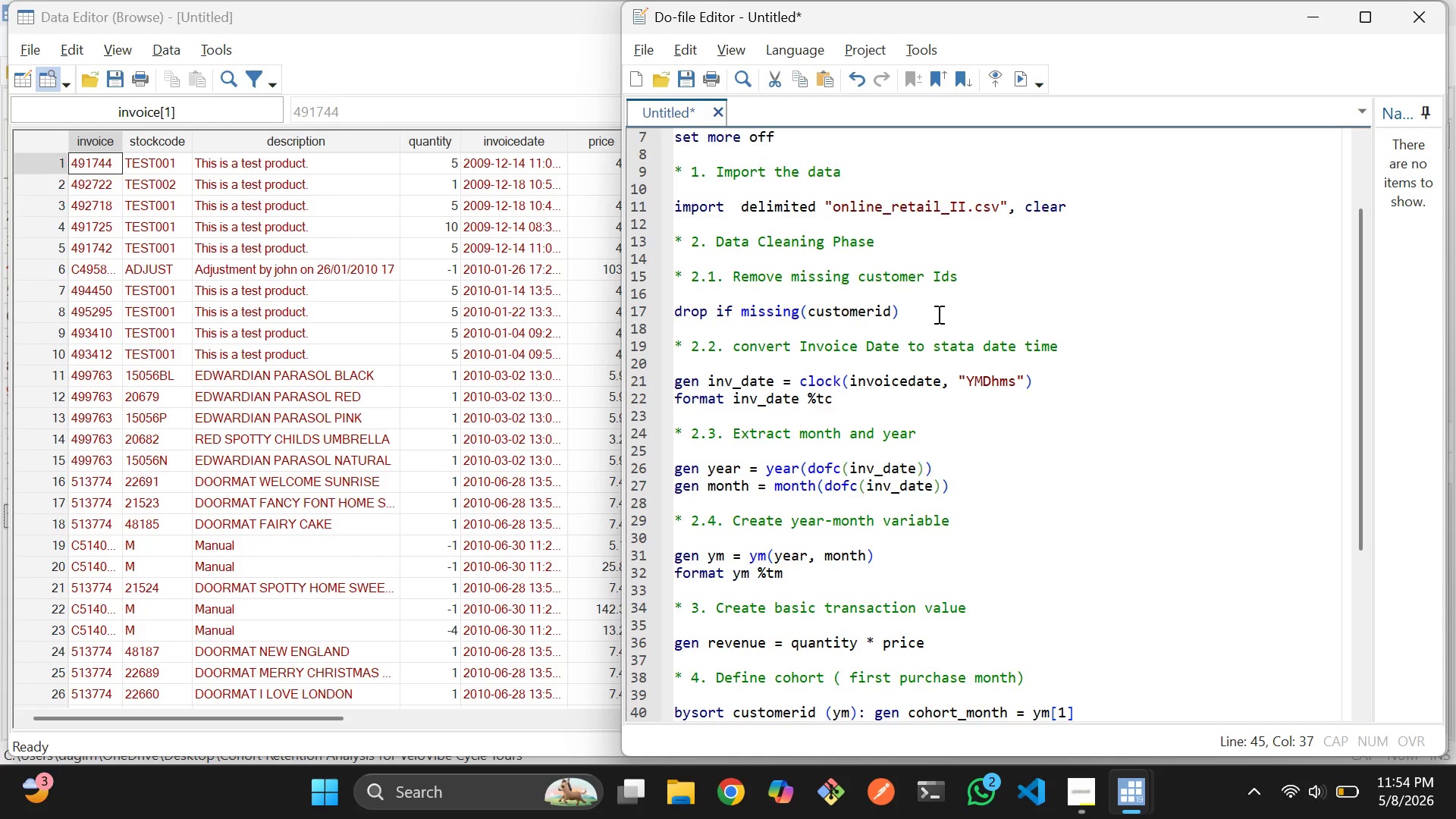 
left_click([937, 314])
 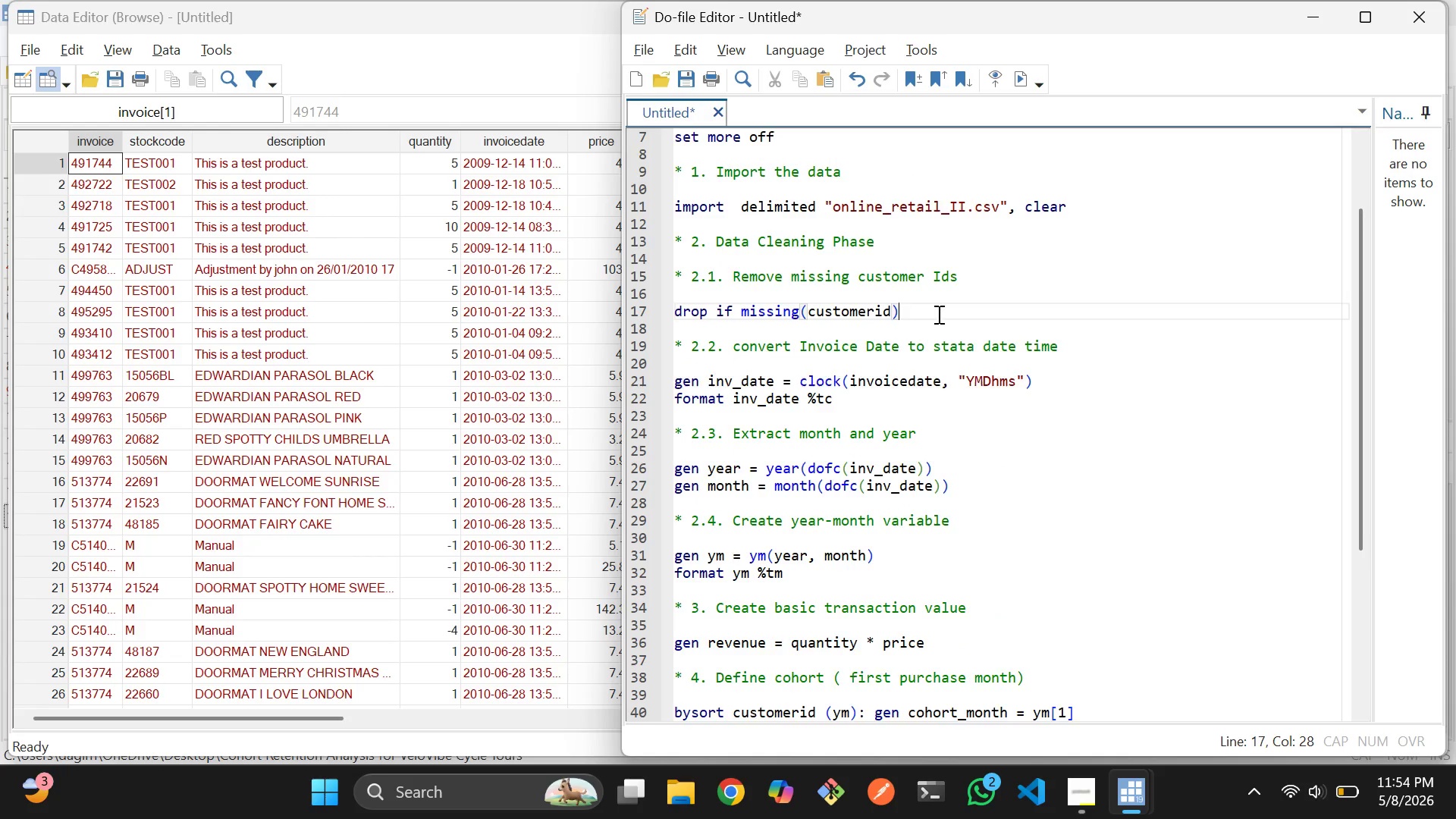 
key(Enter)
 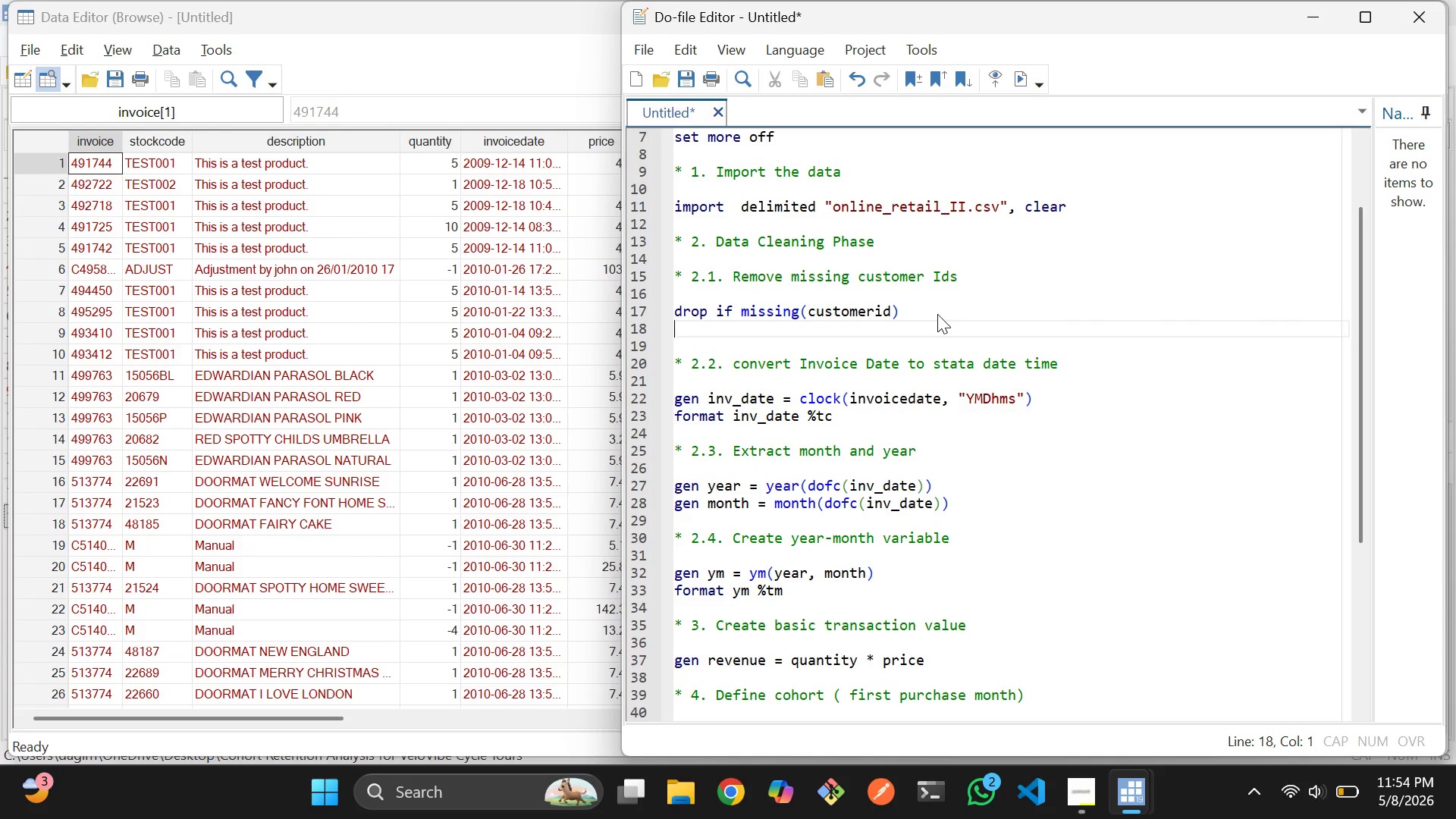 
type(drop id)
key(Backspace)
type(f qu)
 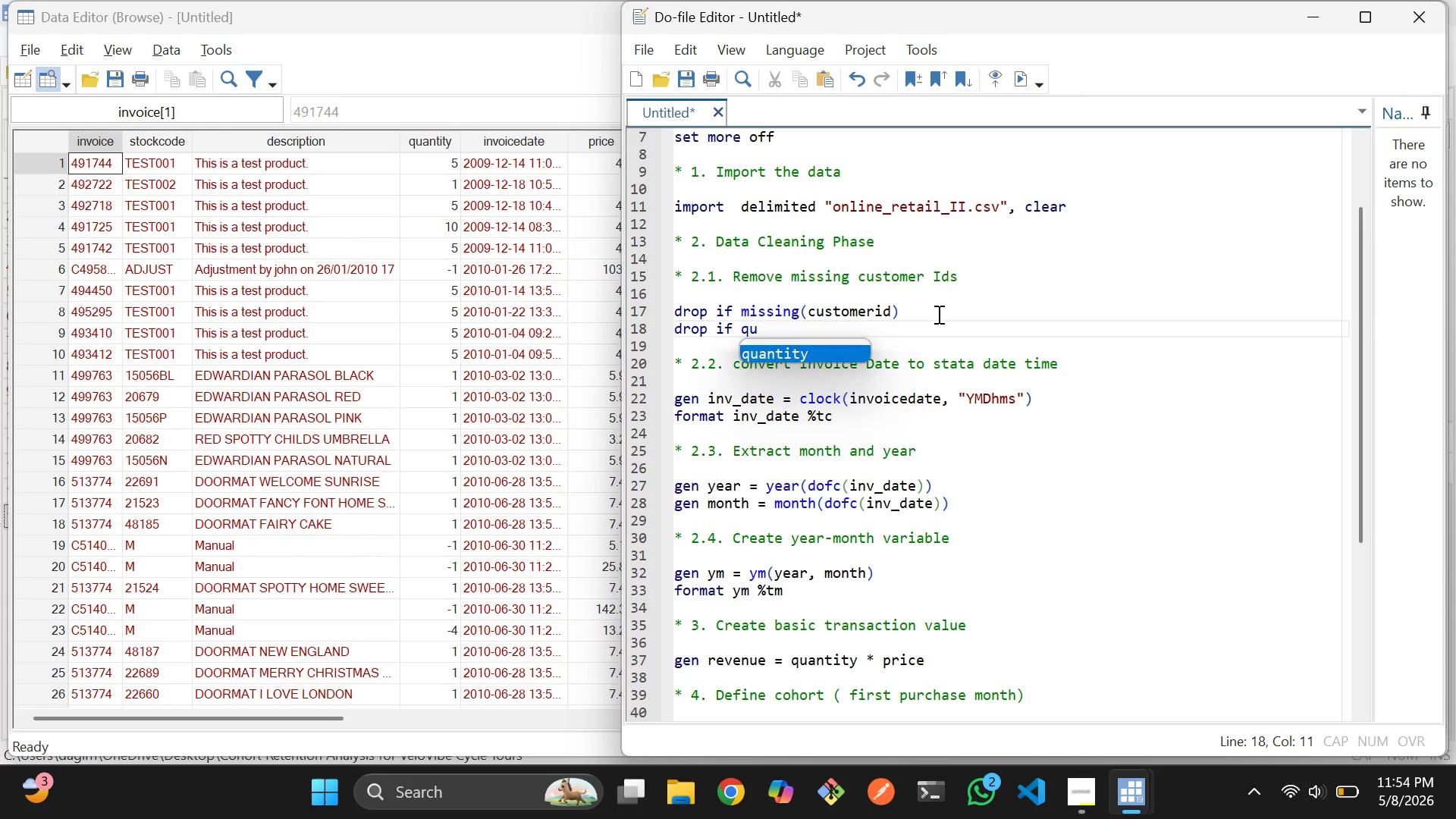 
key(Enter)
 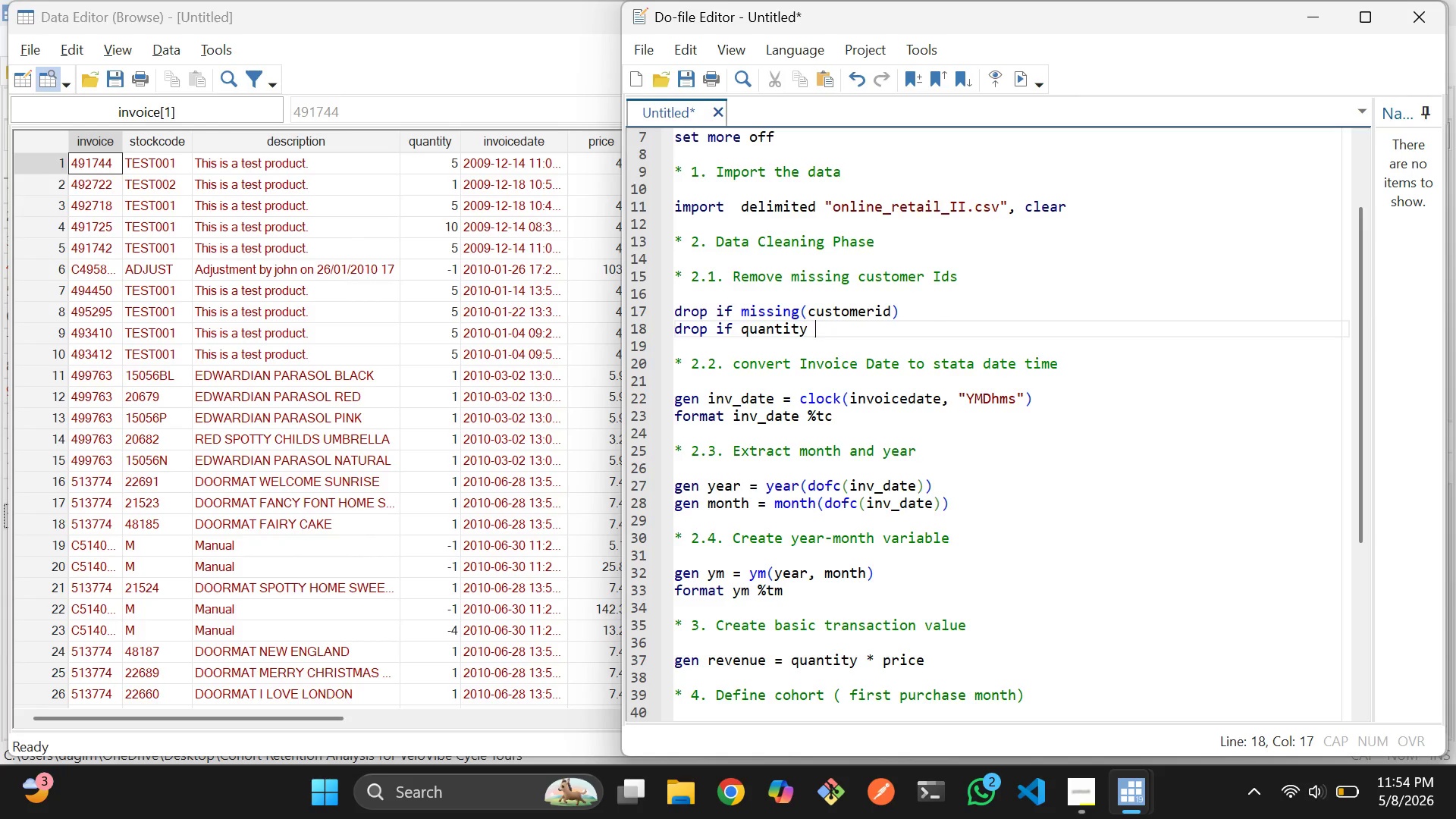 
key(Space)
 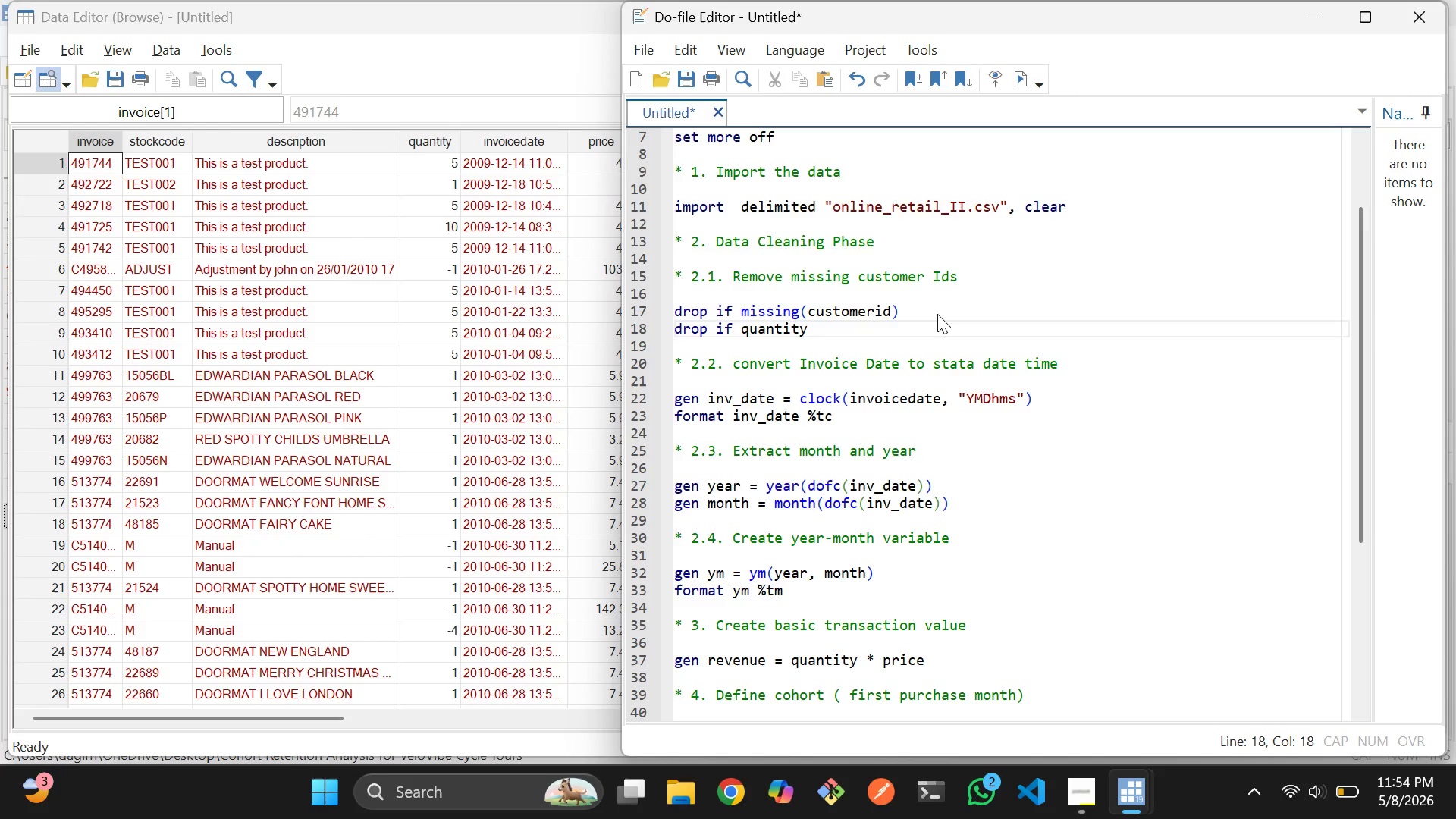 
key(Shift+Comma)
 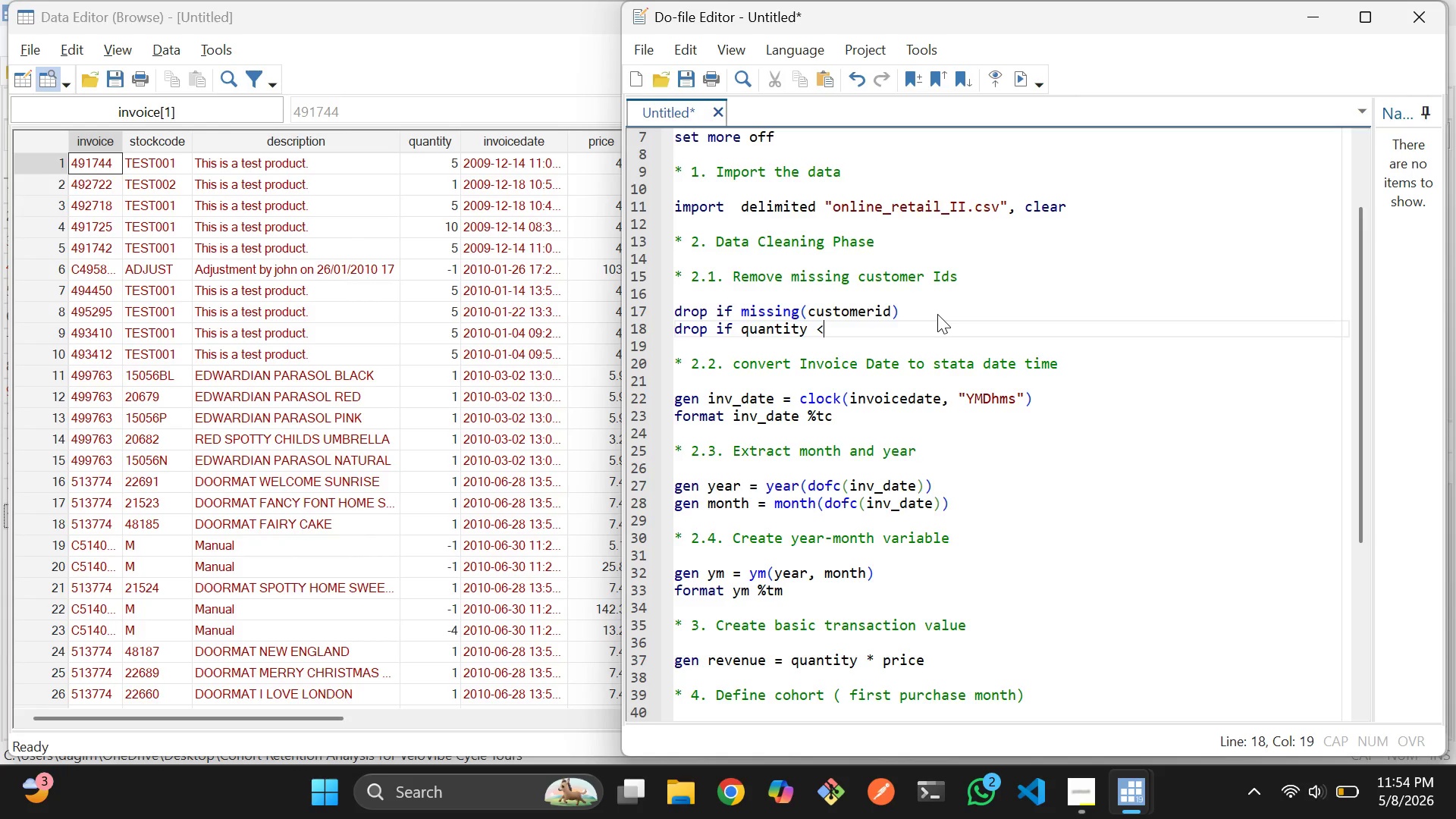 
key(Space)
 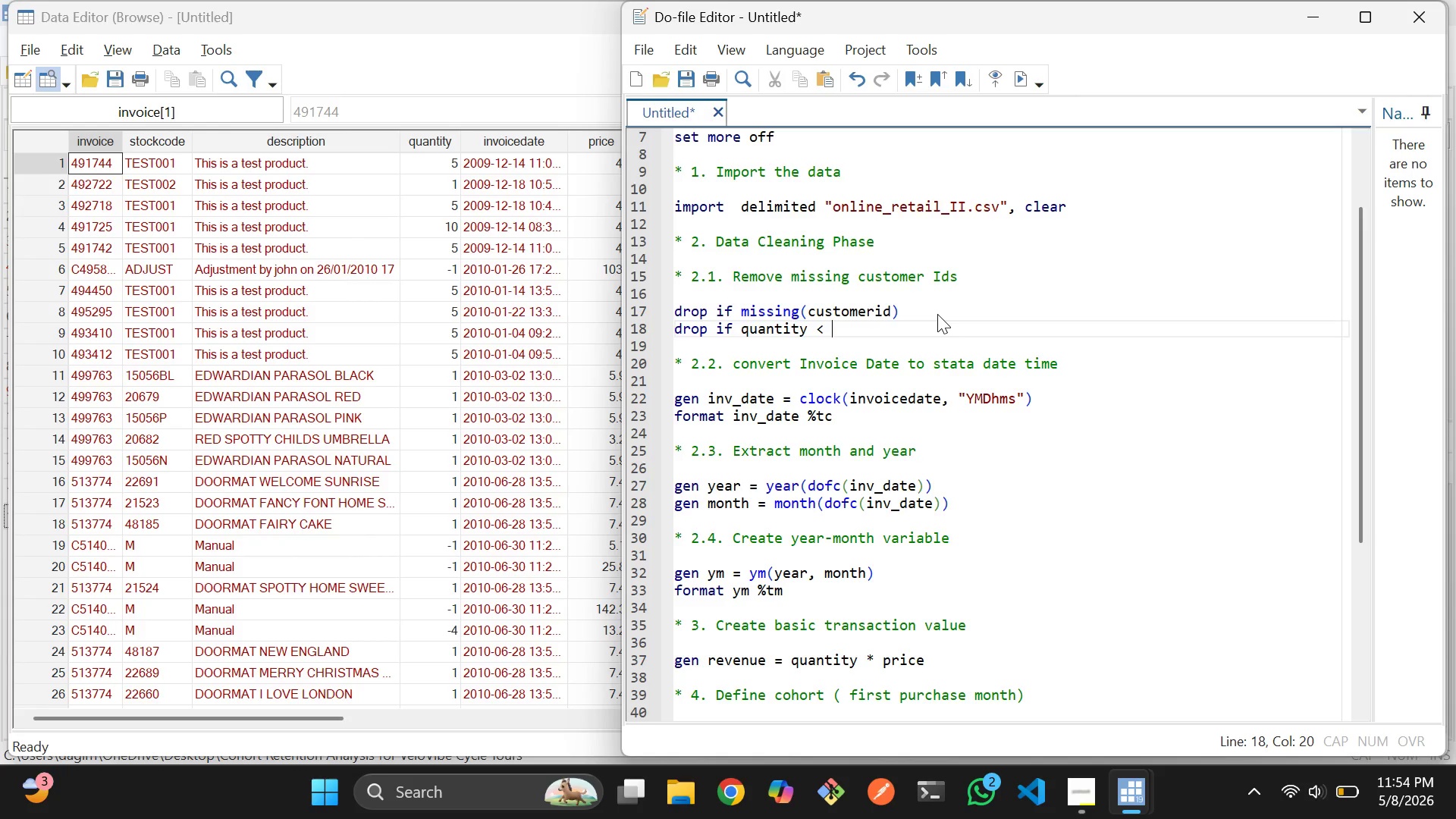 
key(0)
 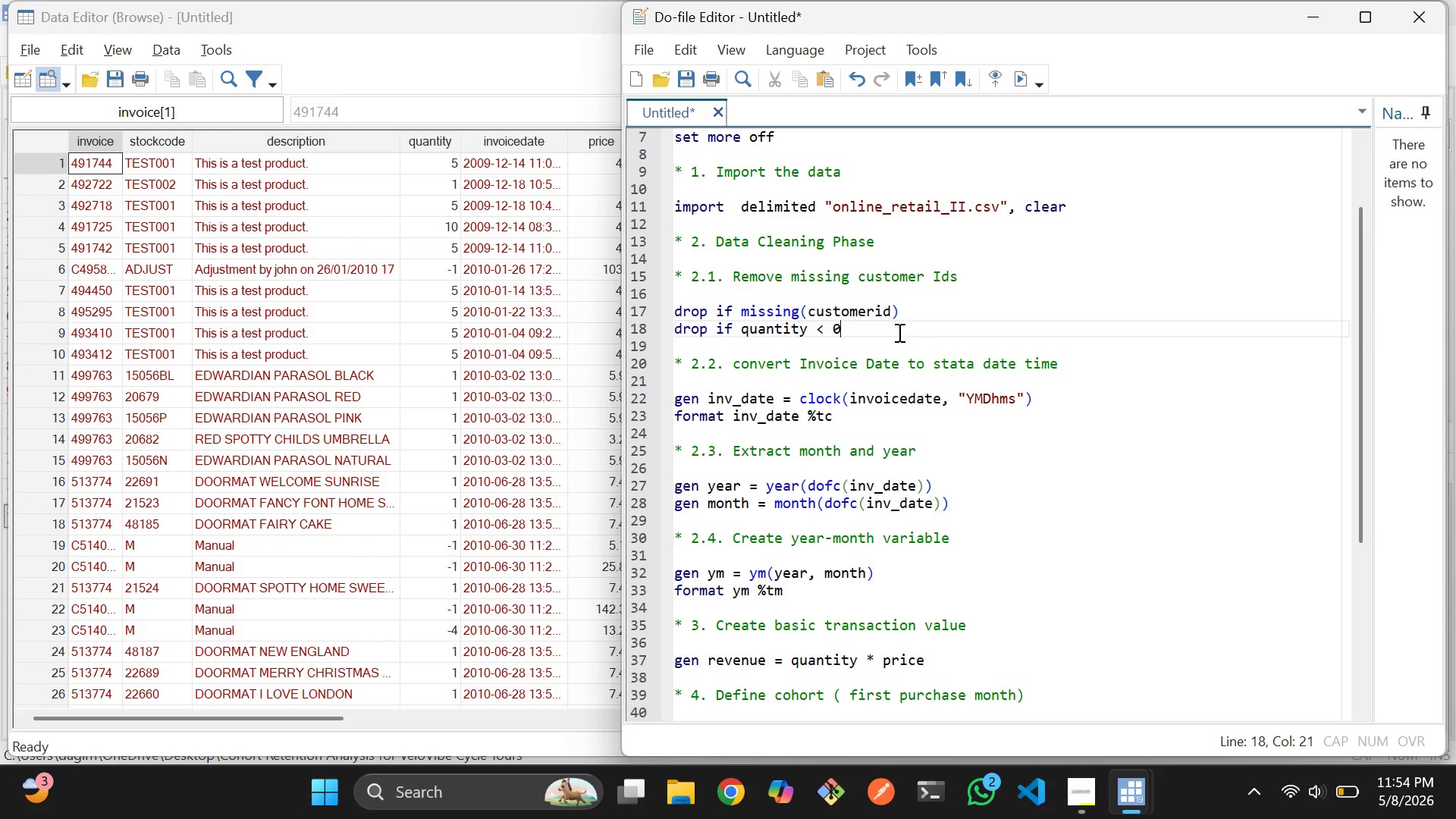 
left_click_drag(start_coordinate=[884, 334], to_coordinate=[664, 327])
 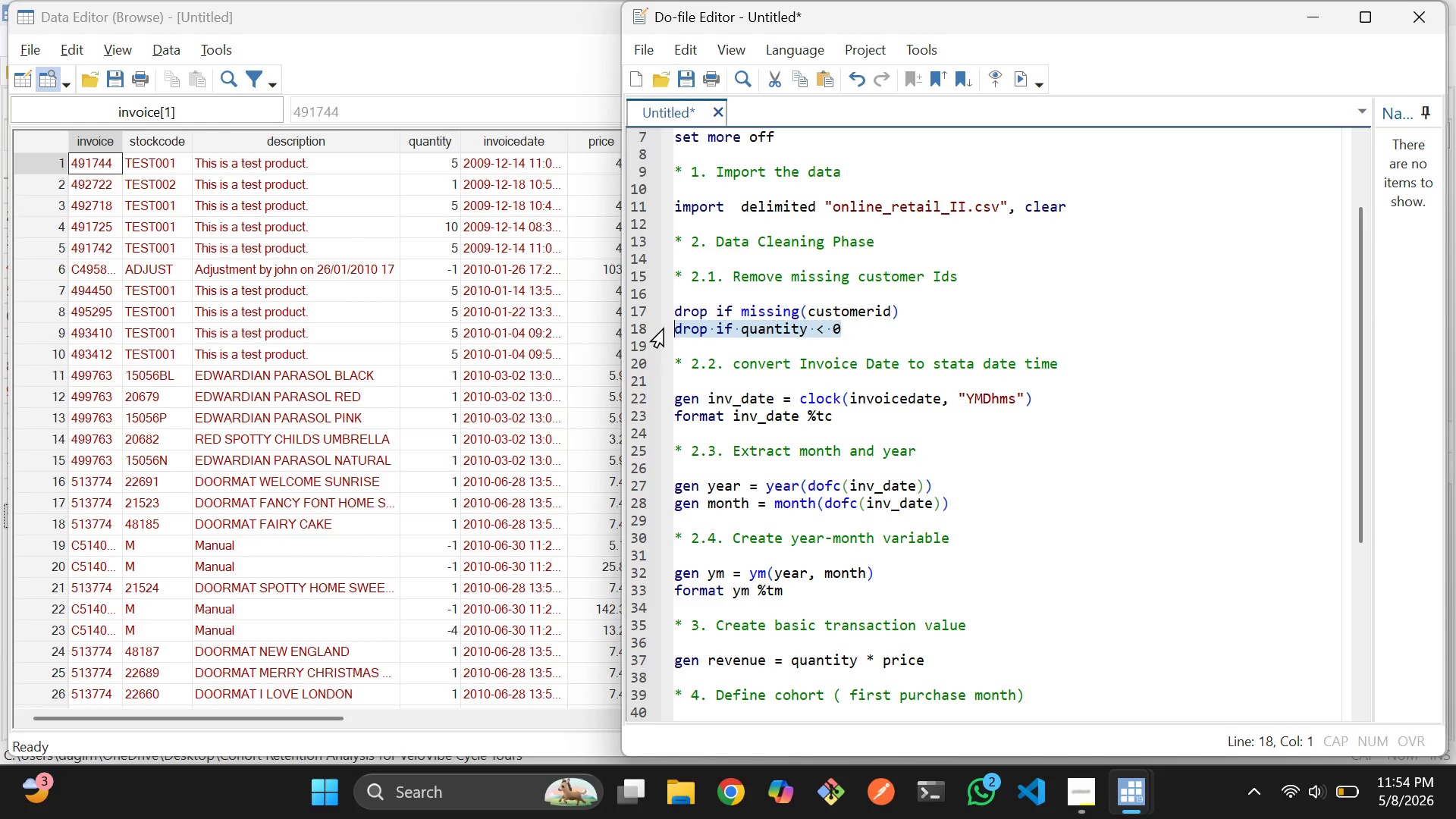 
key(Control+D)
 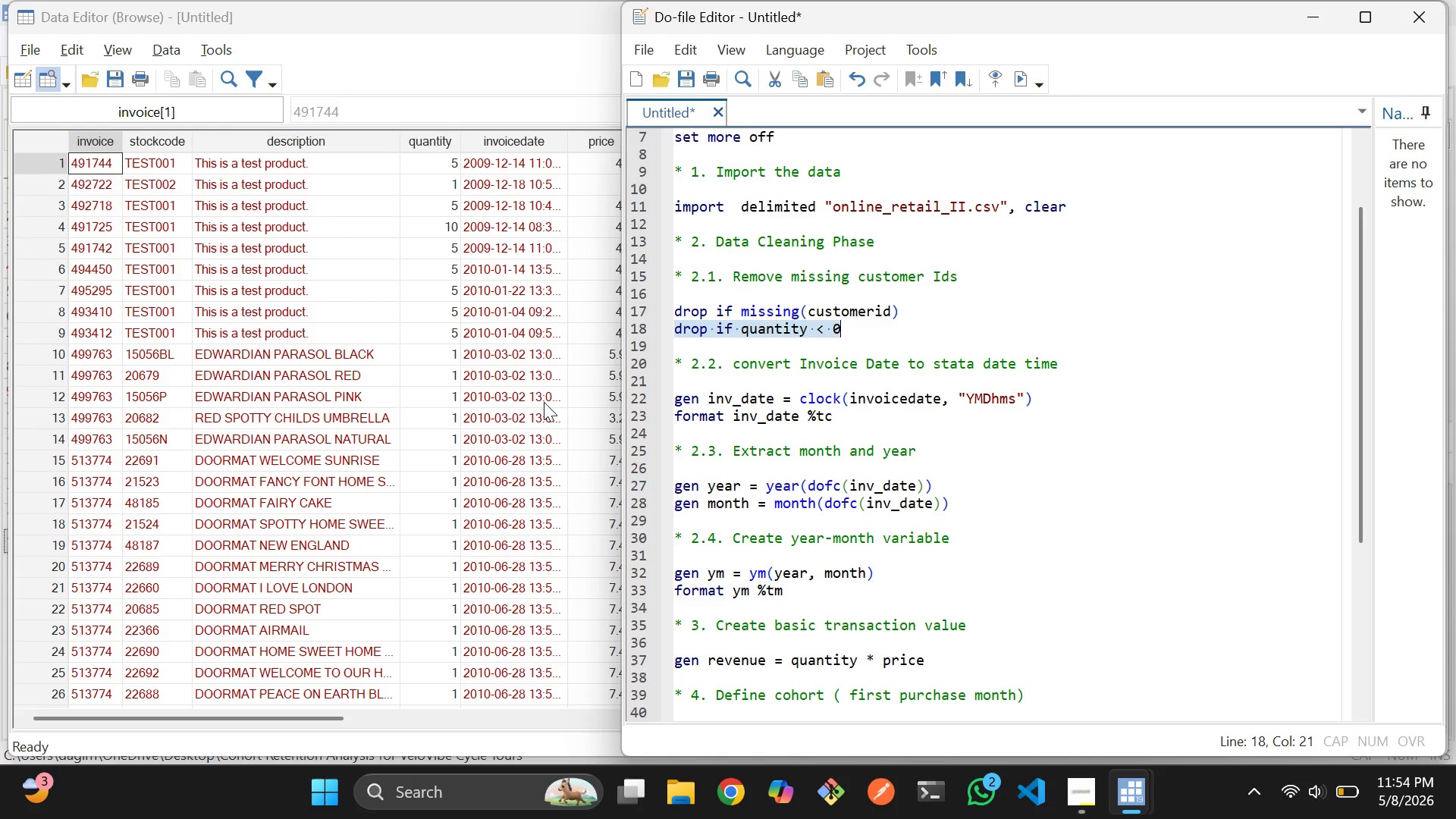 
key(Alt+AltLeft)
 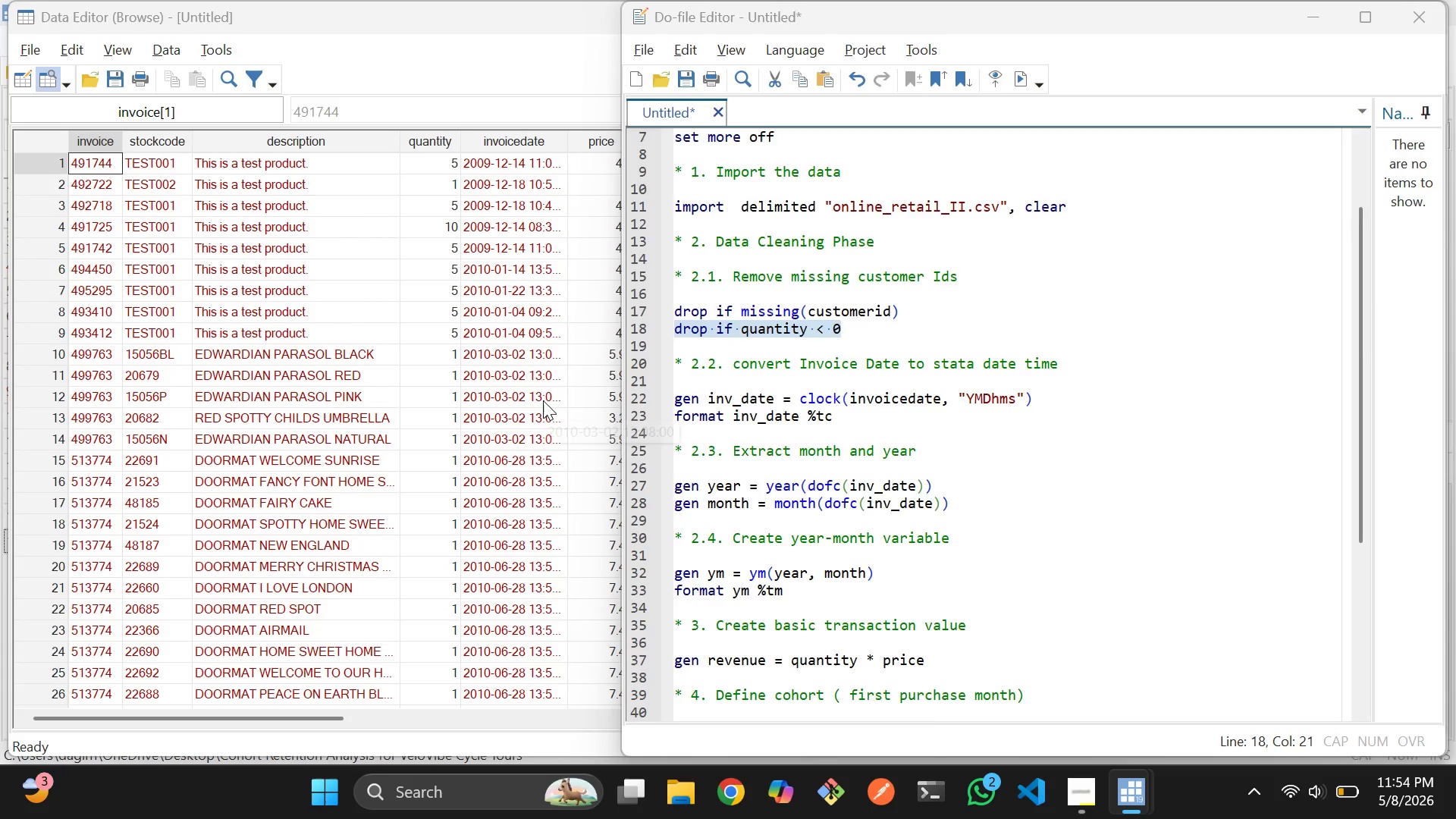 
key(Alt+Tab)
 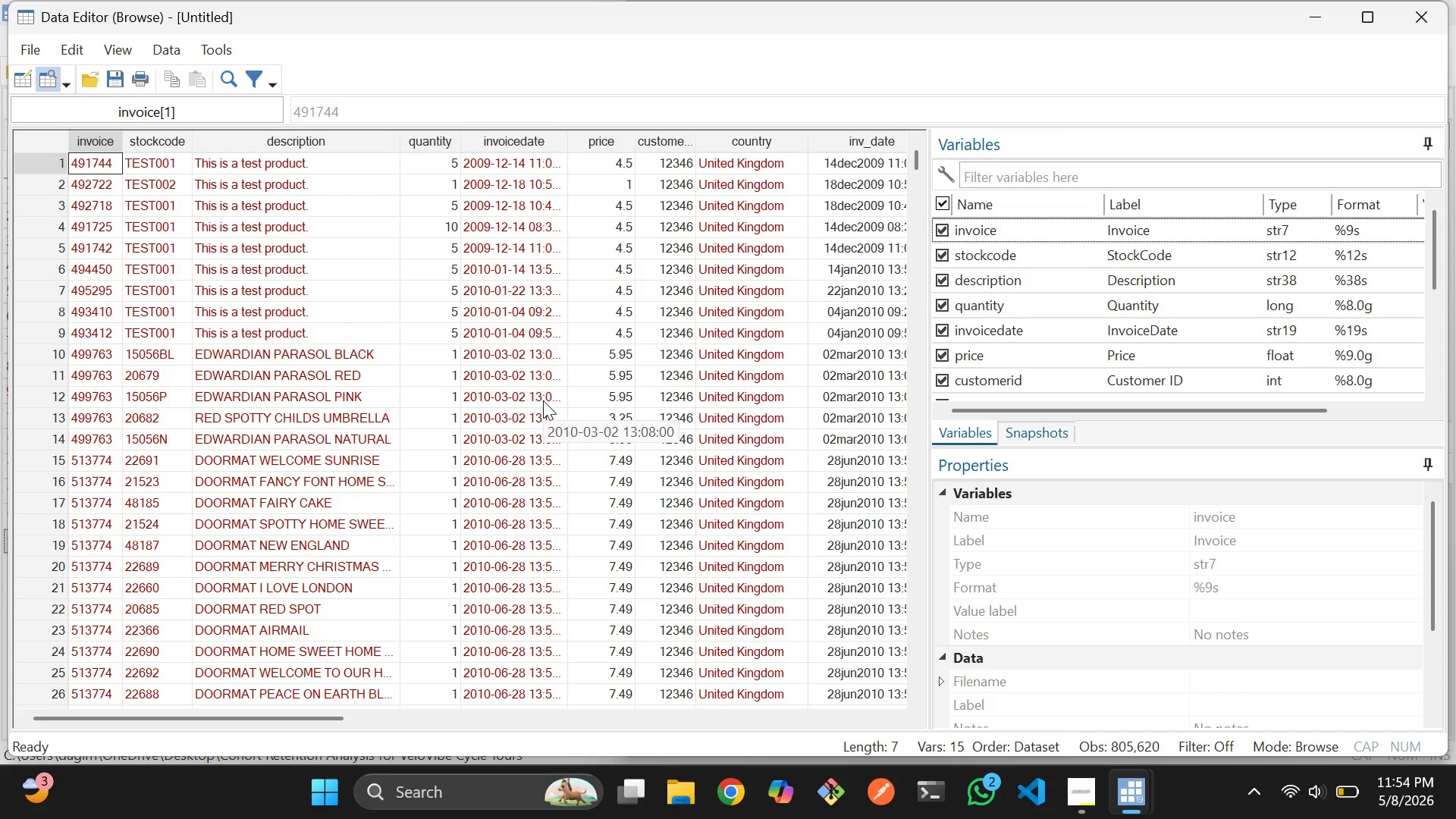 
key(Alt+AltLeft)
 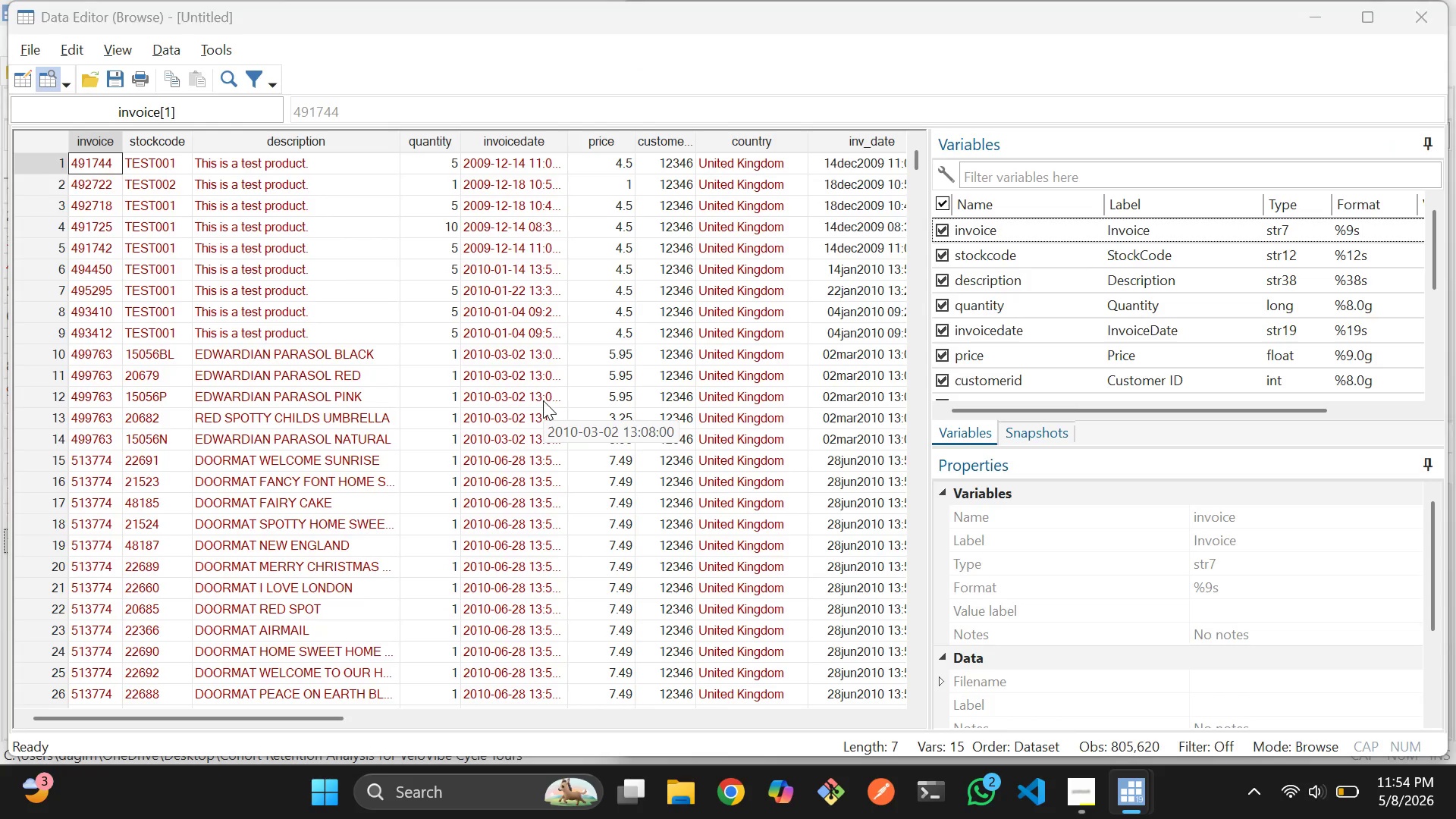 
key(Alt+Tab)
 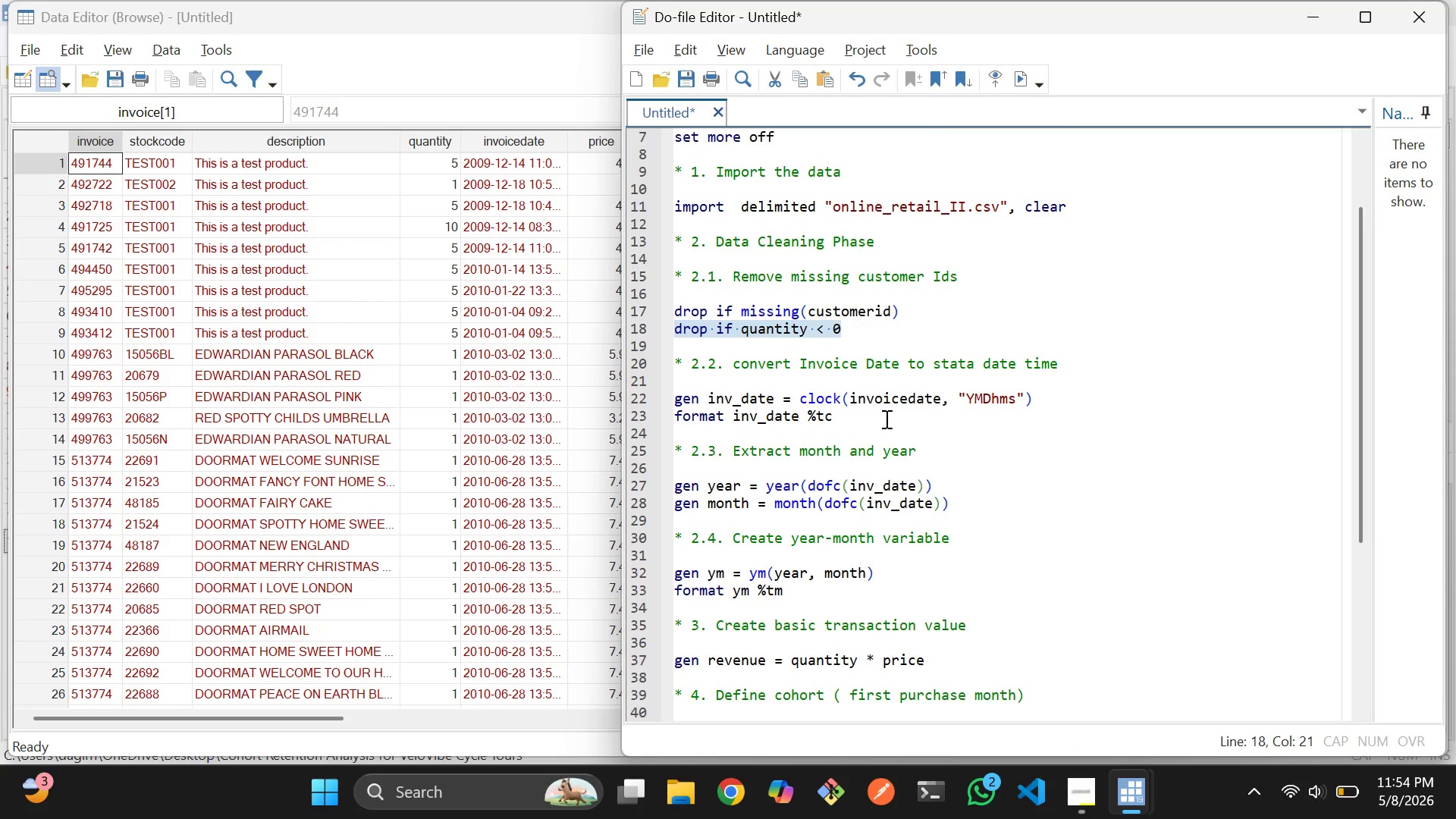 
left_click_drag(start_coordinate=[885, 419], to_coordinate=[666, 397])
 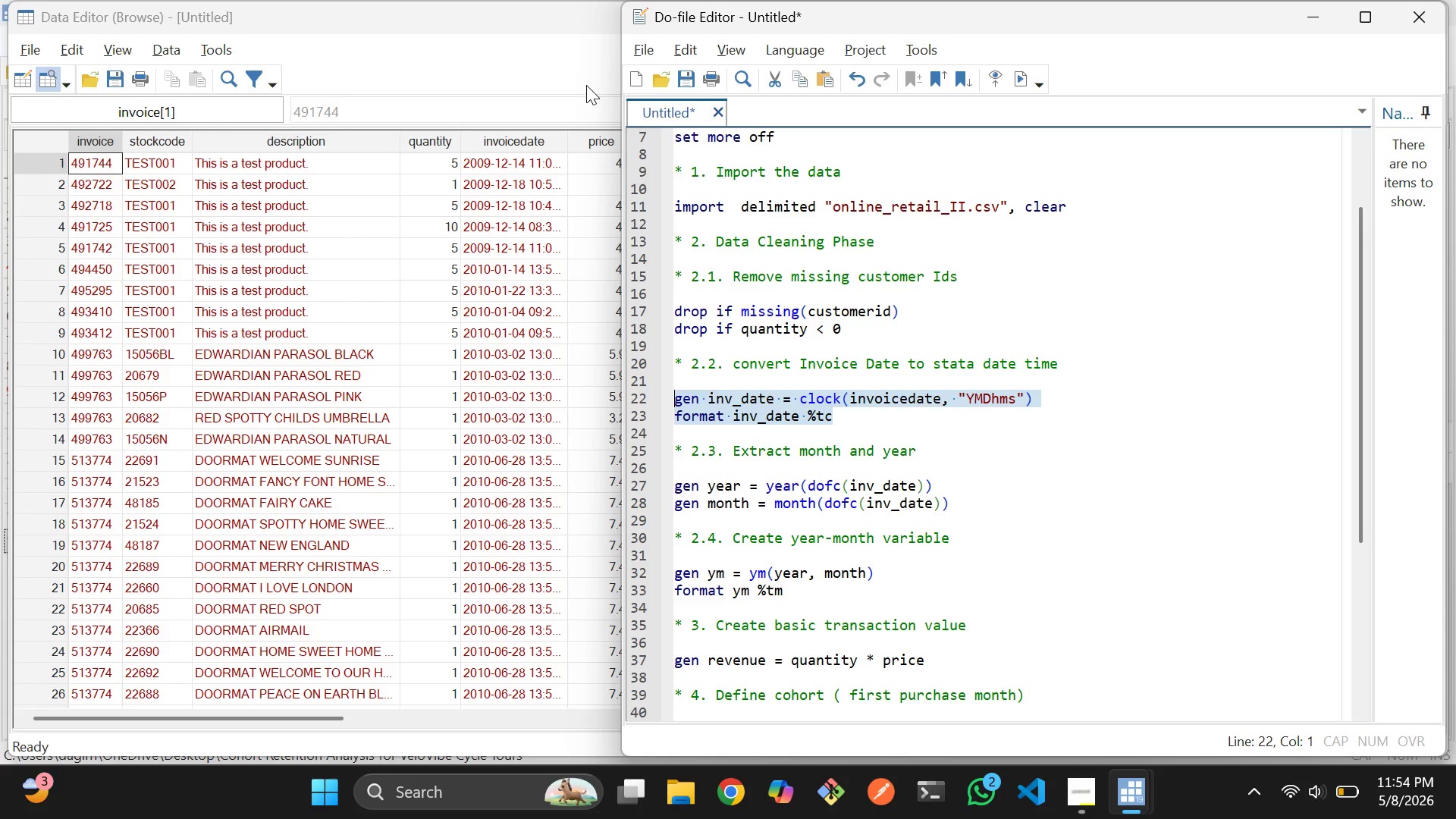 
key(Alt+Tab)
 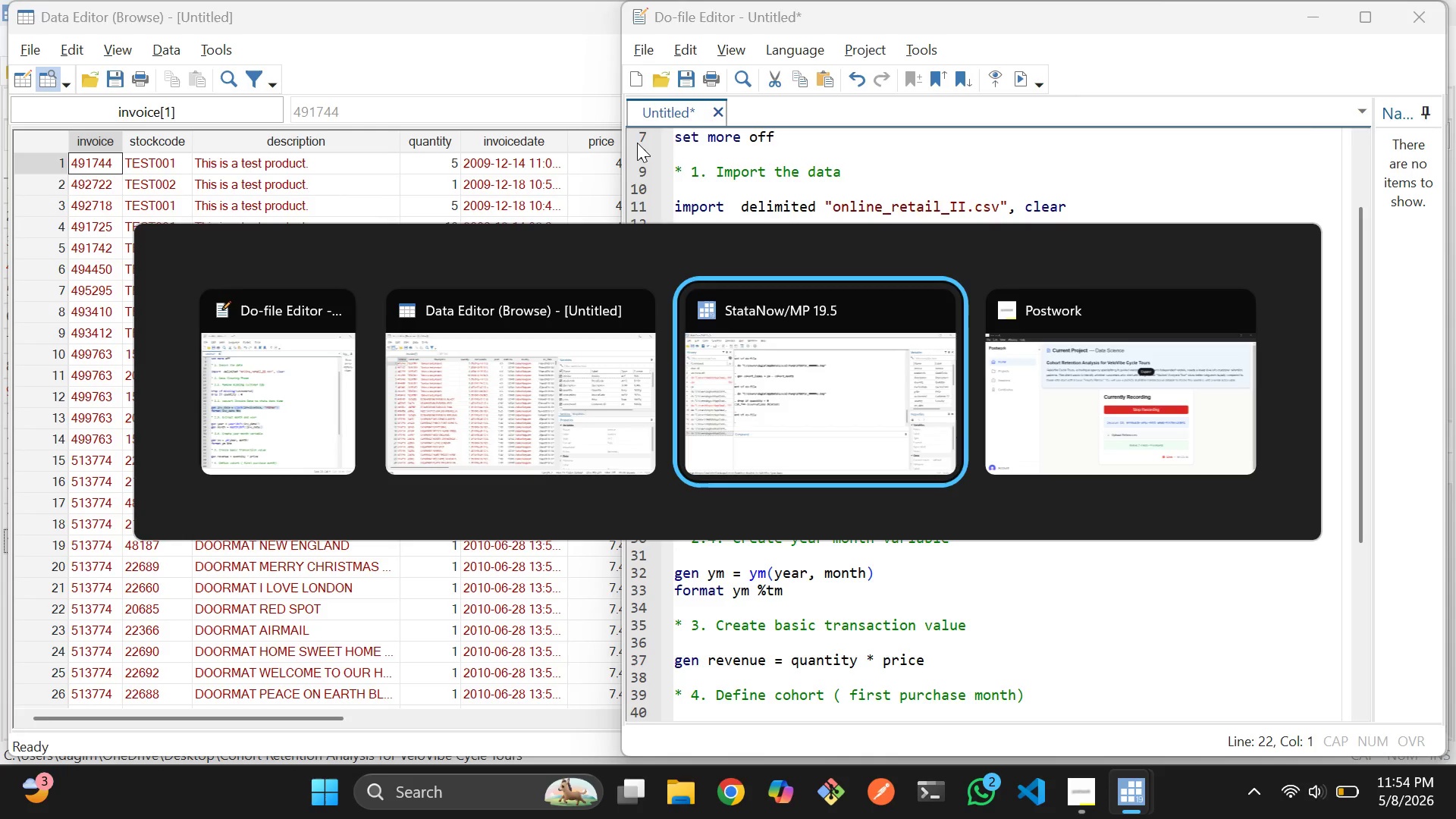 
key(Alt+Tab)
 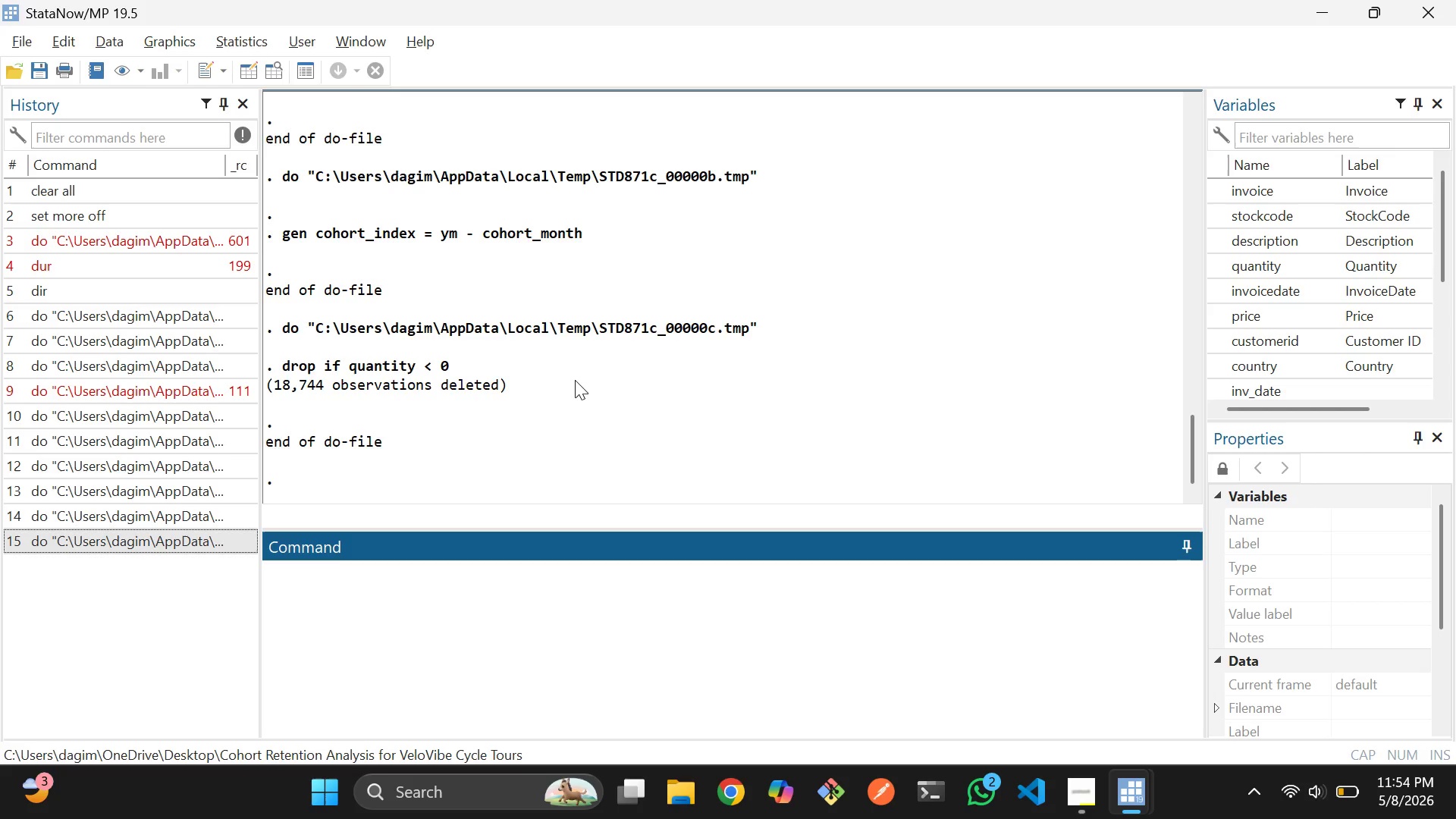 
key(Alt+AltLeft)
 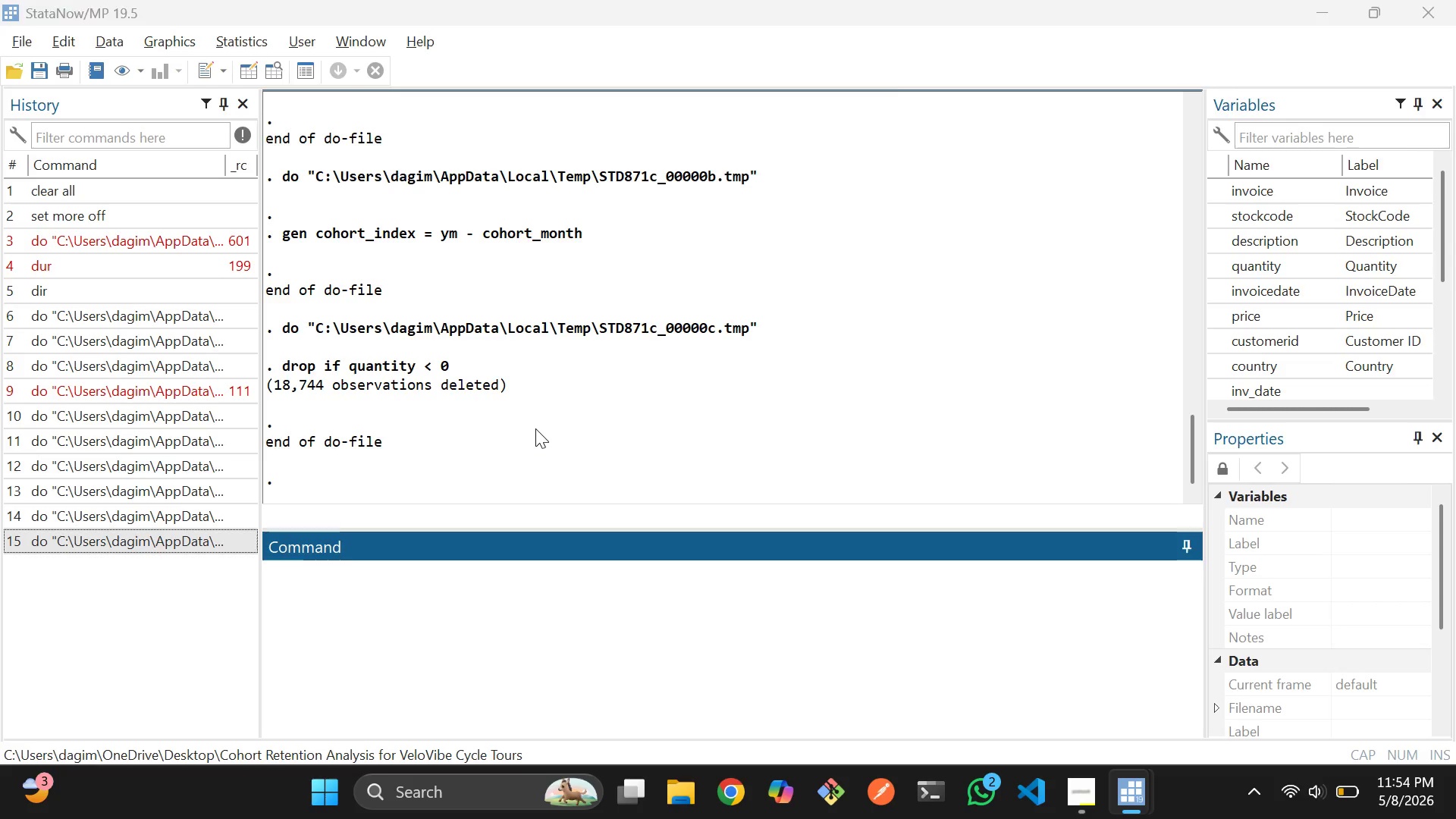 
key(Alt+Tab)
 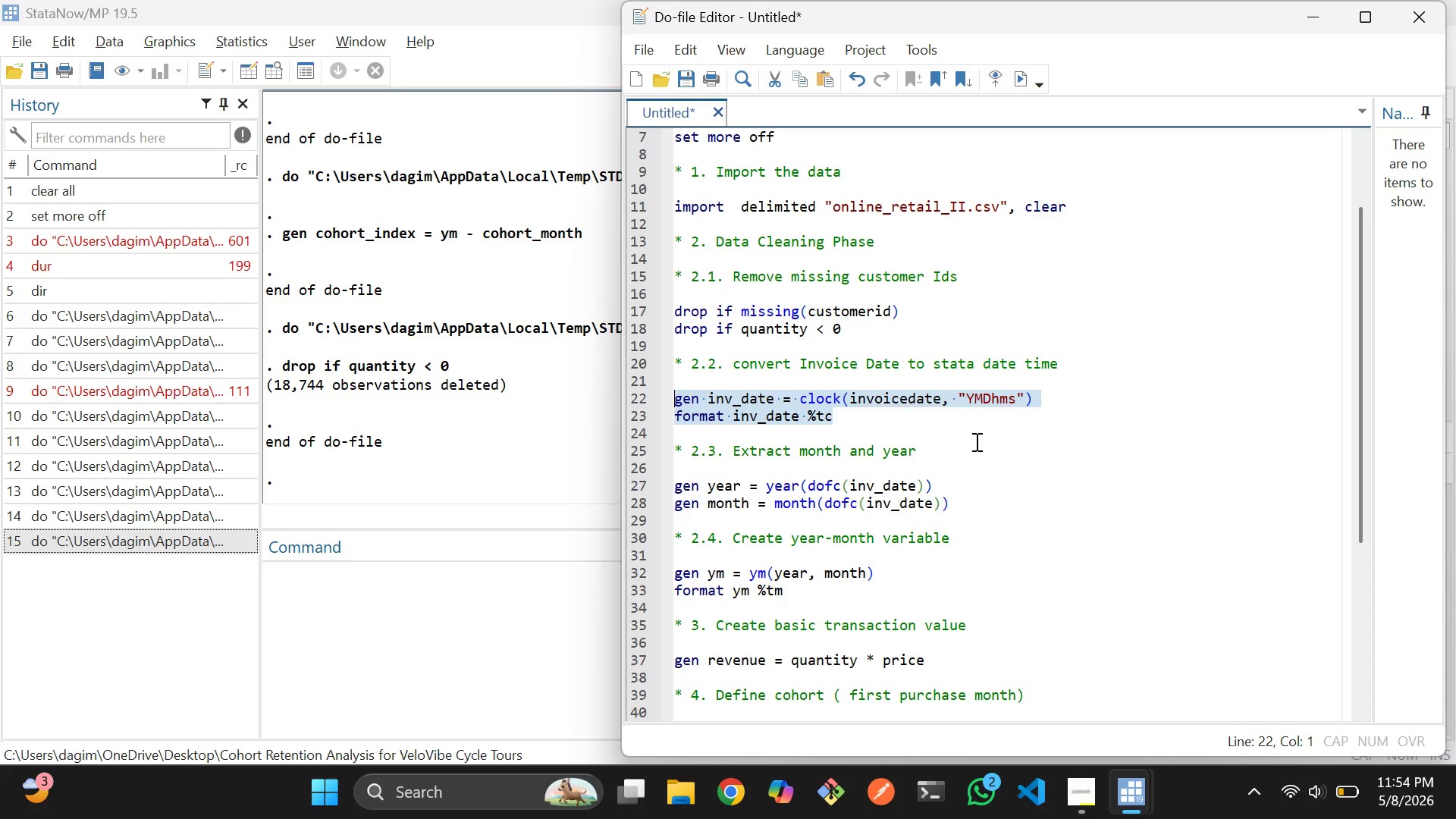 
key(Control+D)
 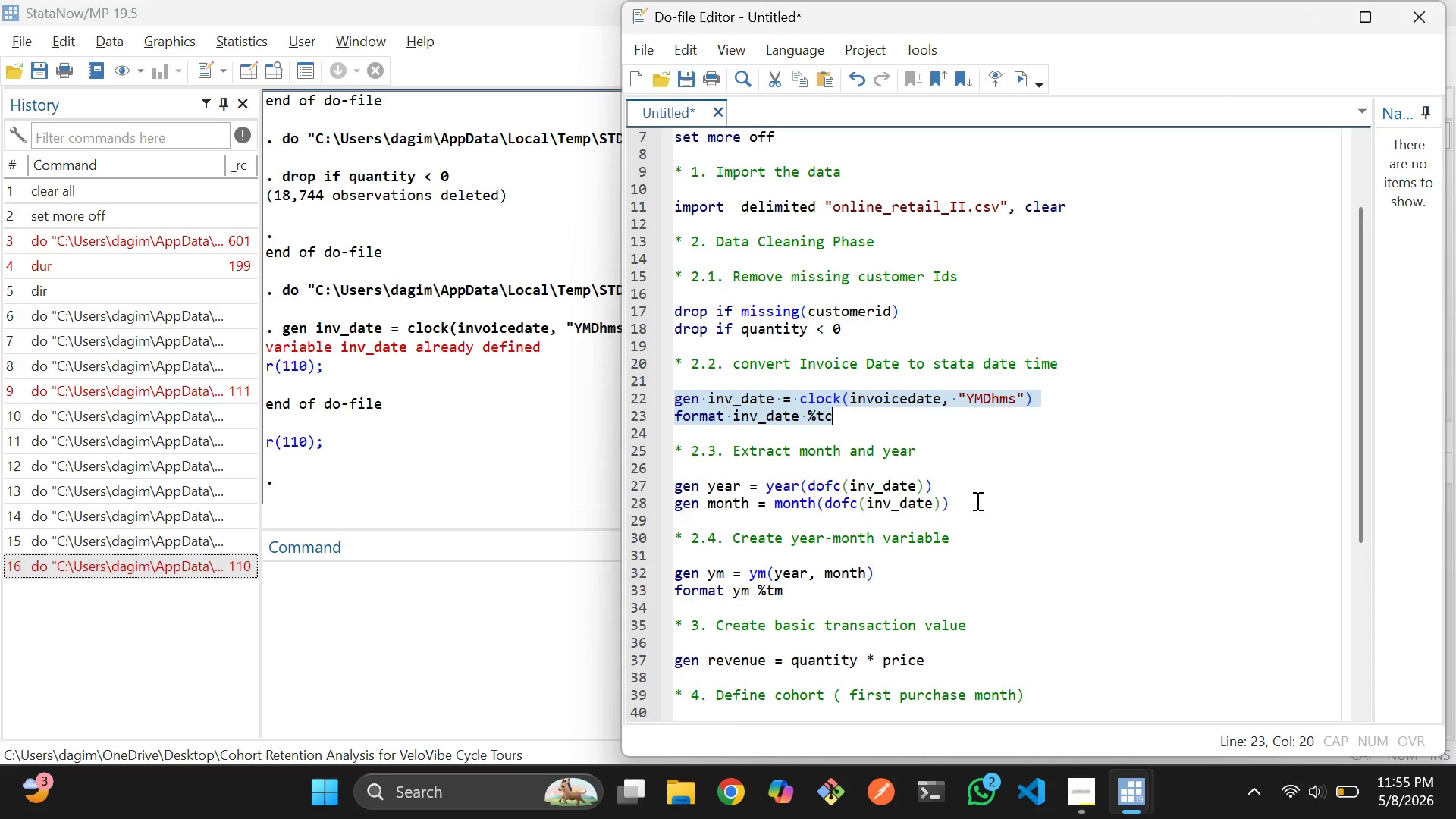 
scroll: coordinate [976, 500], scroll_direction: none, amount: 0.0
 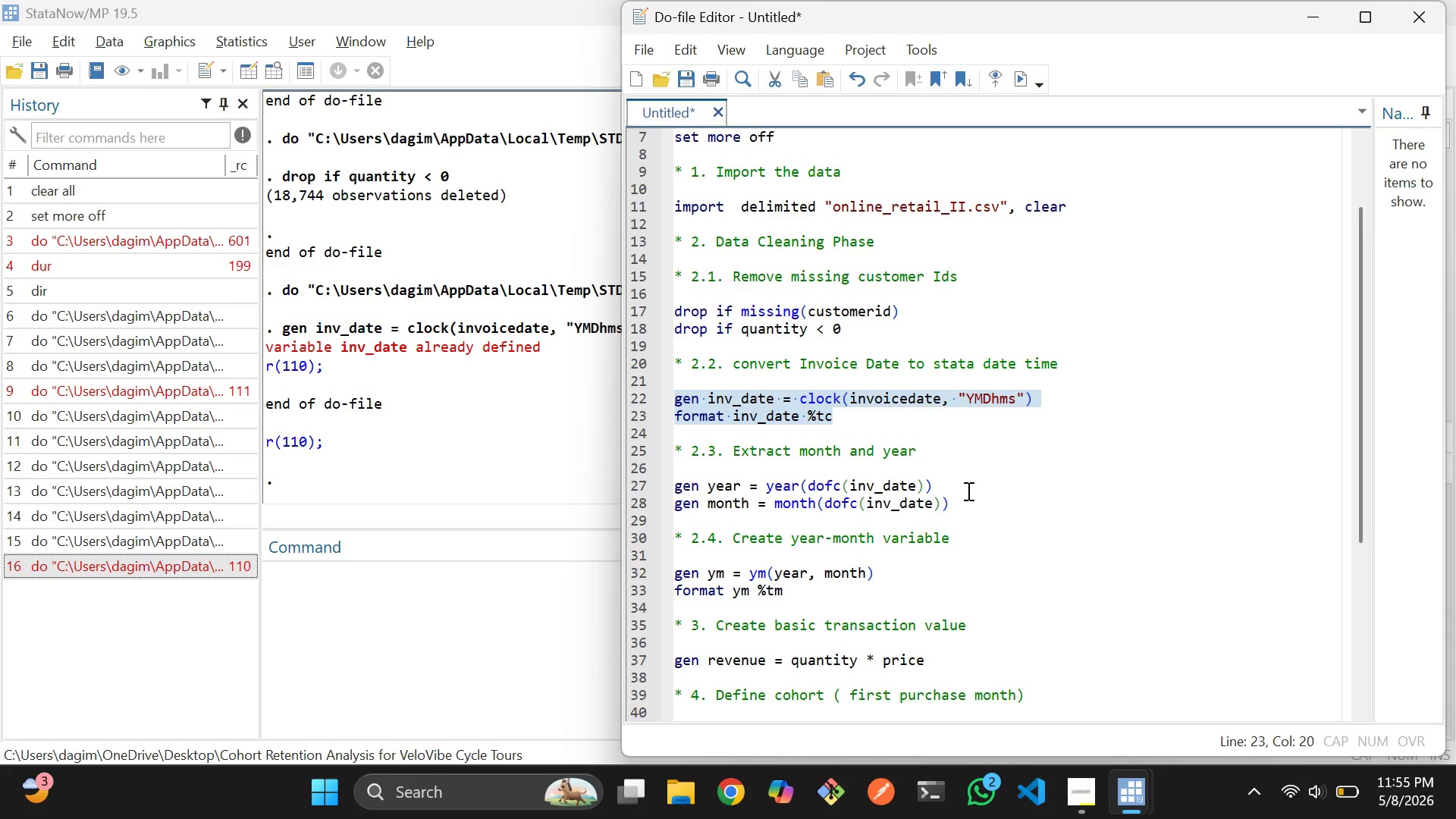 
scroll: coordinate [967, 491], scroll_direction: down, amount: 1.0
 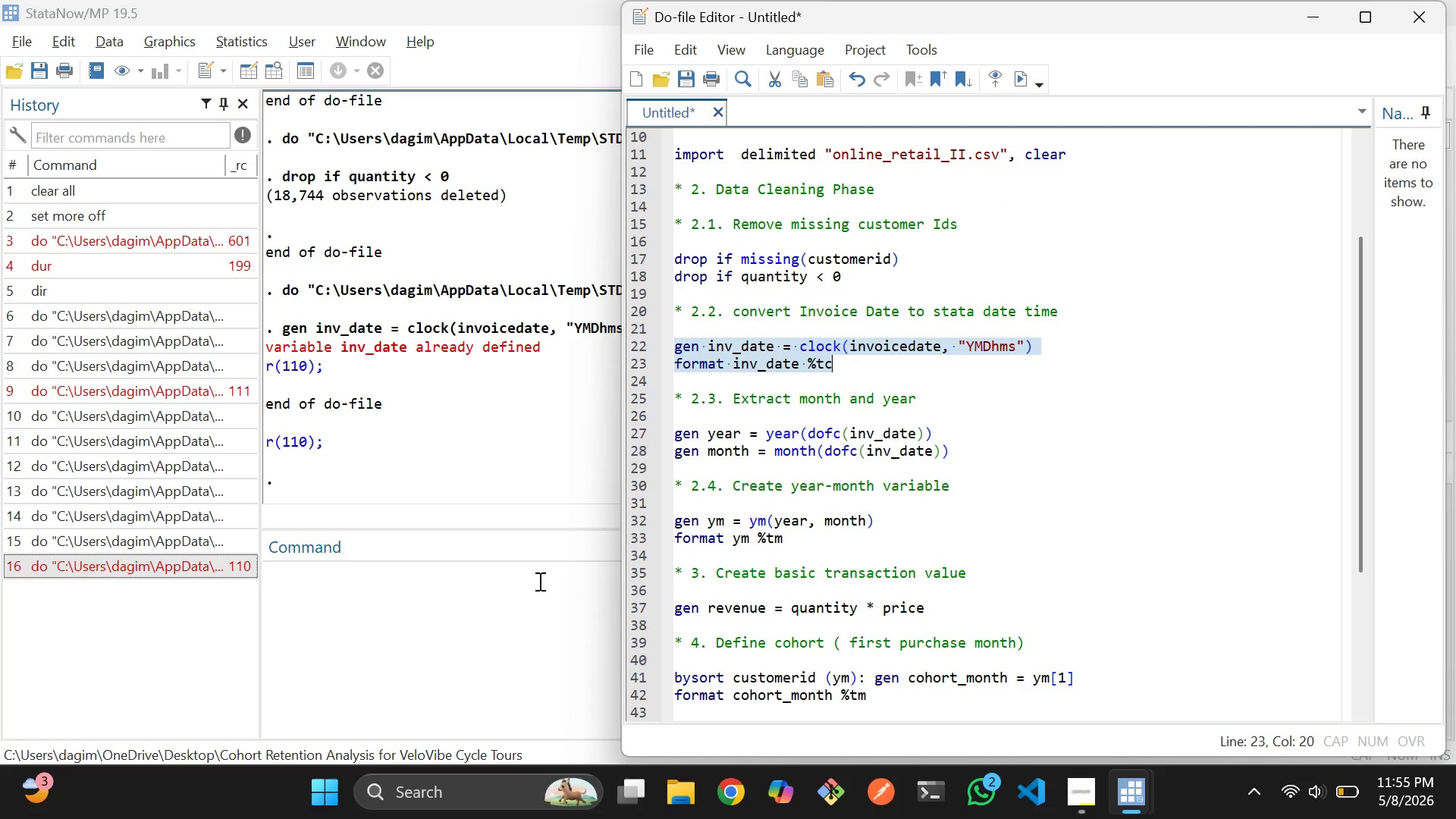 
left_click([515, 618])
 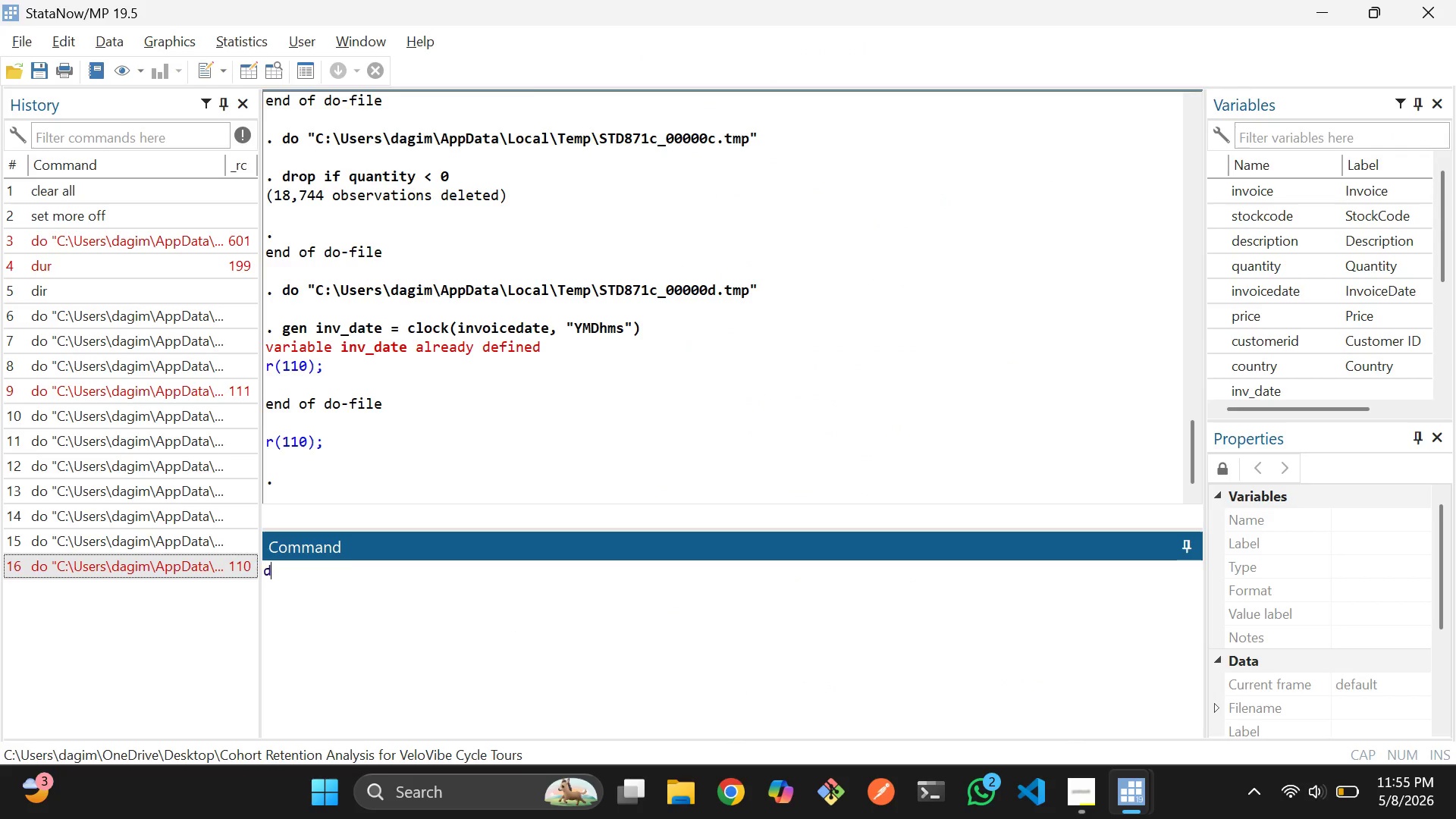 
type(drop e)
key(Backspace)
type(revenue)
 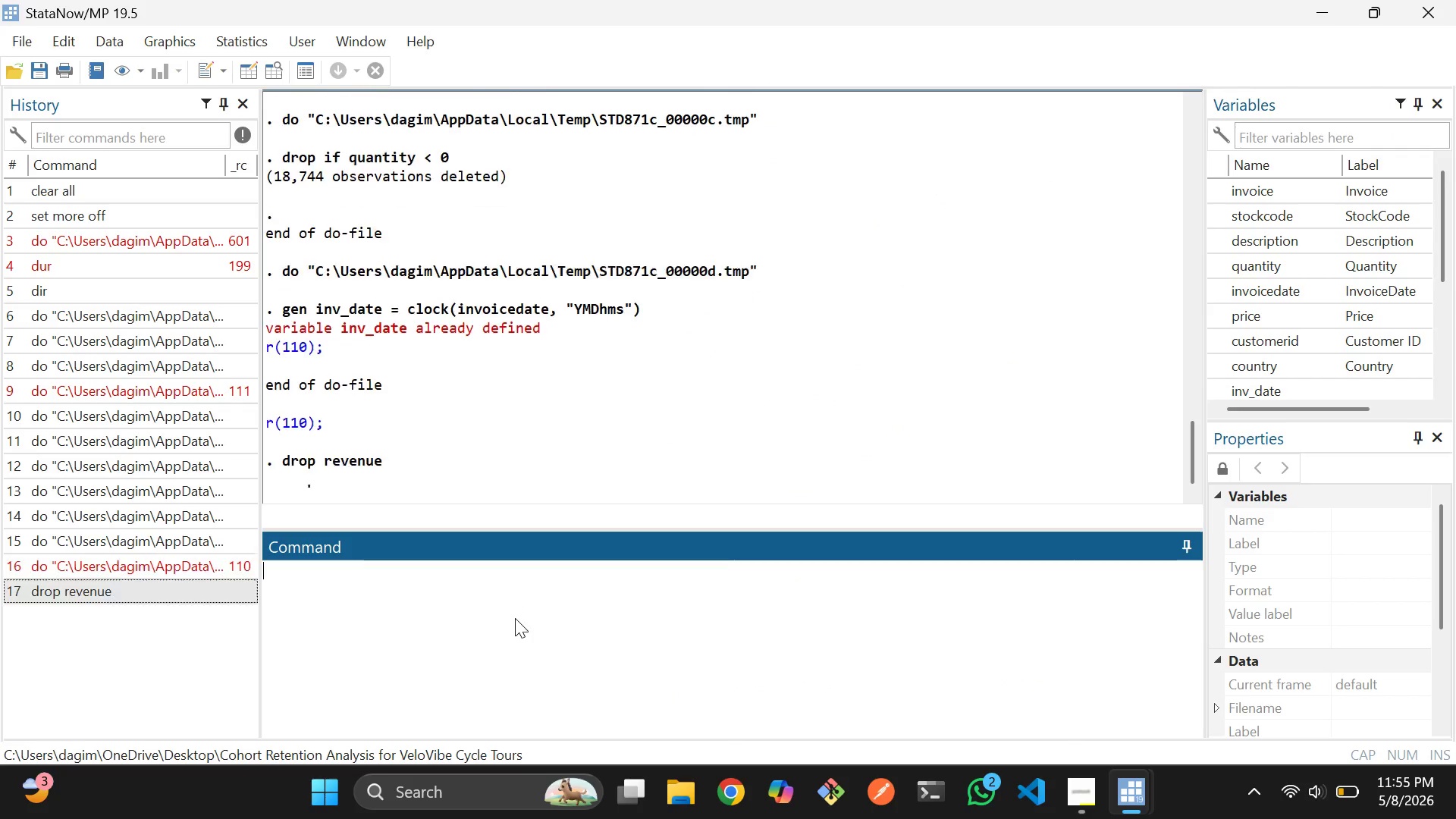 
key(Enter)
 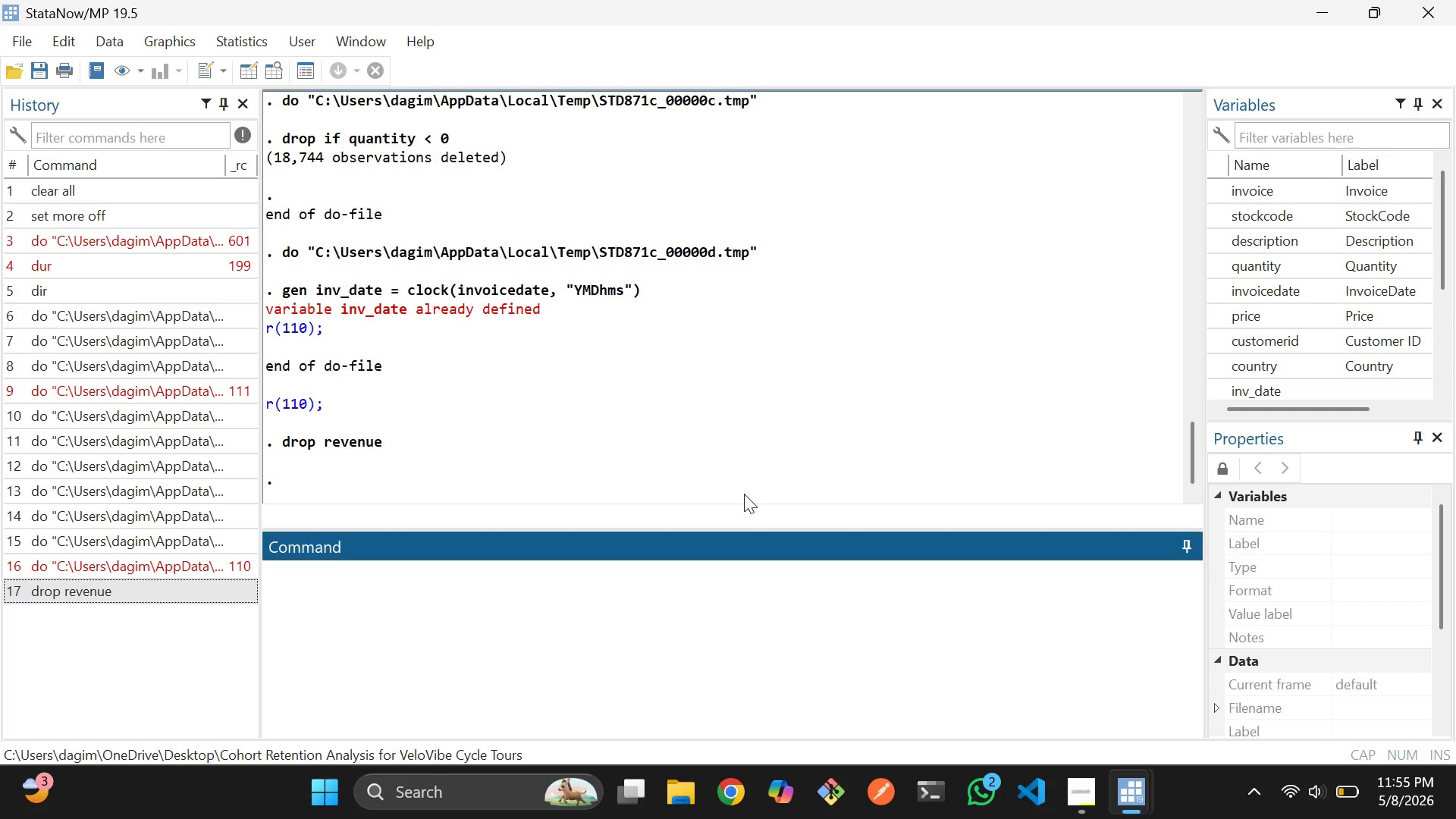 
key(Alt+AltLeft)
 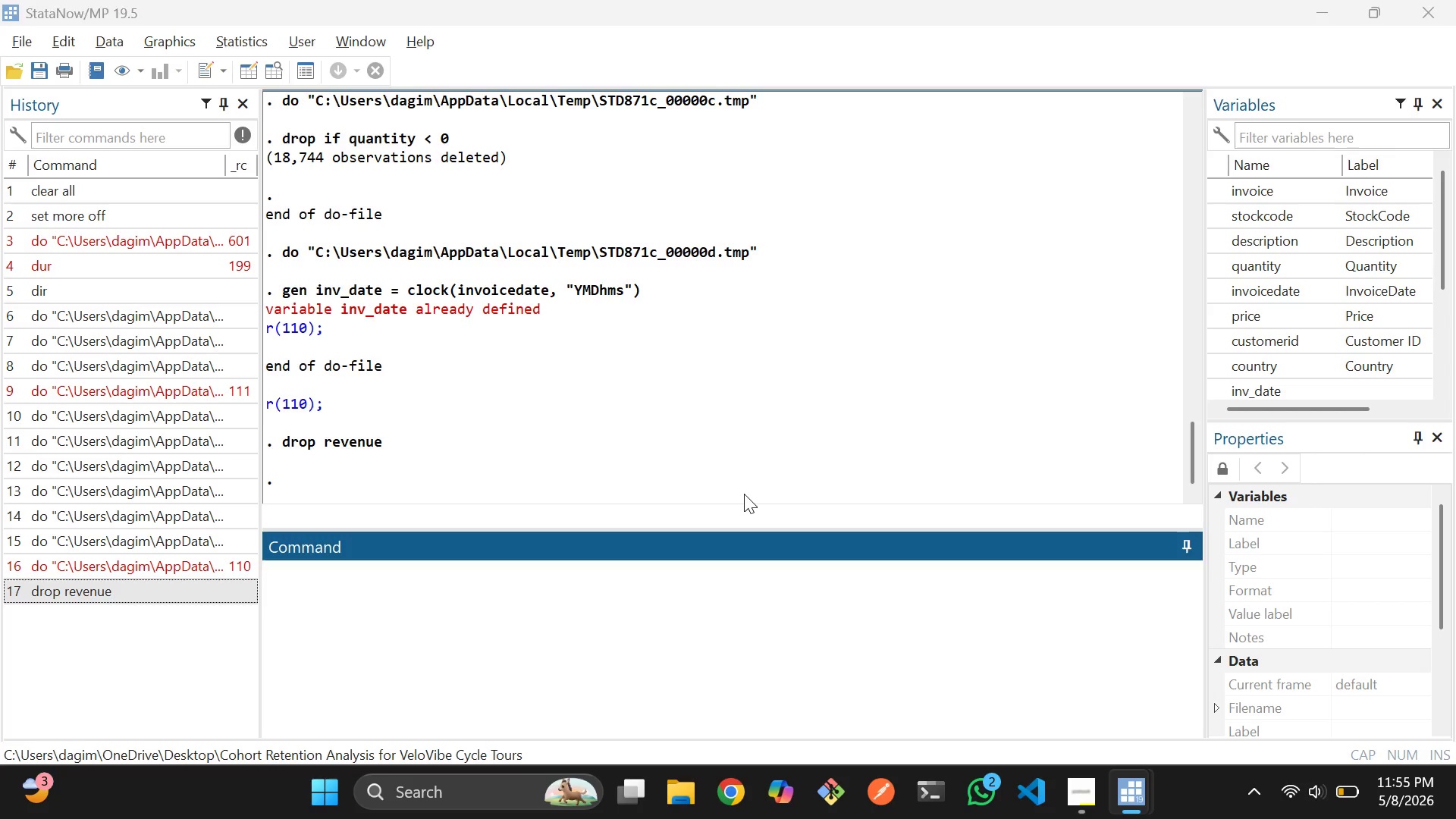 
key(Alt+Tab)
 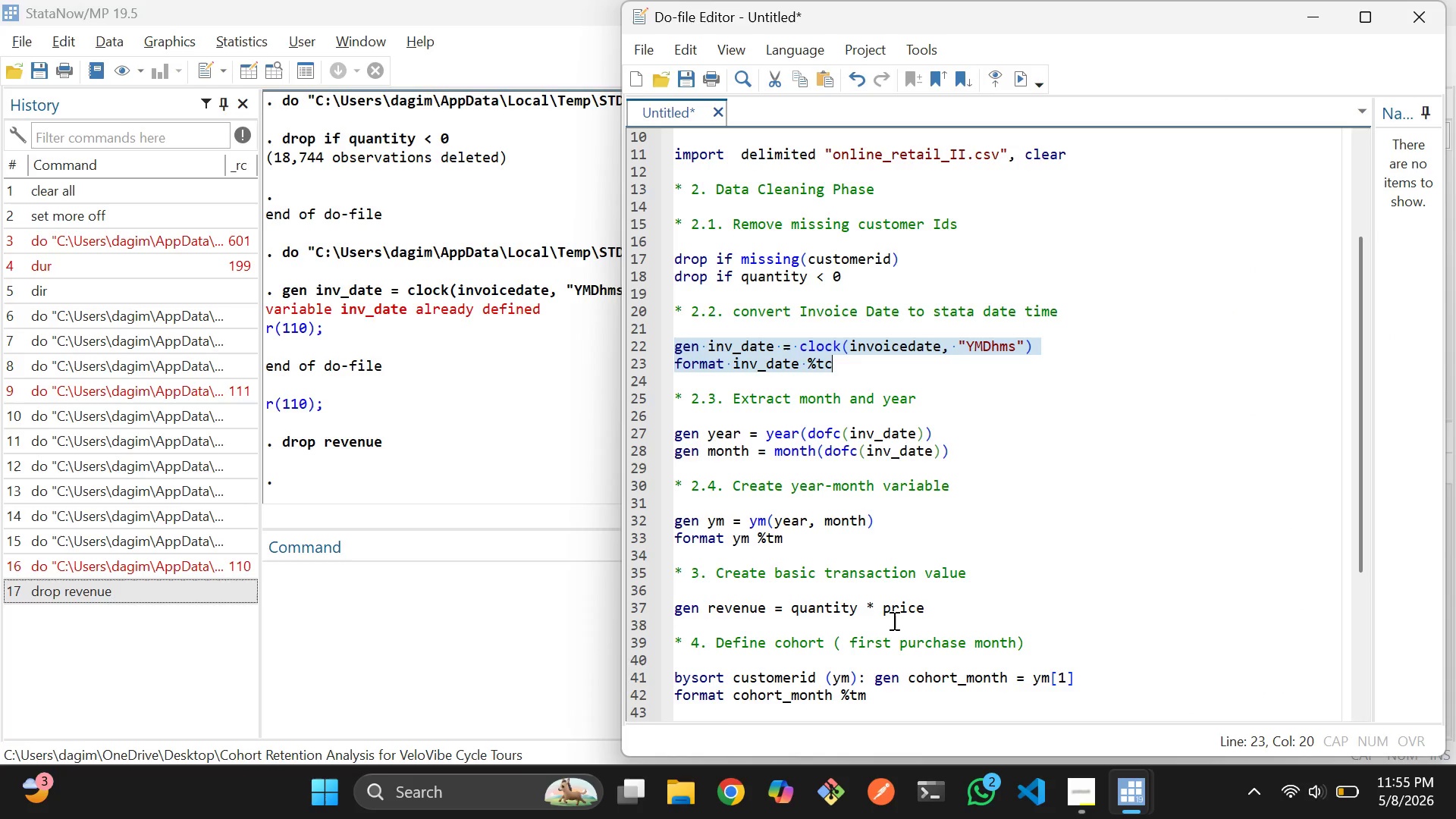 
left_click_drag(start_coordinate=[966, 604], to_coordinate=[667, 597])
 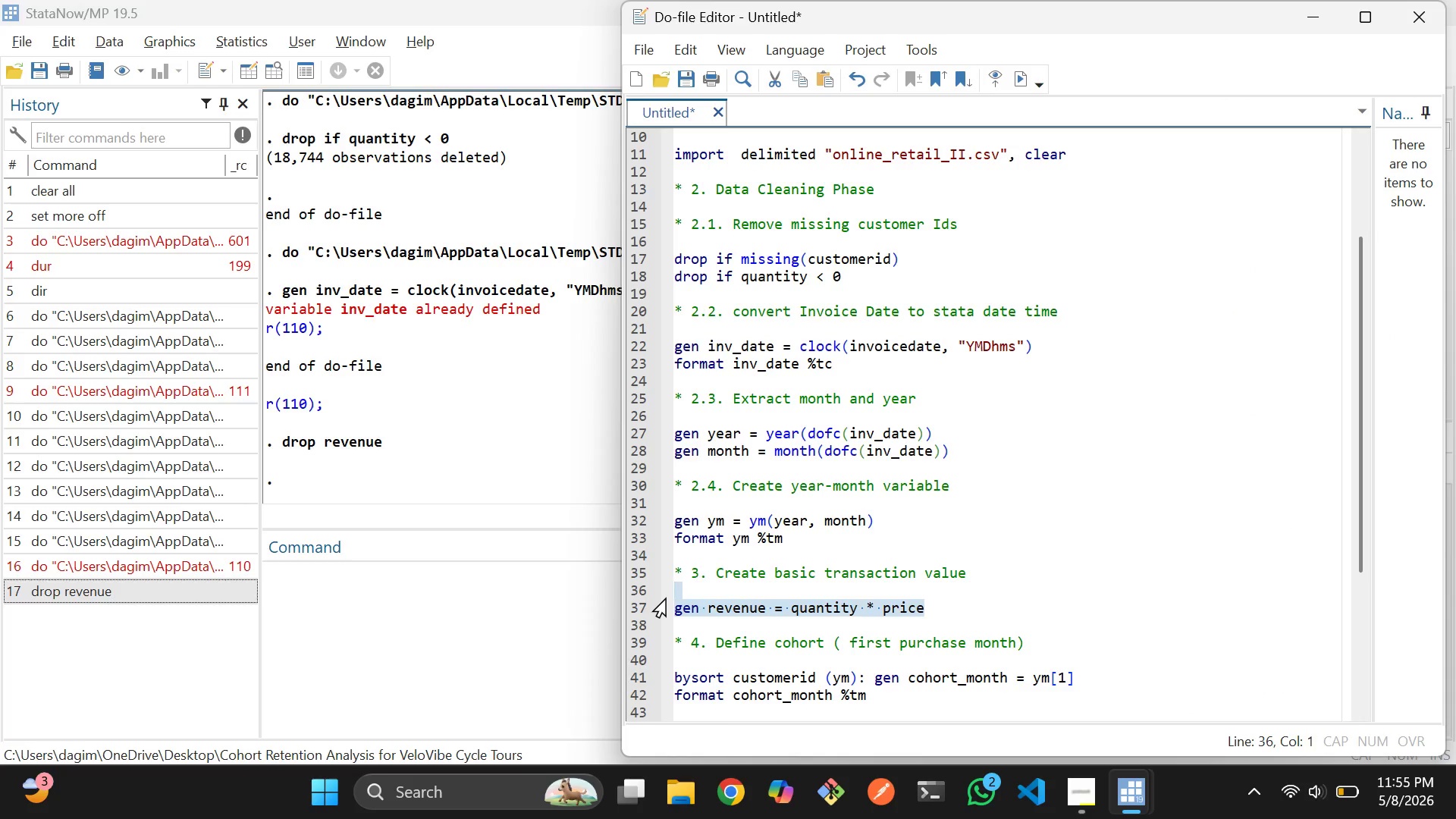 
key(Control+D)
 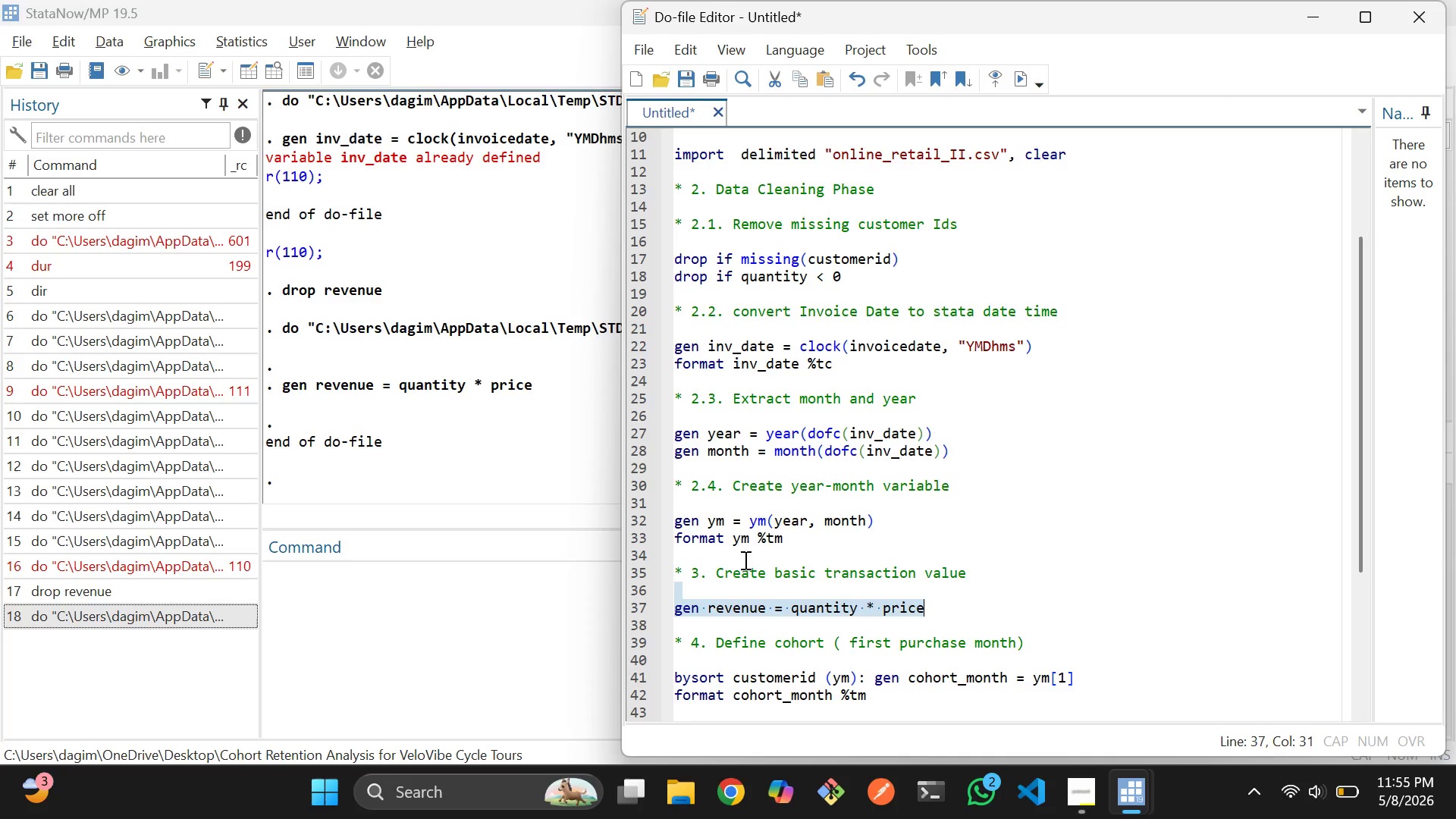 
key(Alt+AltLeft)
 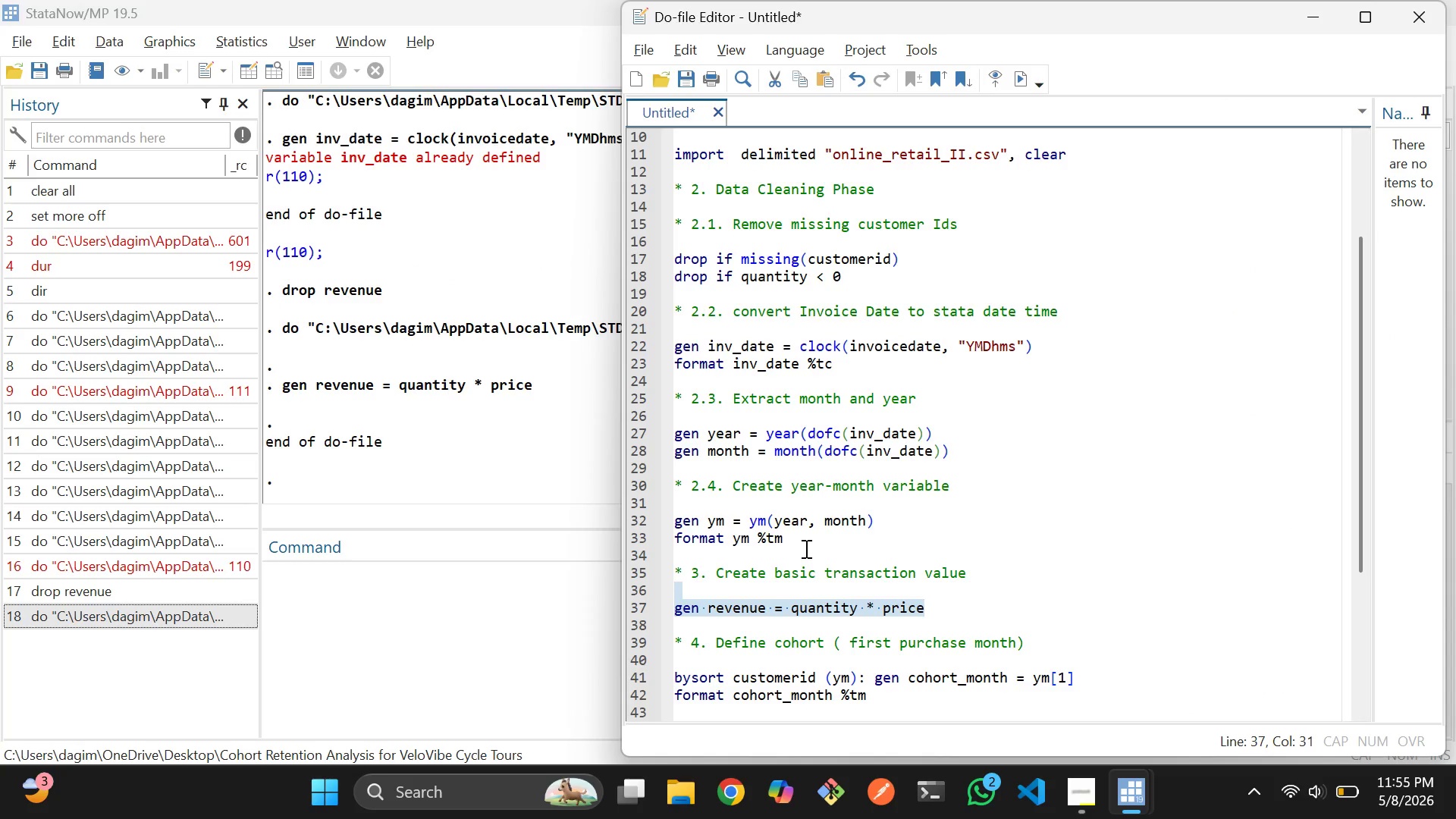 
key(Alt+Tab)
 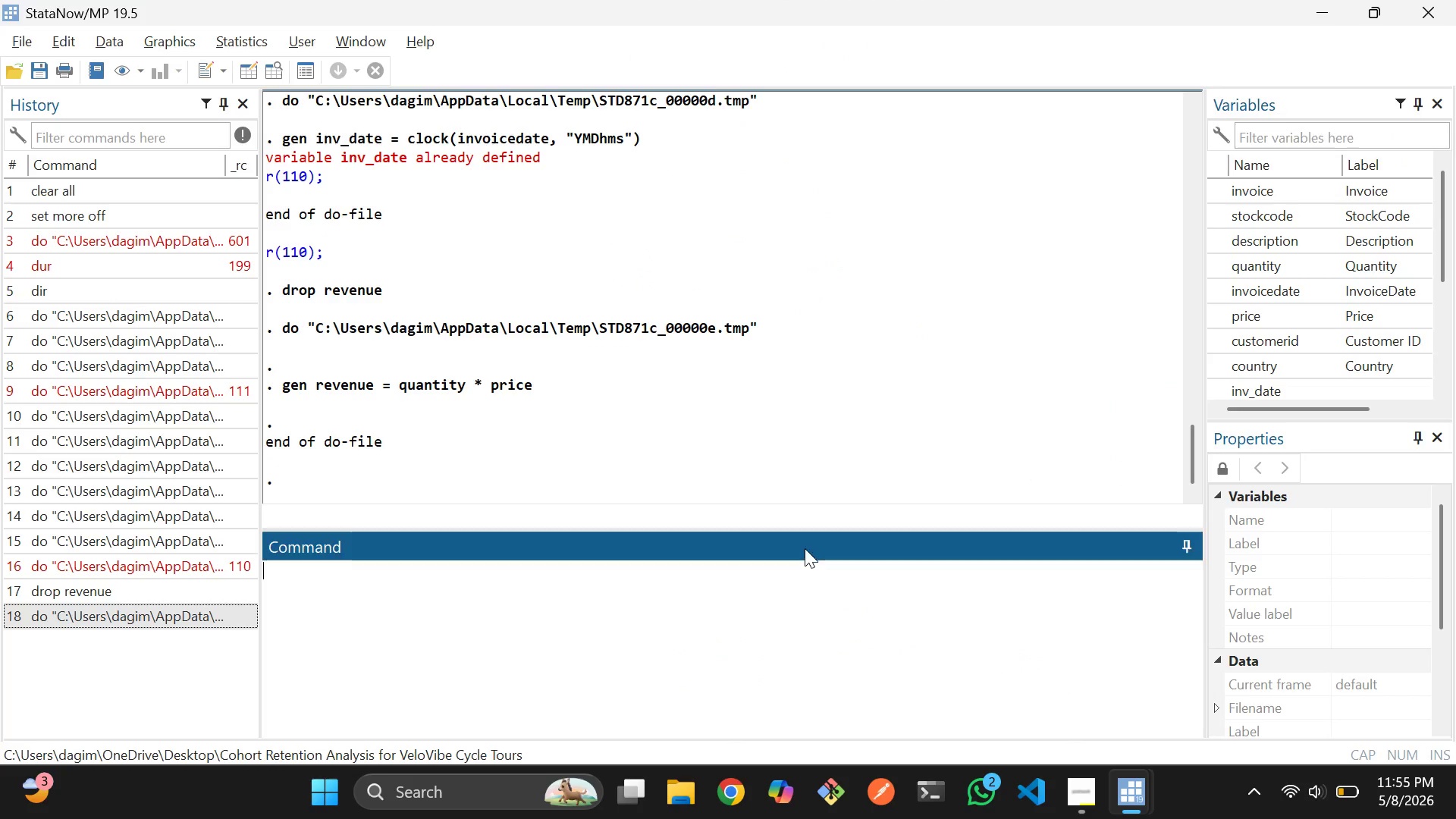 
key(Alt+Tab)
 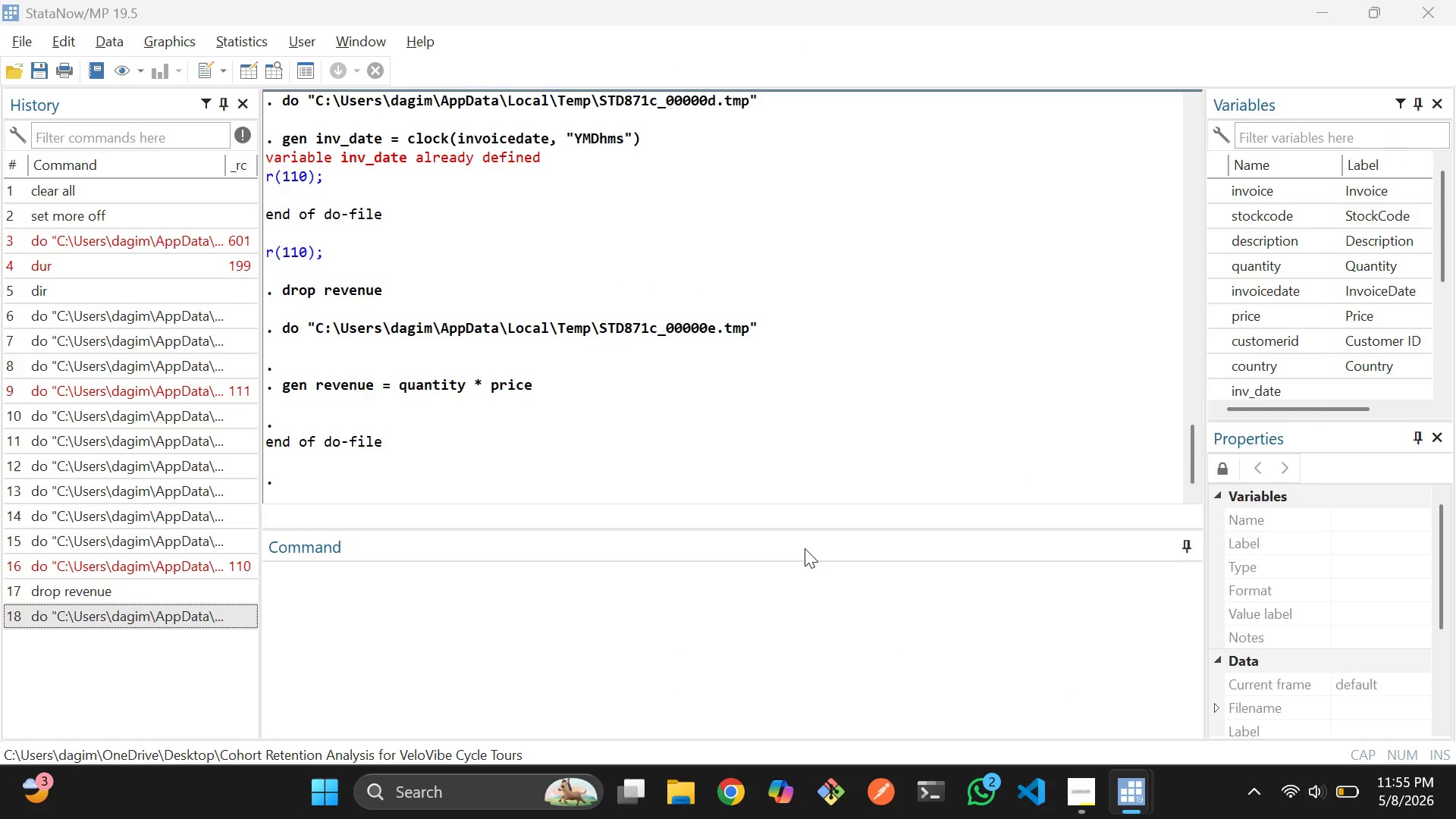 
key(Alt+Tab)
 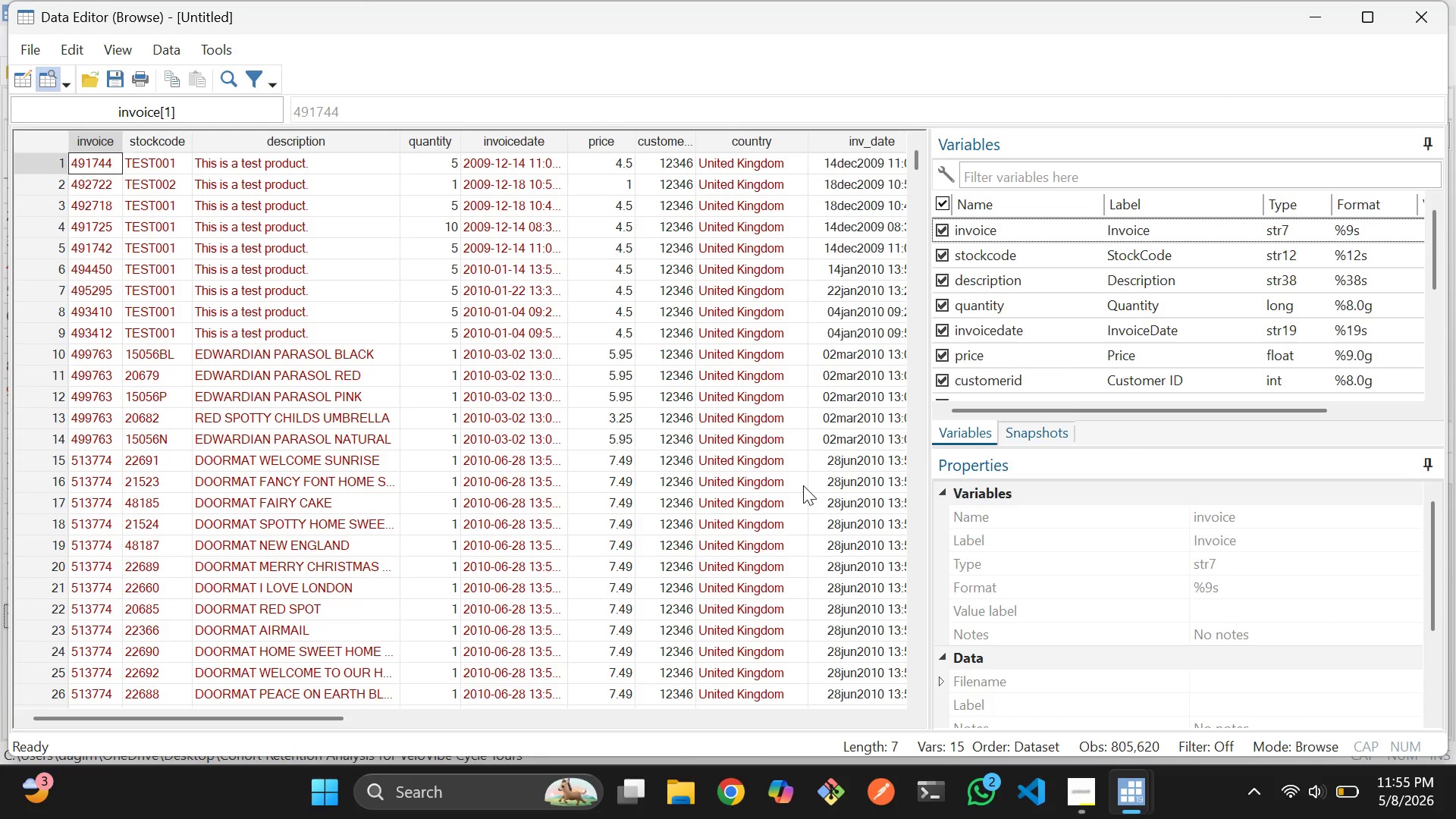 
scroll: coordinate [795, 485], scroll_direction: none, amount: 0.0
 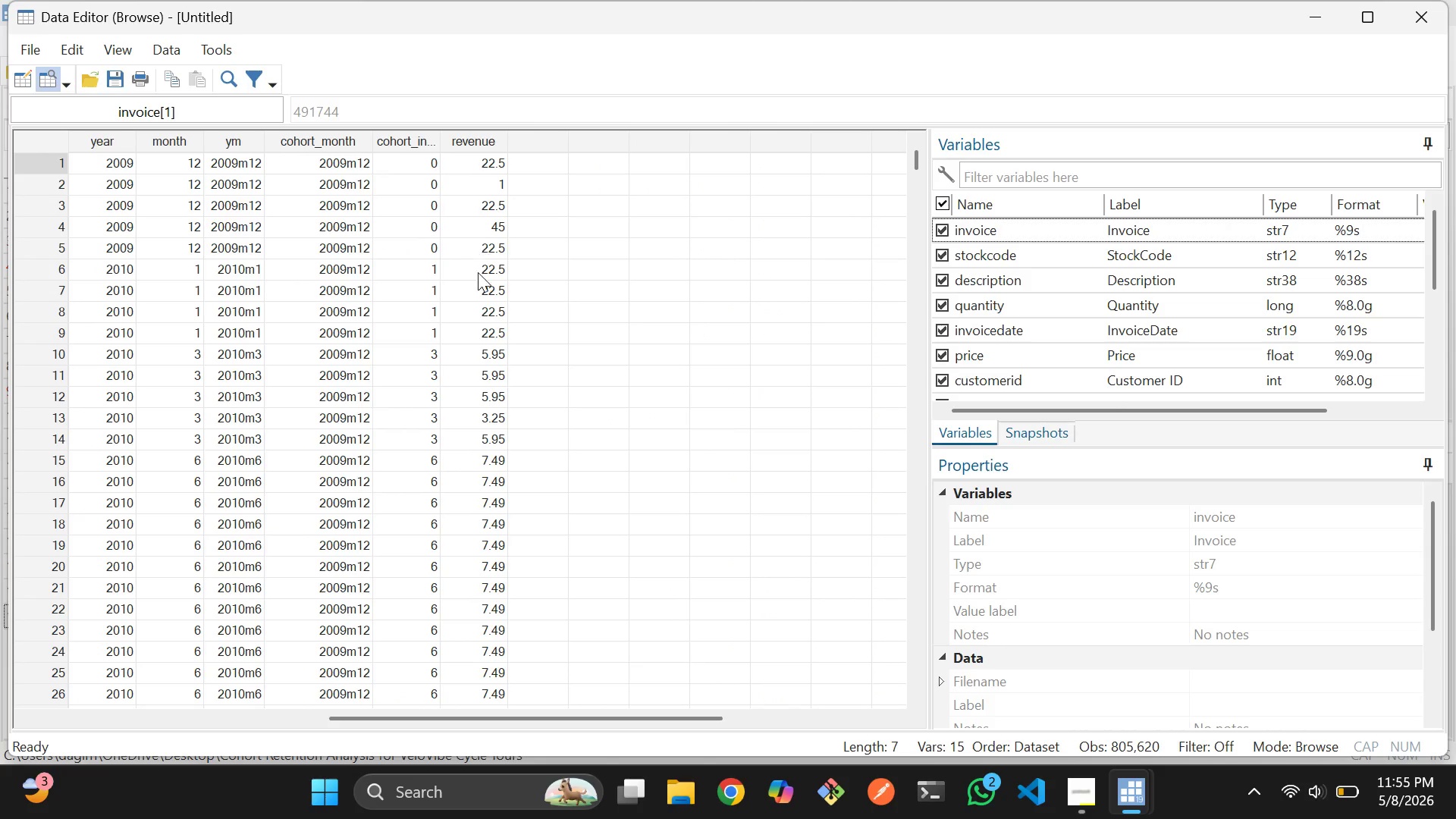 
scroll: coordinate [468, 352], scroll_direction: down, amount: 12.0
 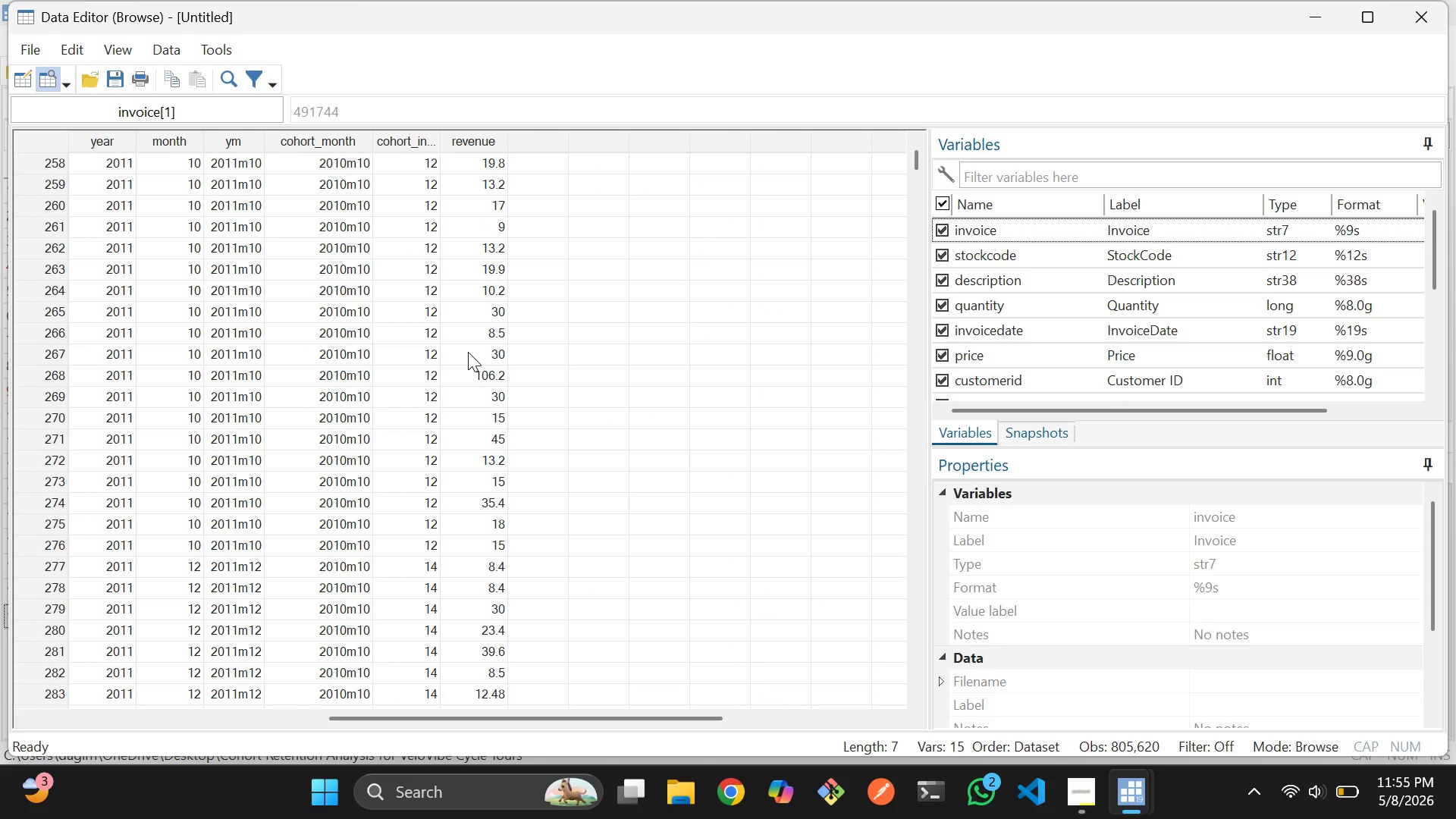 
scroll: coordinate [468, 352], scroll_direction: none, amount: 0.0
 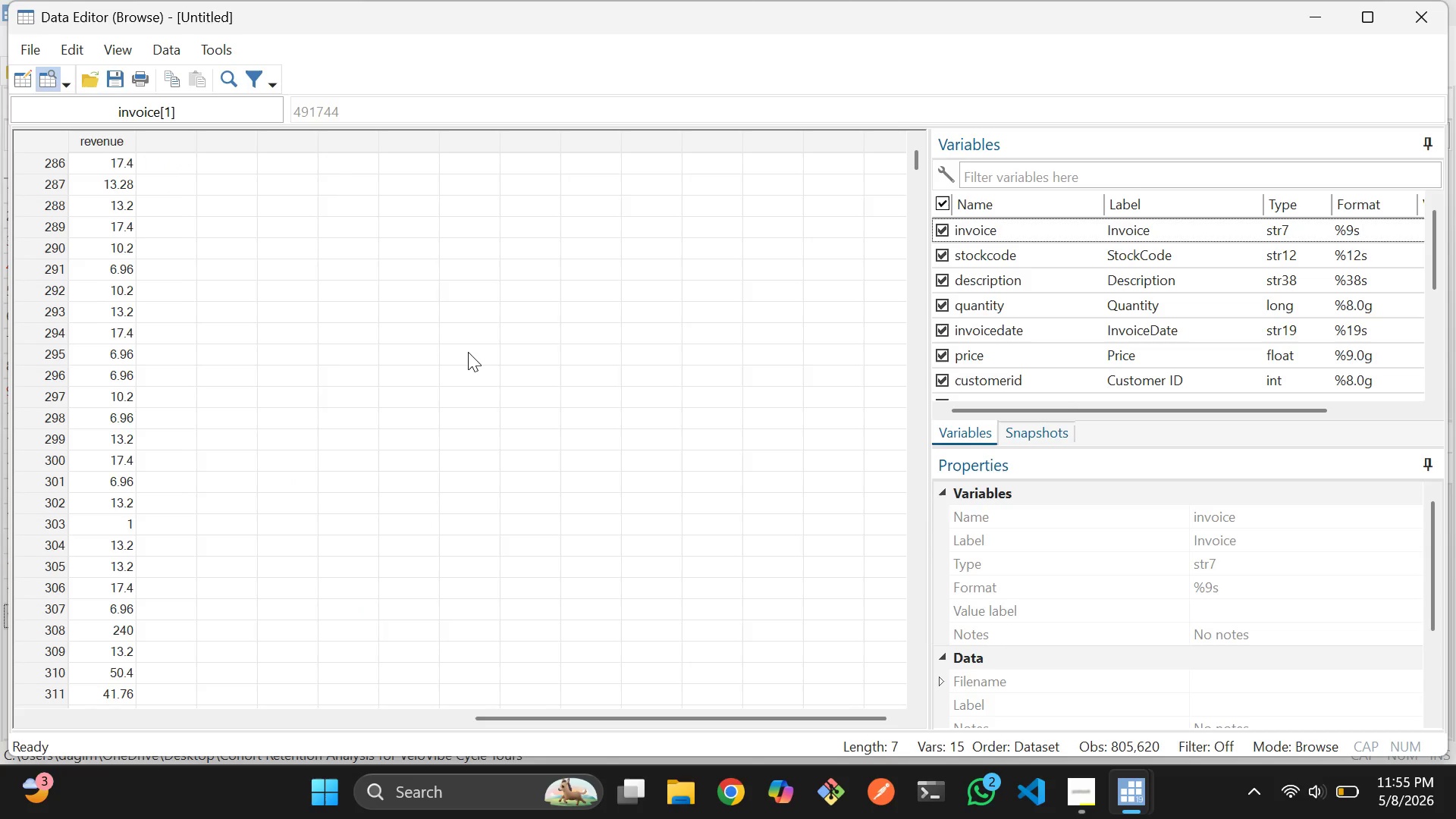 
scroll: coordinate [468, 352], scroll_direction: up, amount: 2.0
 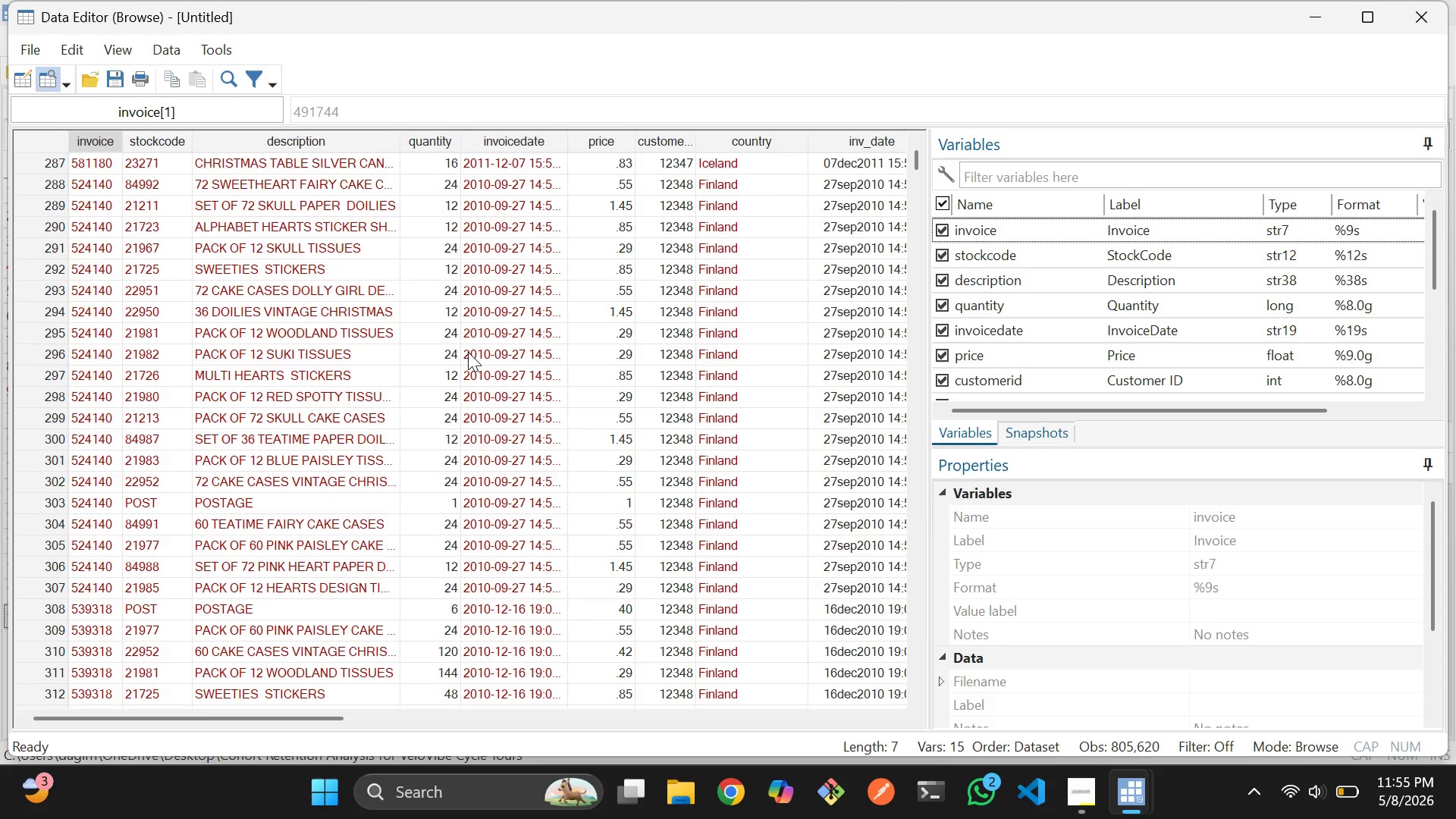 
scroll: coordinate [468, 352], scroll_direction: none, amount: 0.0
 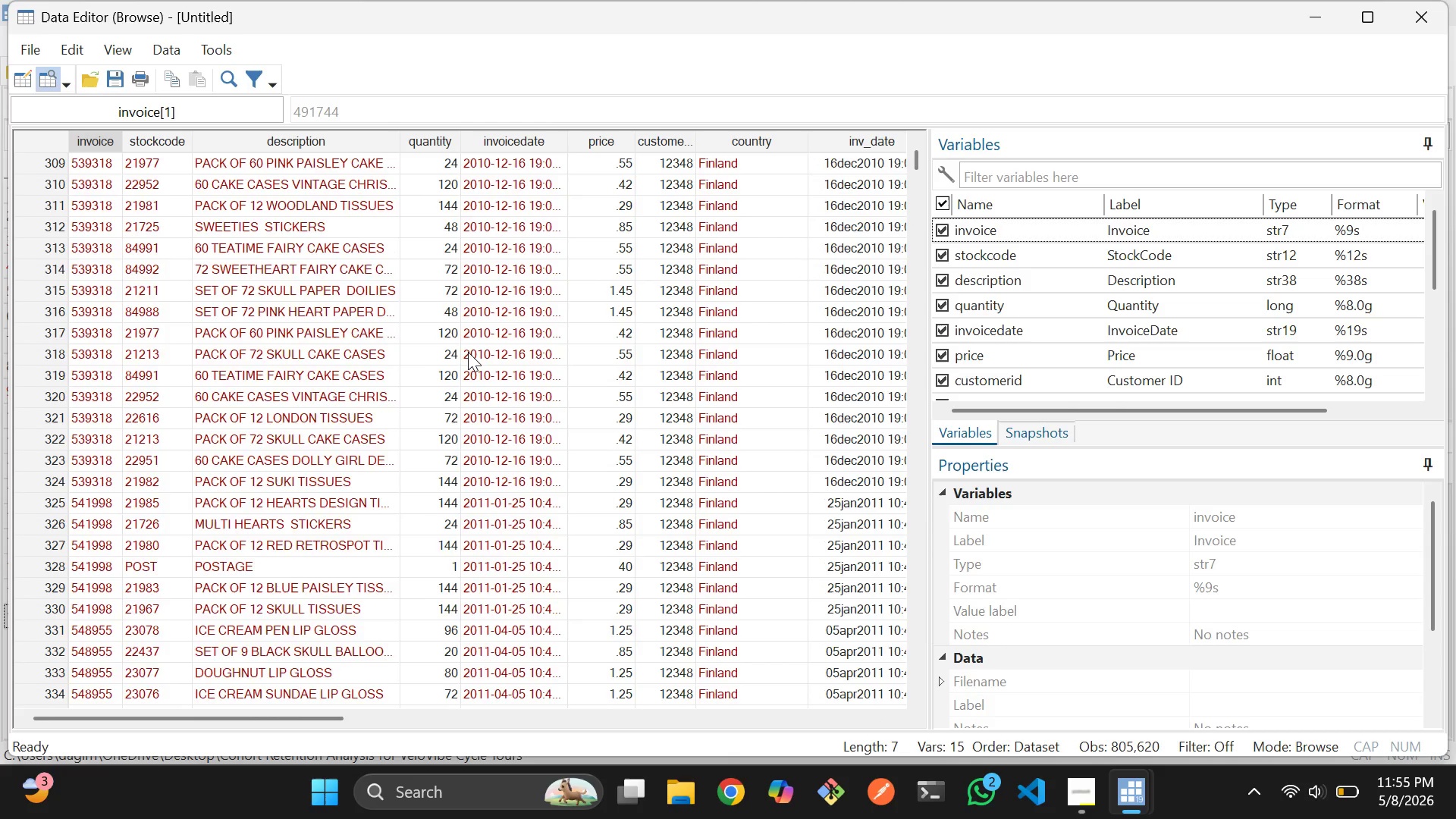 
scroll: coordinate [384, 361], scroll_direction: down, amount: 3.0
 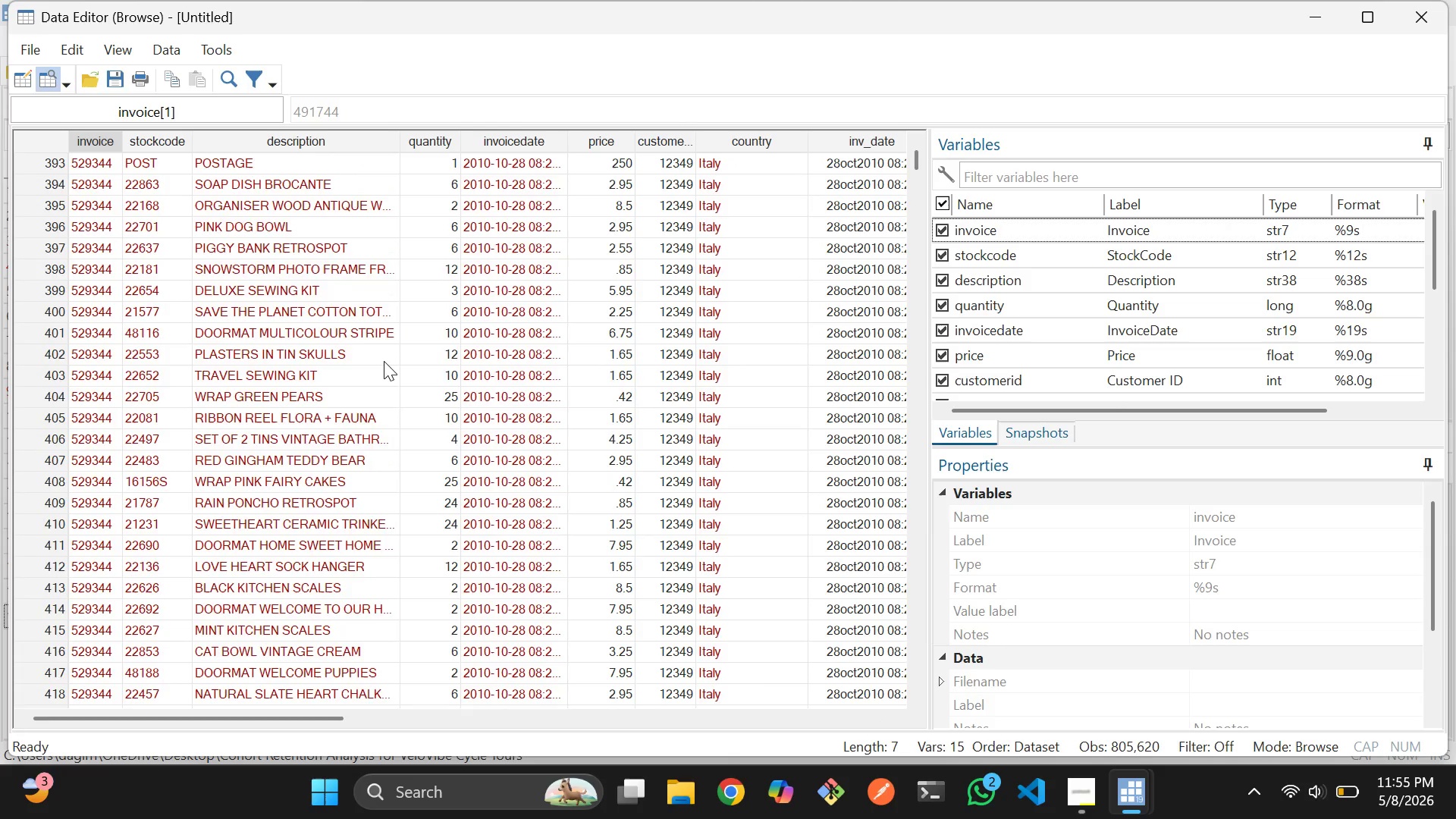 
scroll: coordinate [384, 361], scroll_direction: none, amount: 0.0
 